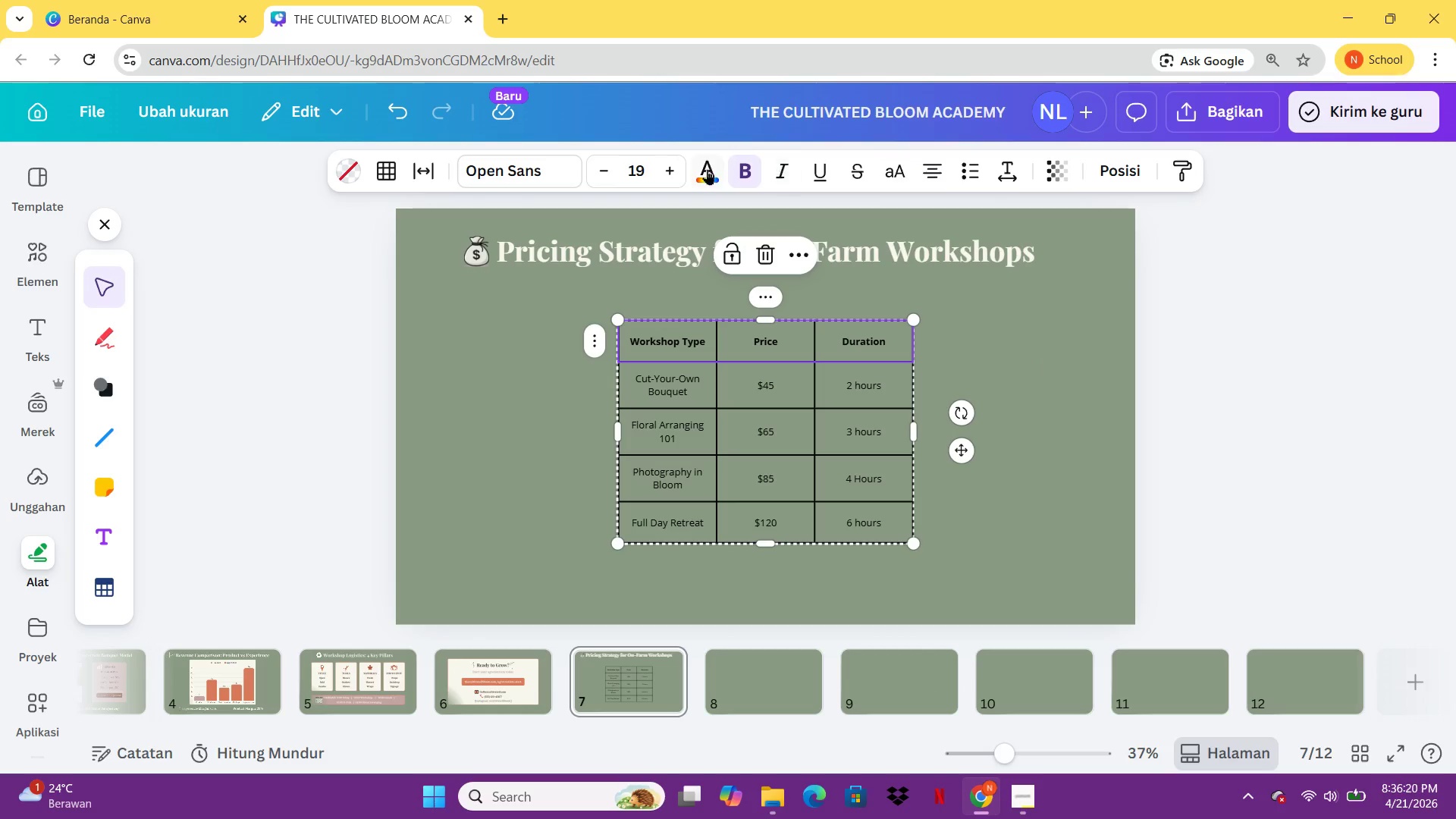 
left_click([707, 169])
 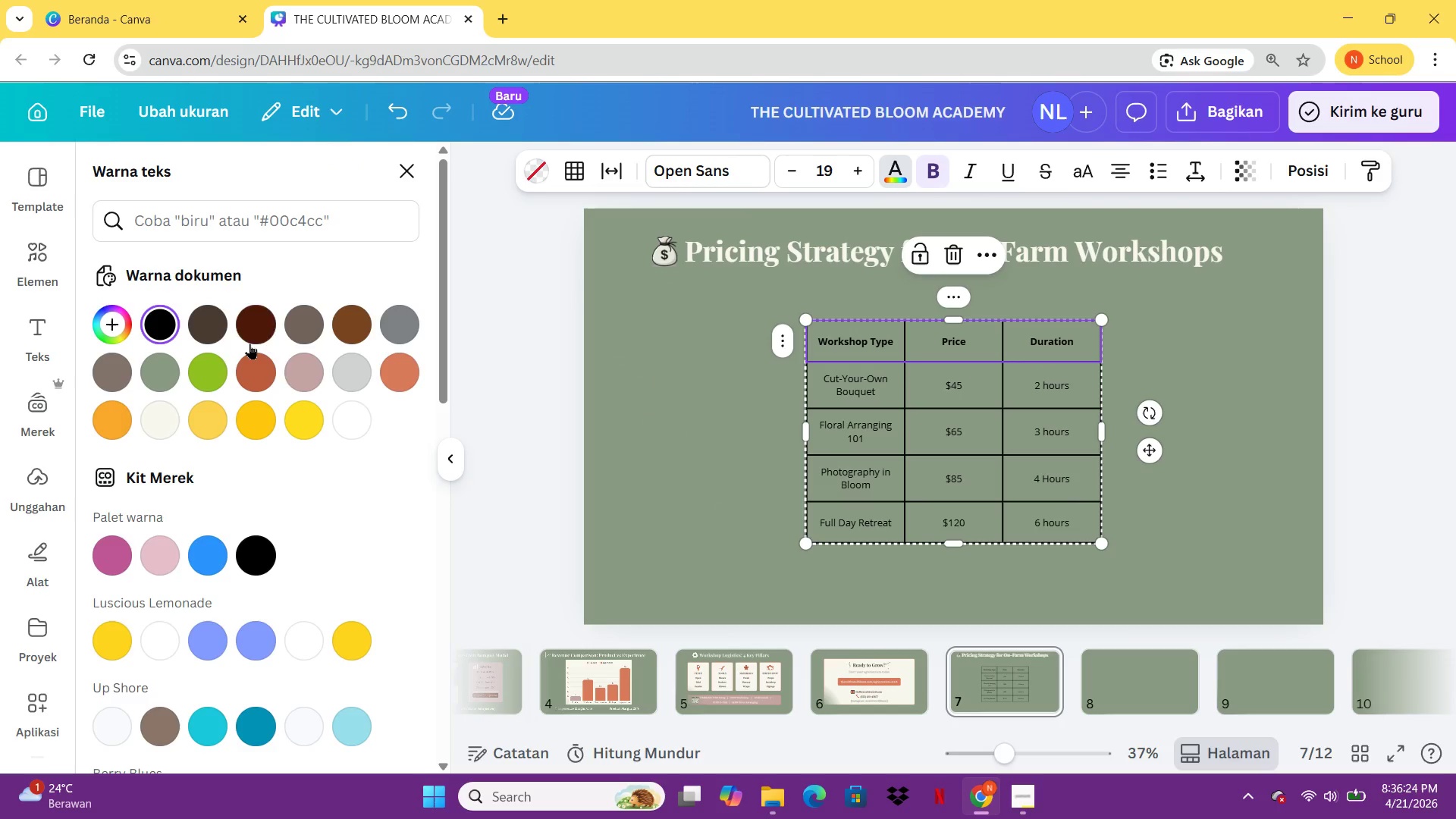 
wait(9.66)
 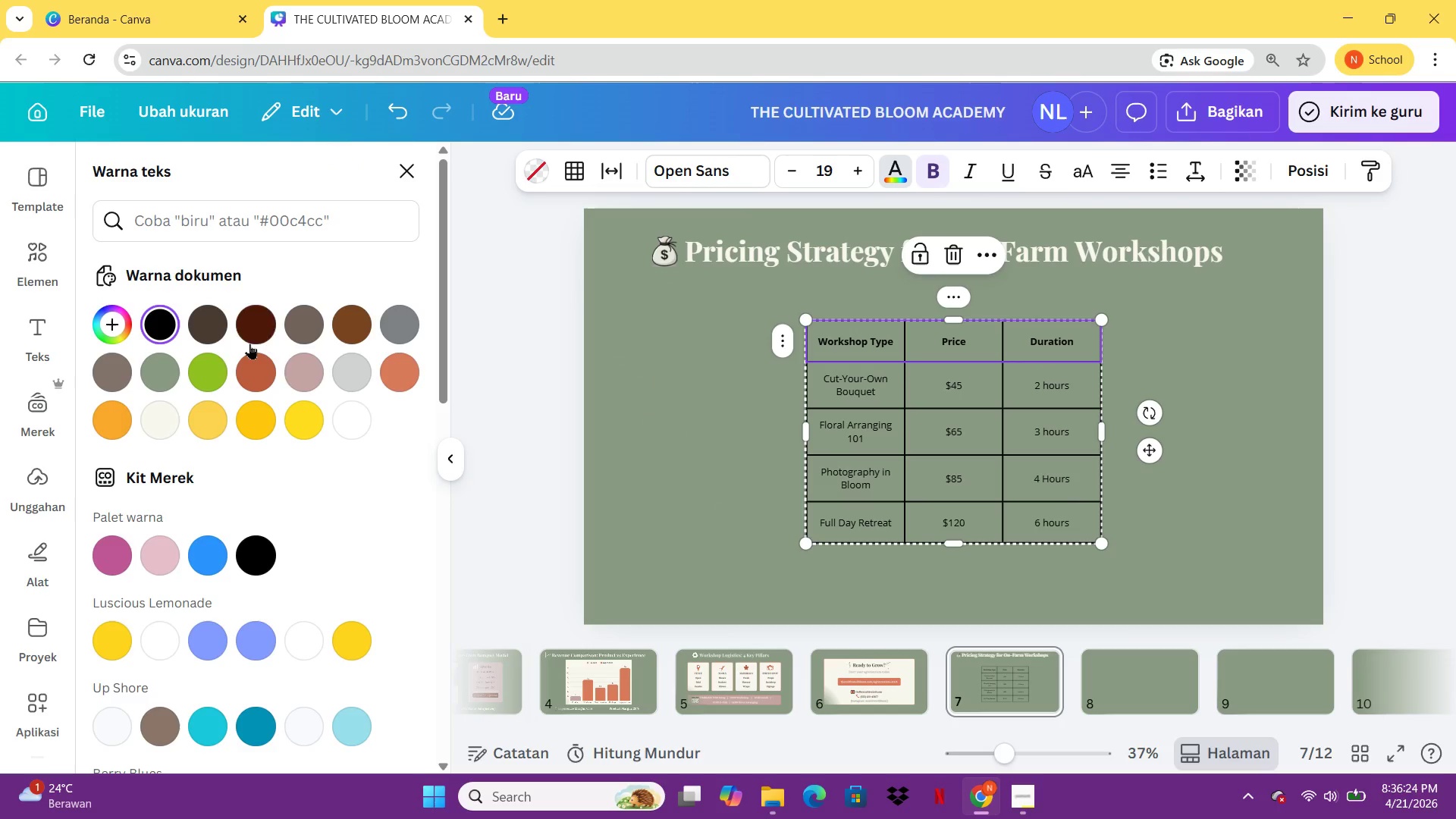 
left_click([384, 384])
 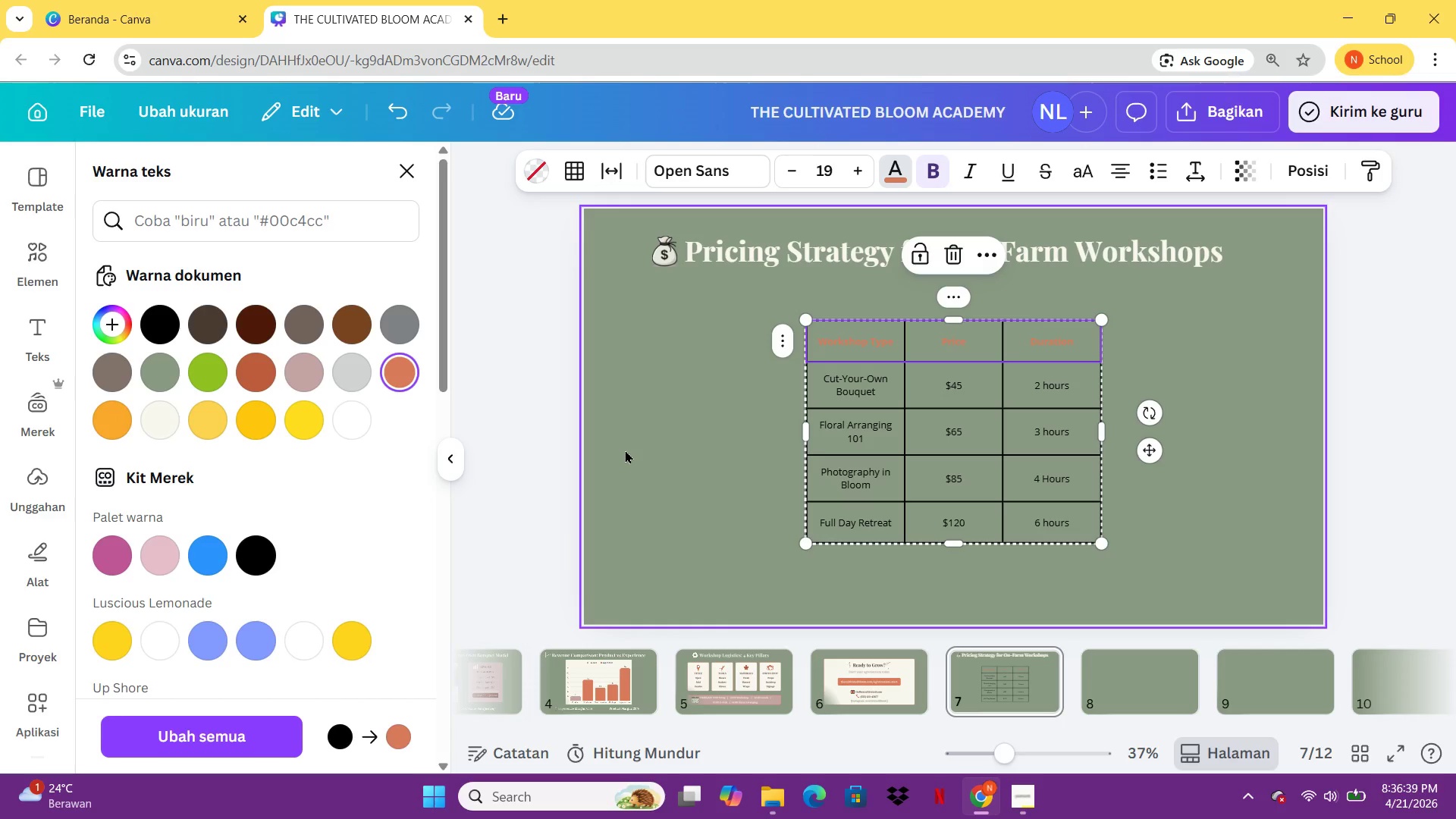 
wait(14.39)
 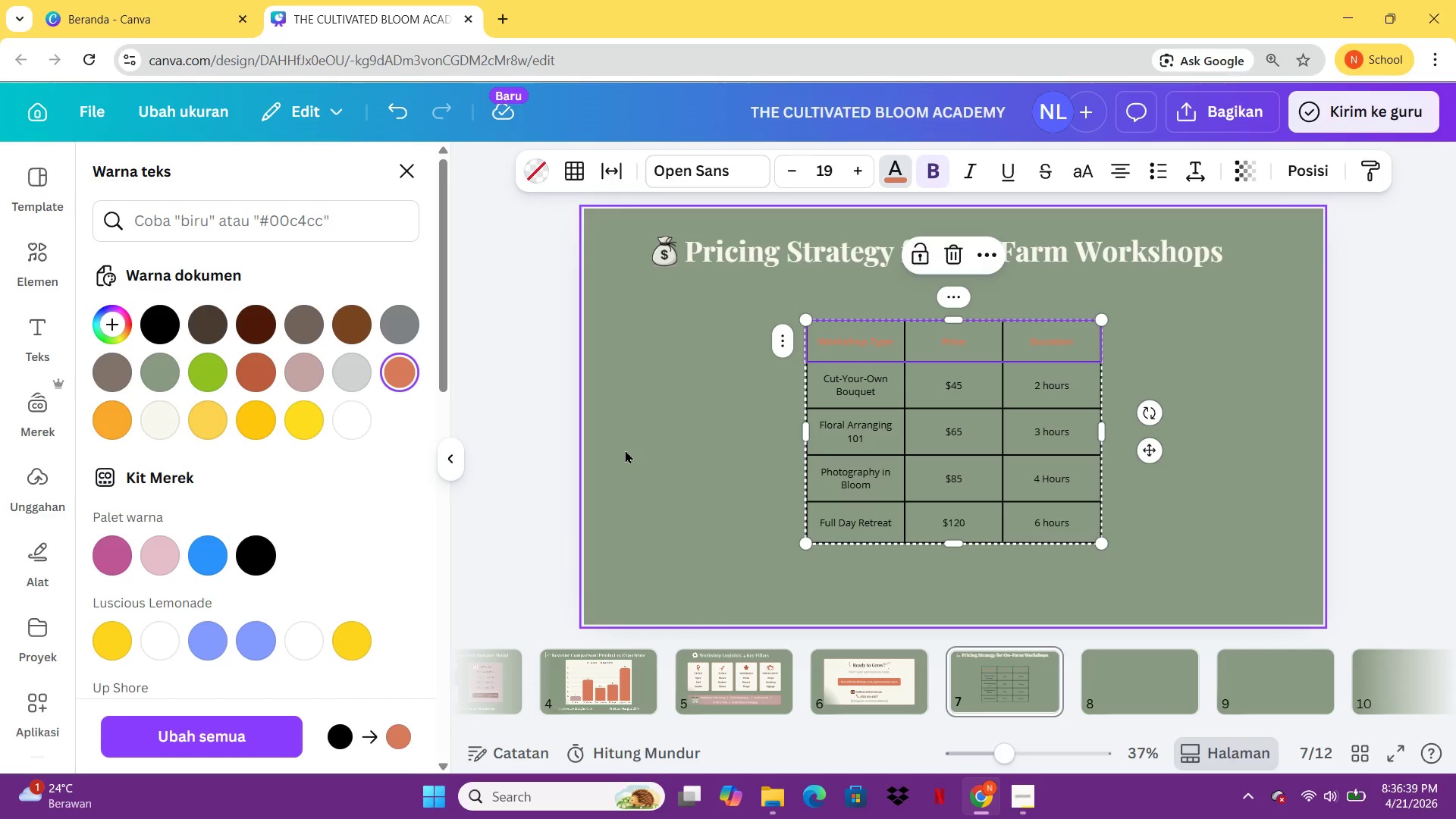 
left_click([1148, 458])
 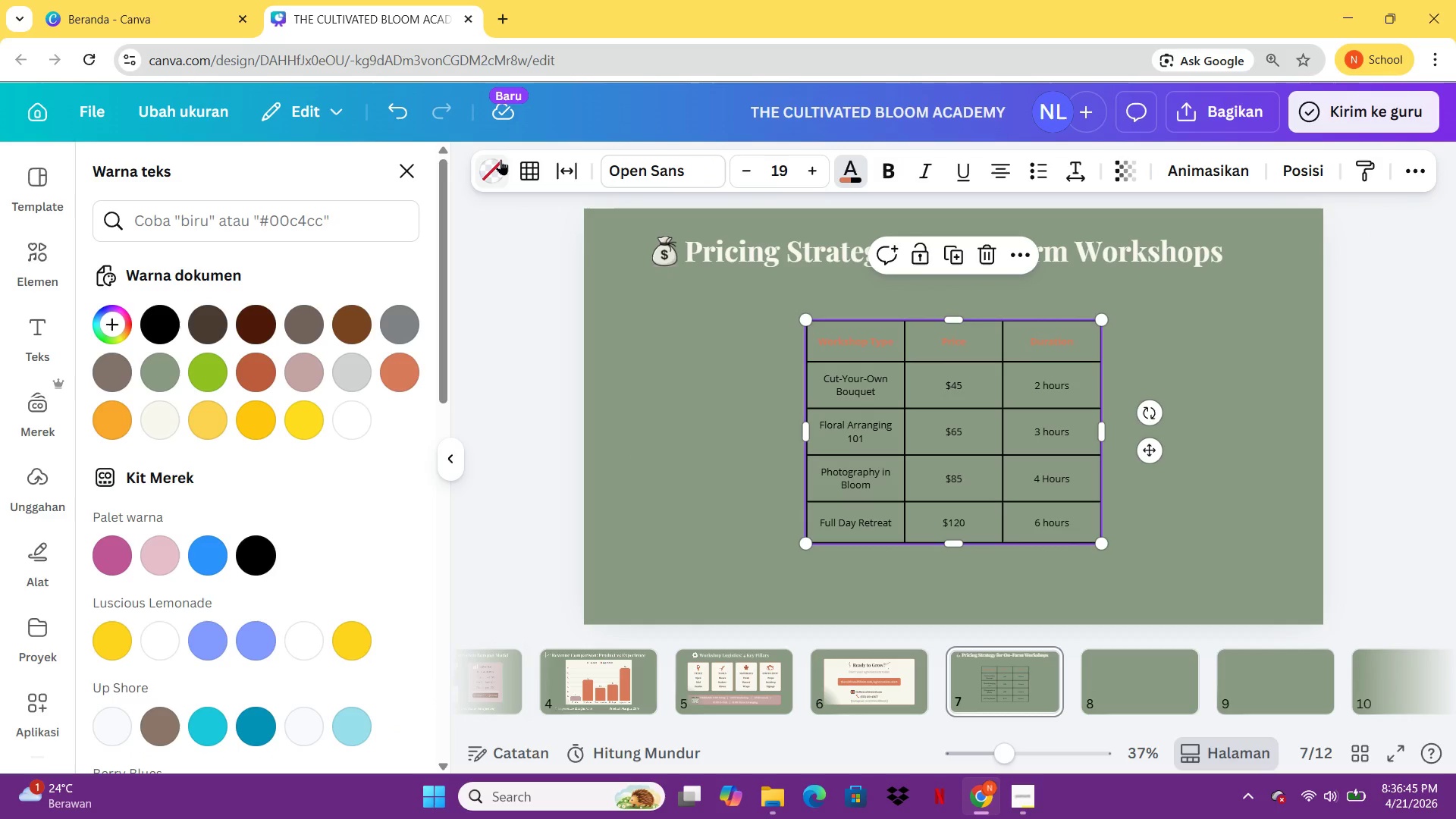 
left_click([500, 161])
 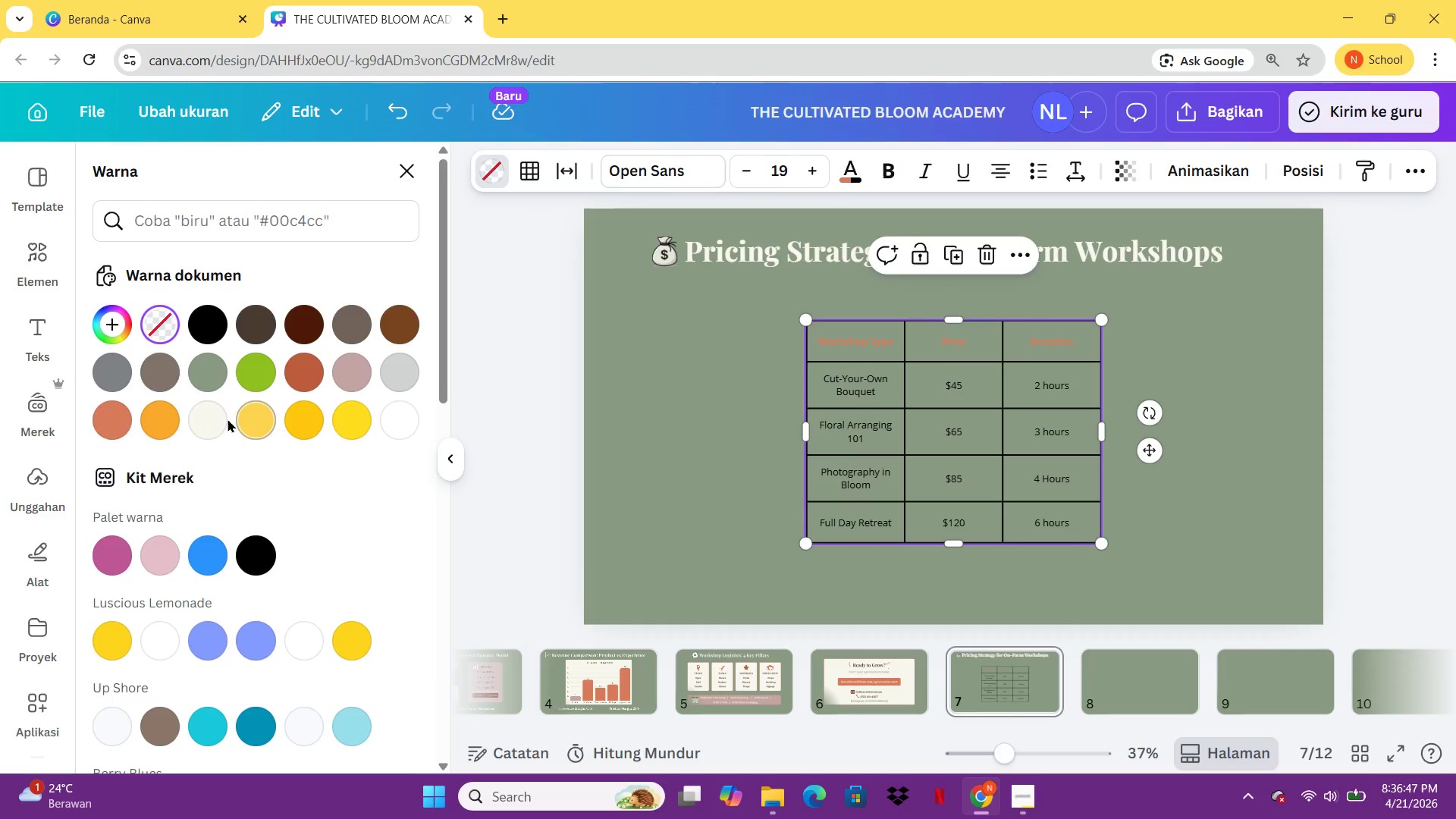 
left_click([223, 419])
 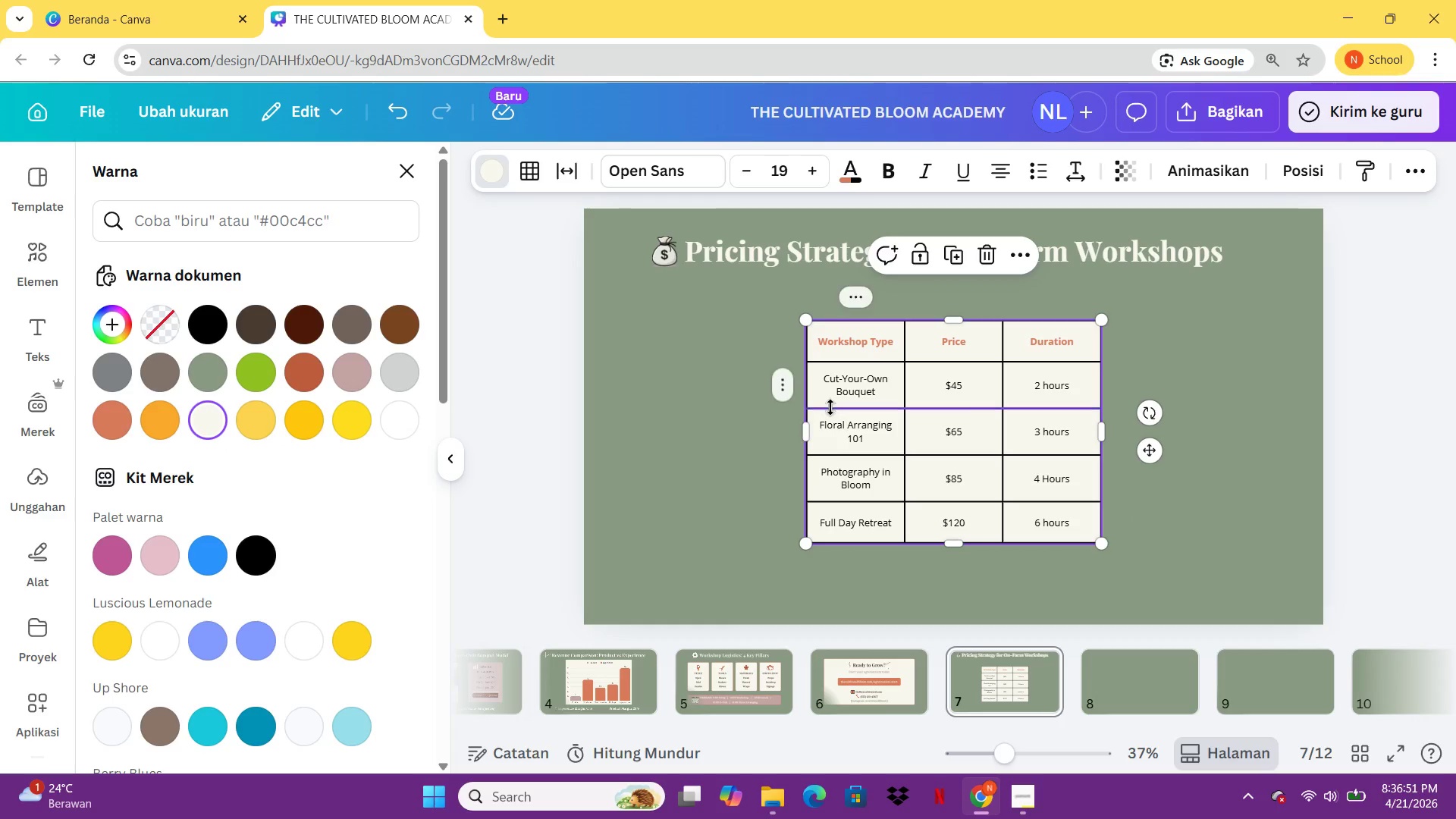 
wait(5.08)
 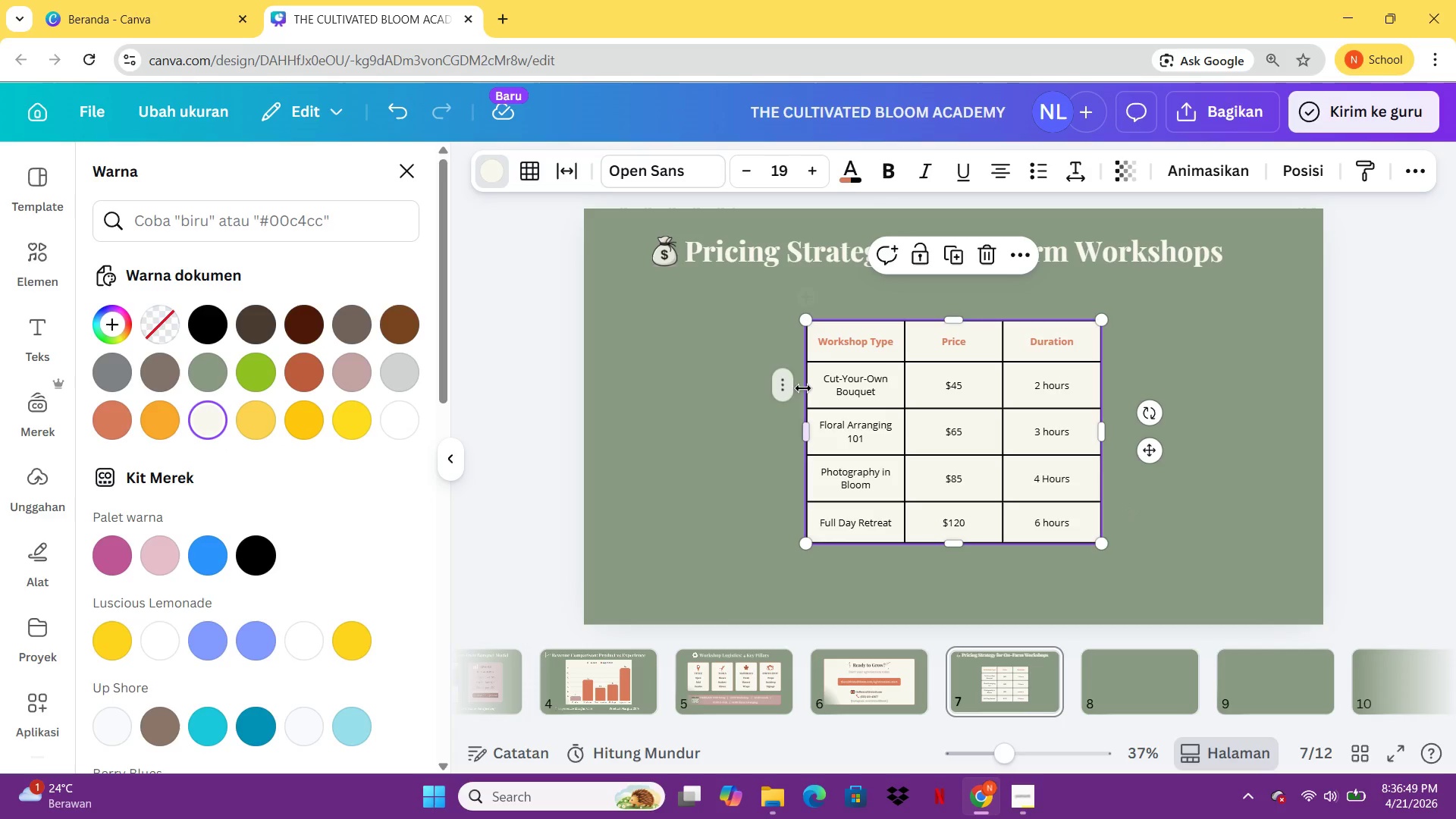 
left_click([1147, 445])
 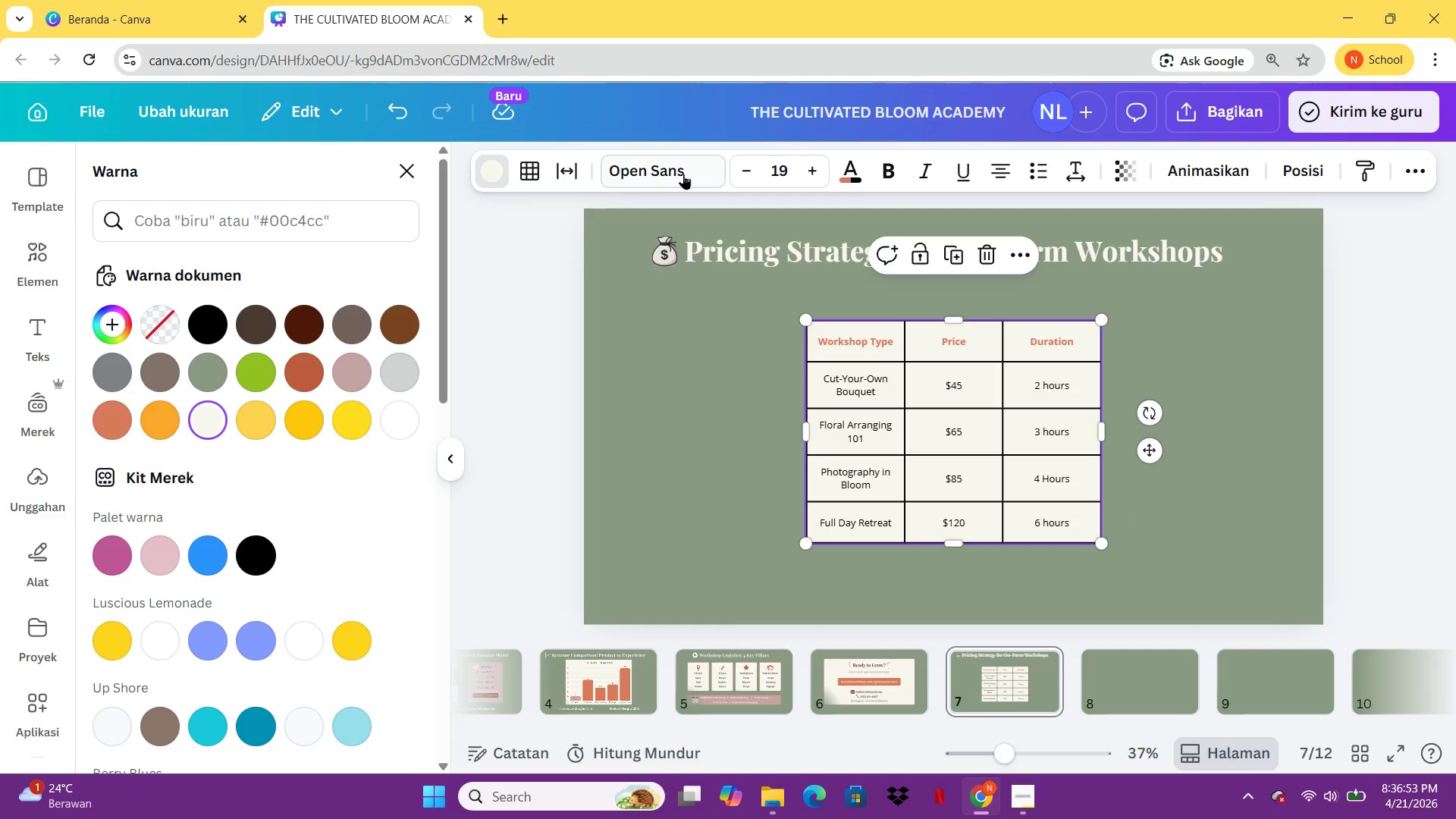 
left_click([682, 174])
 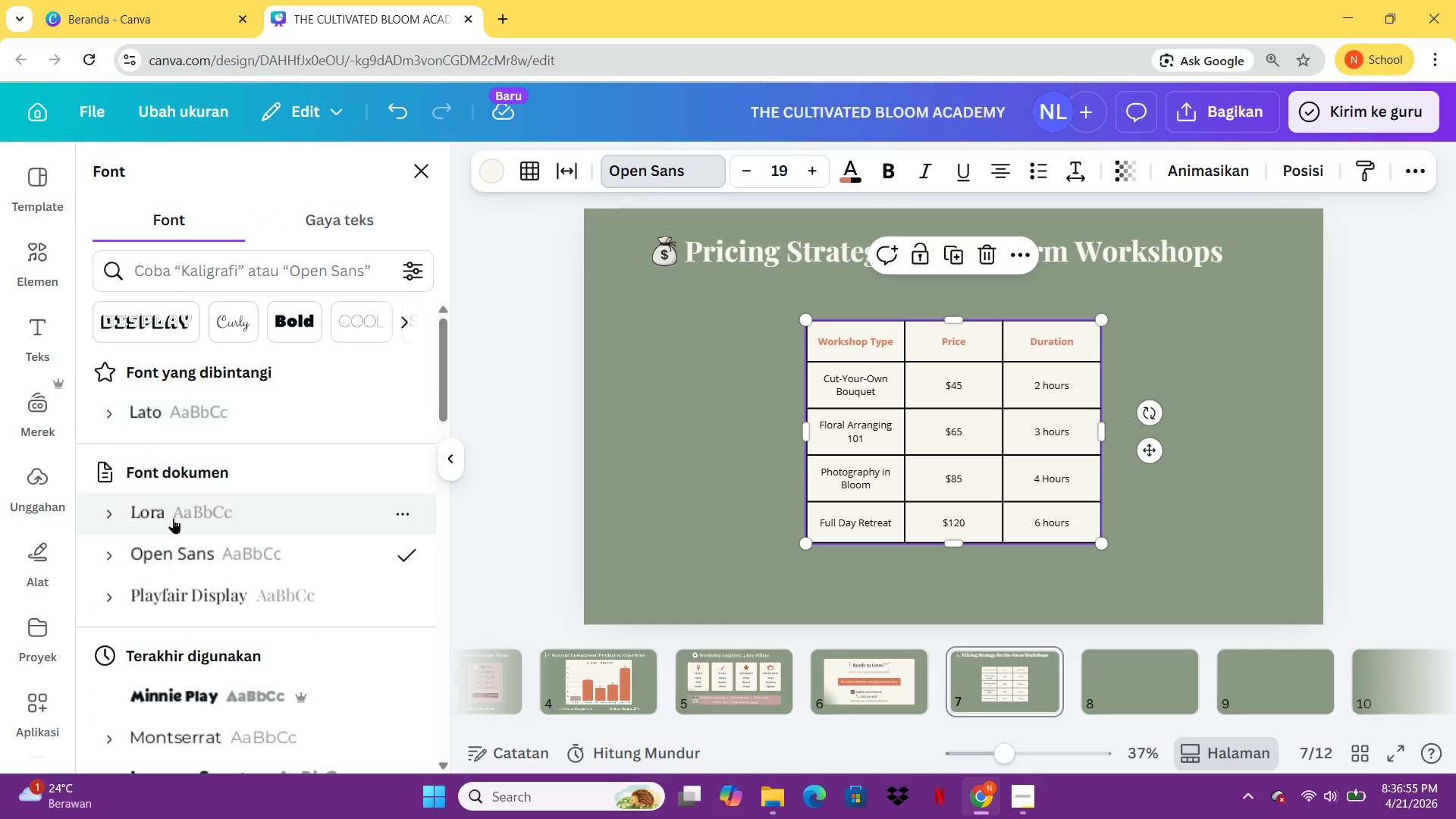 
left_click([173, 521])
 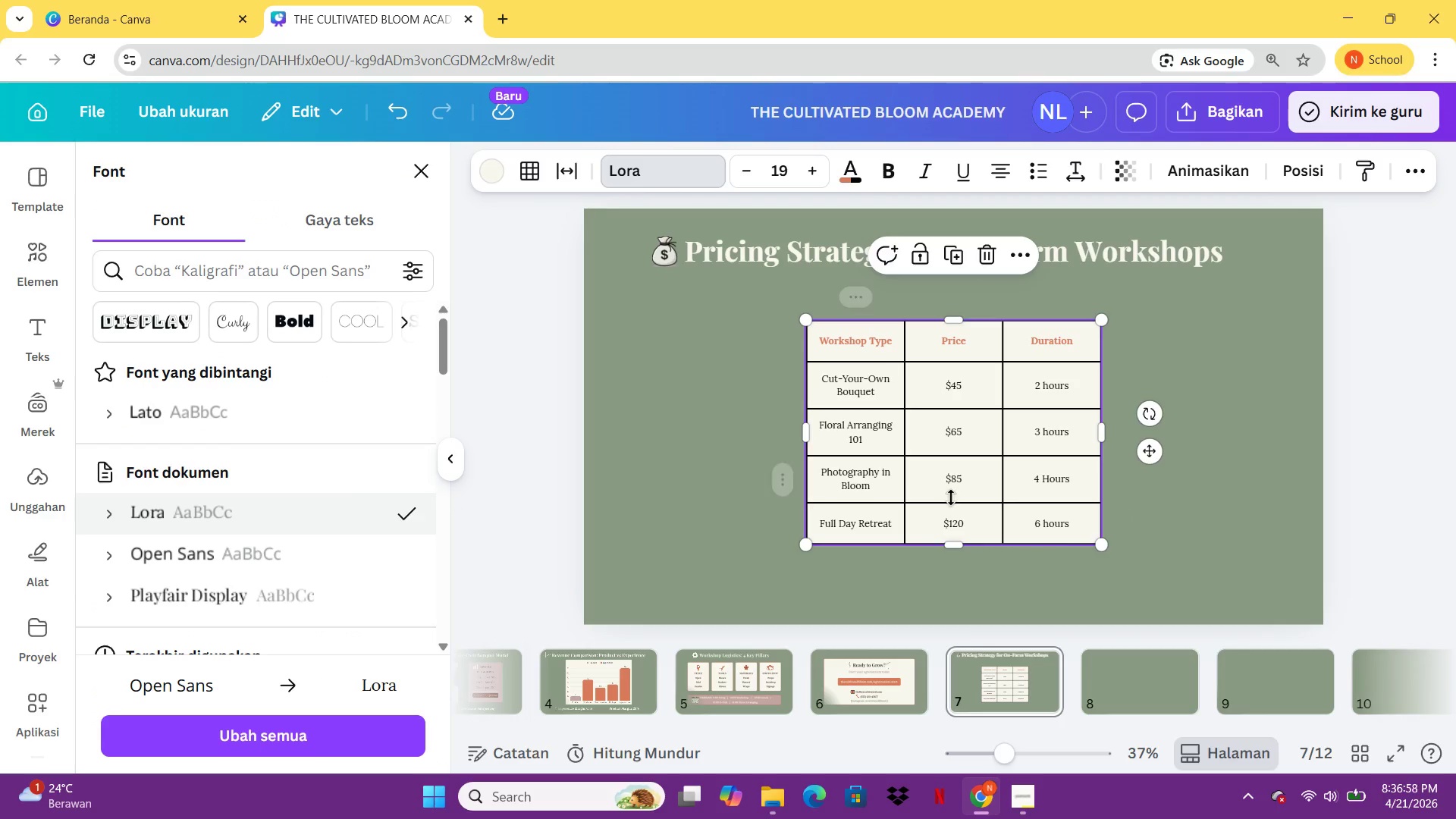 
mouse_move([1125, 334])
 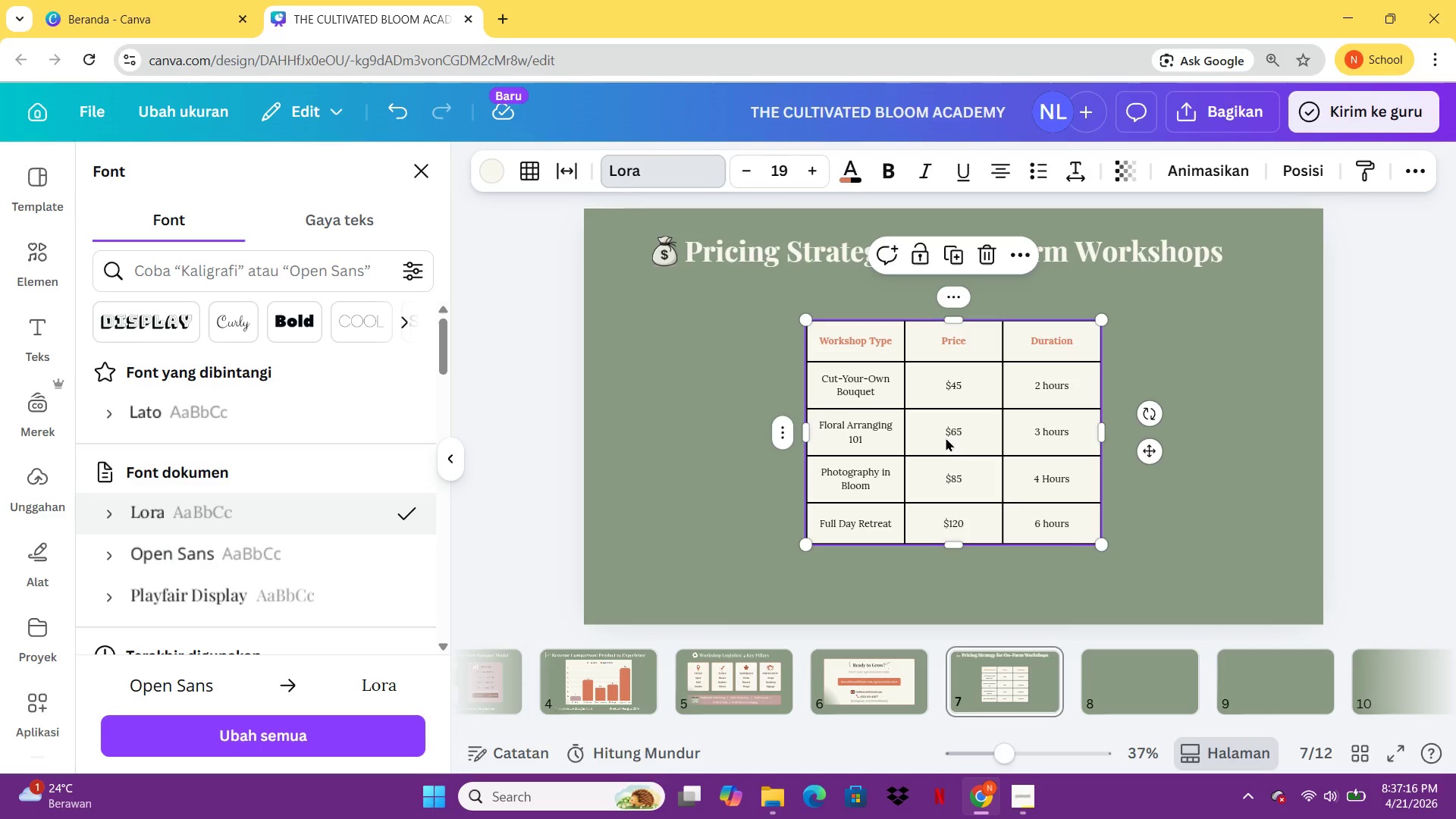 
wait(16.71)
 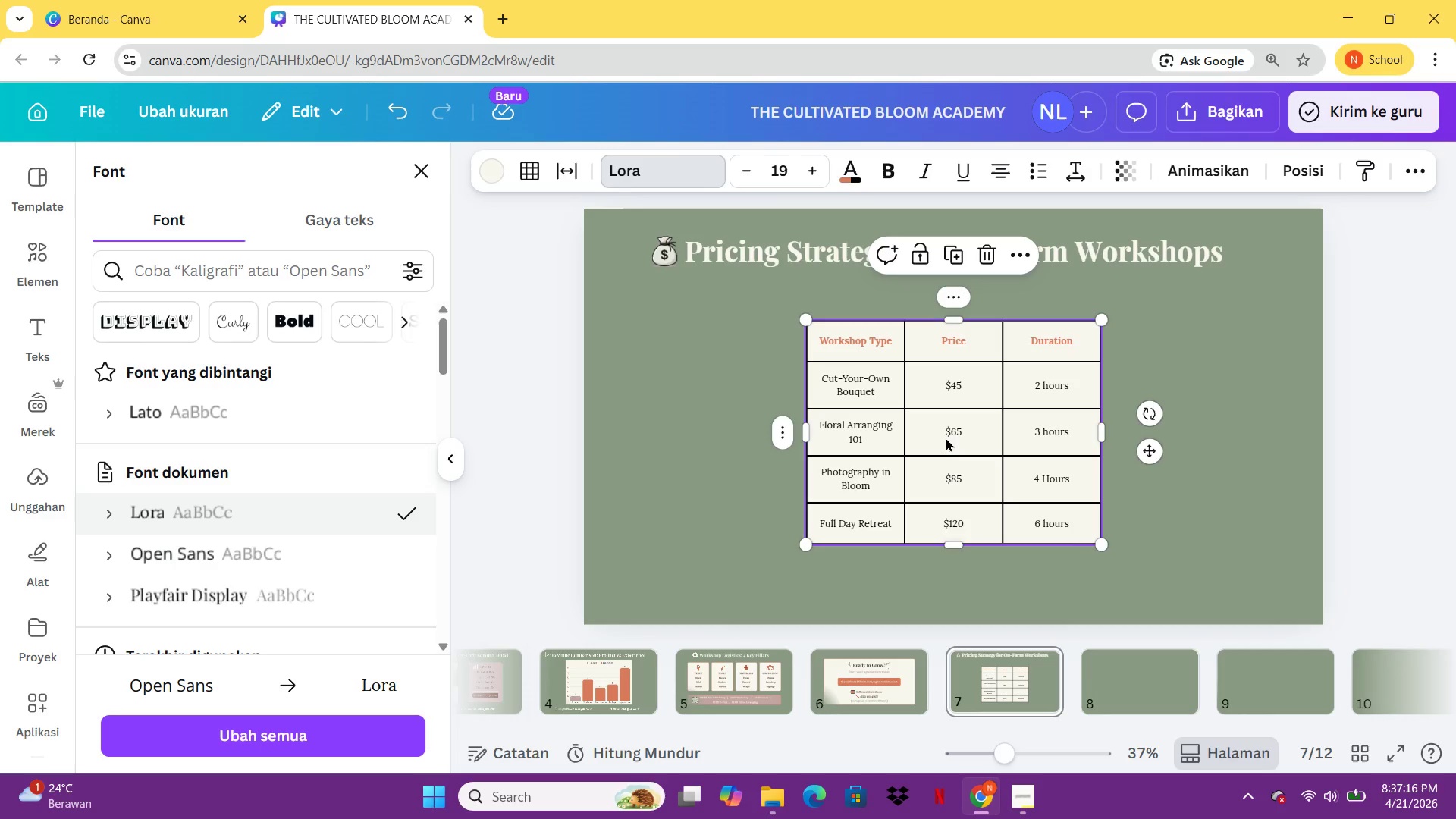 
left_click([1146, 448])
 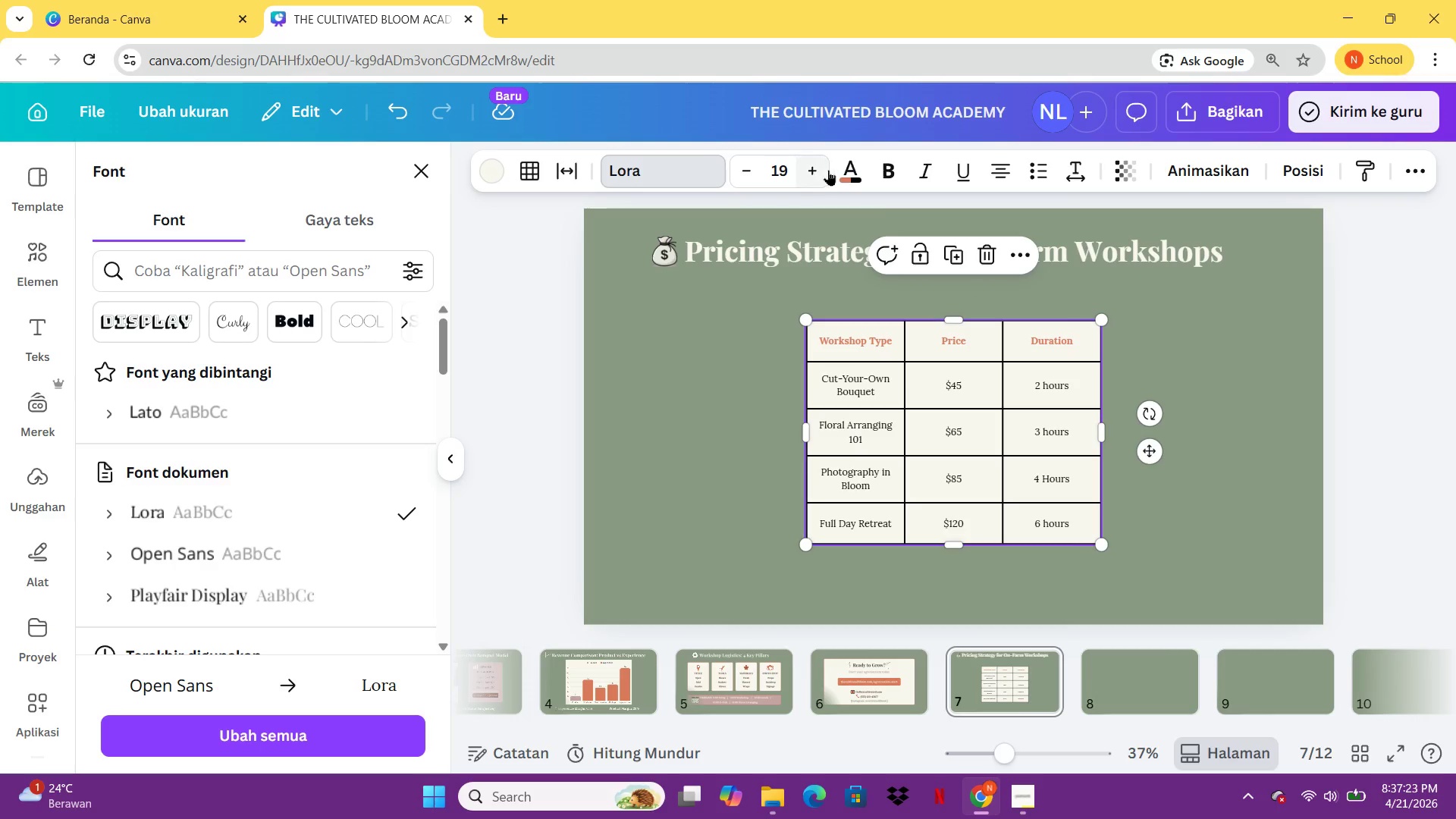 
left_click([854, 170])
 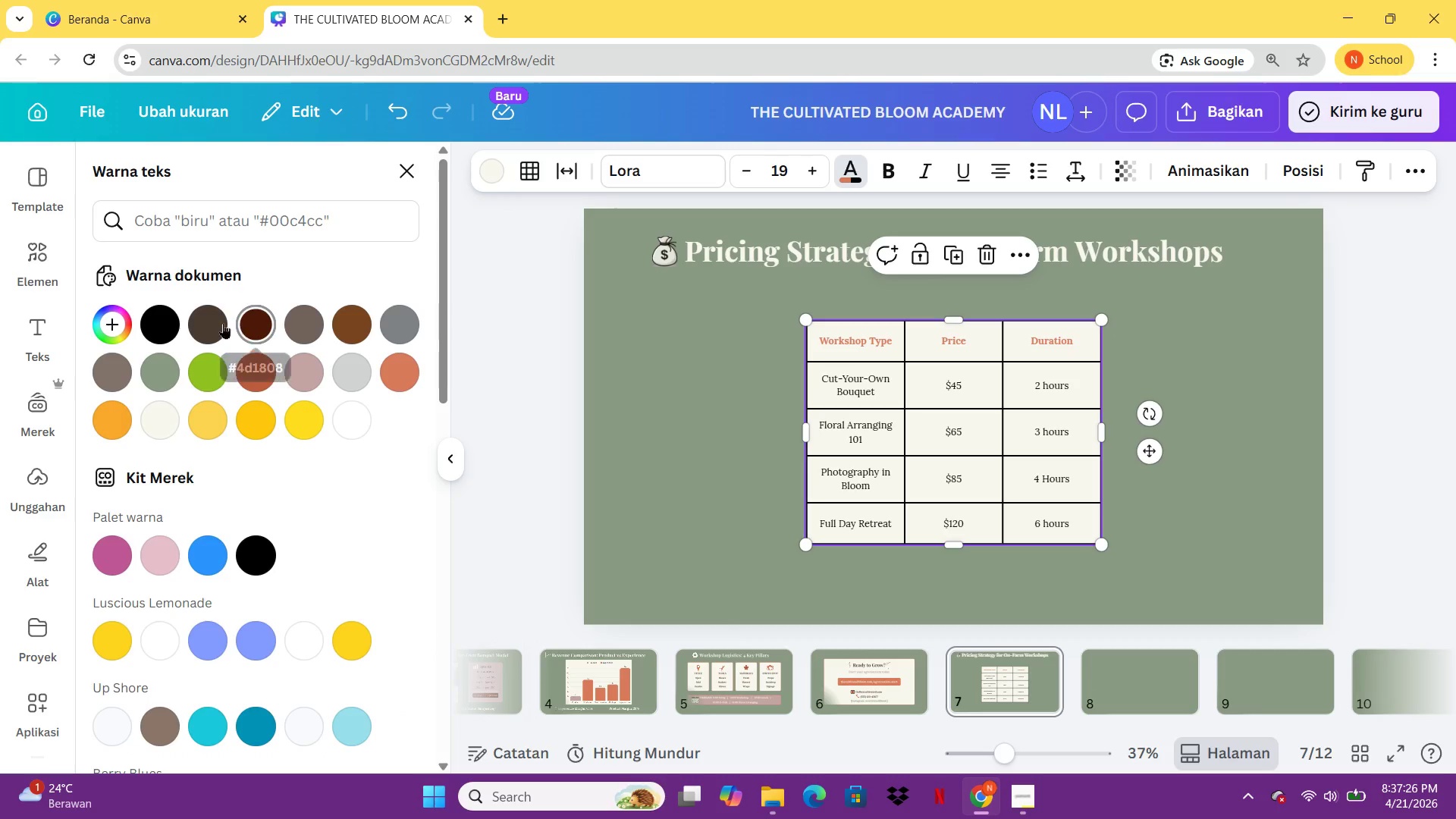 
left_click([218, 323])
 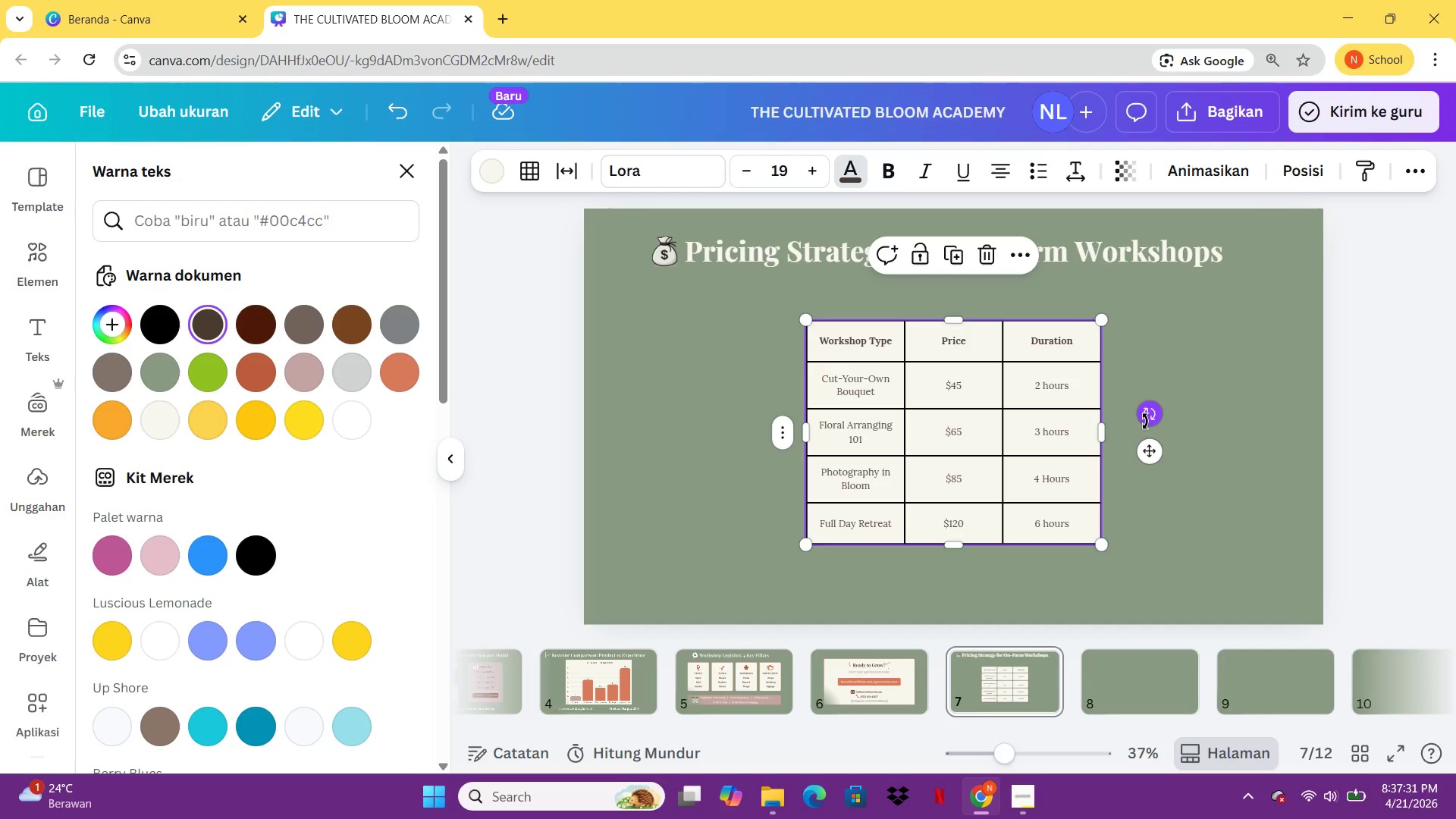 
wait(5.84)
 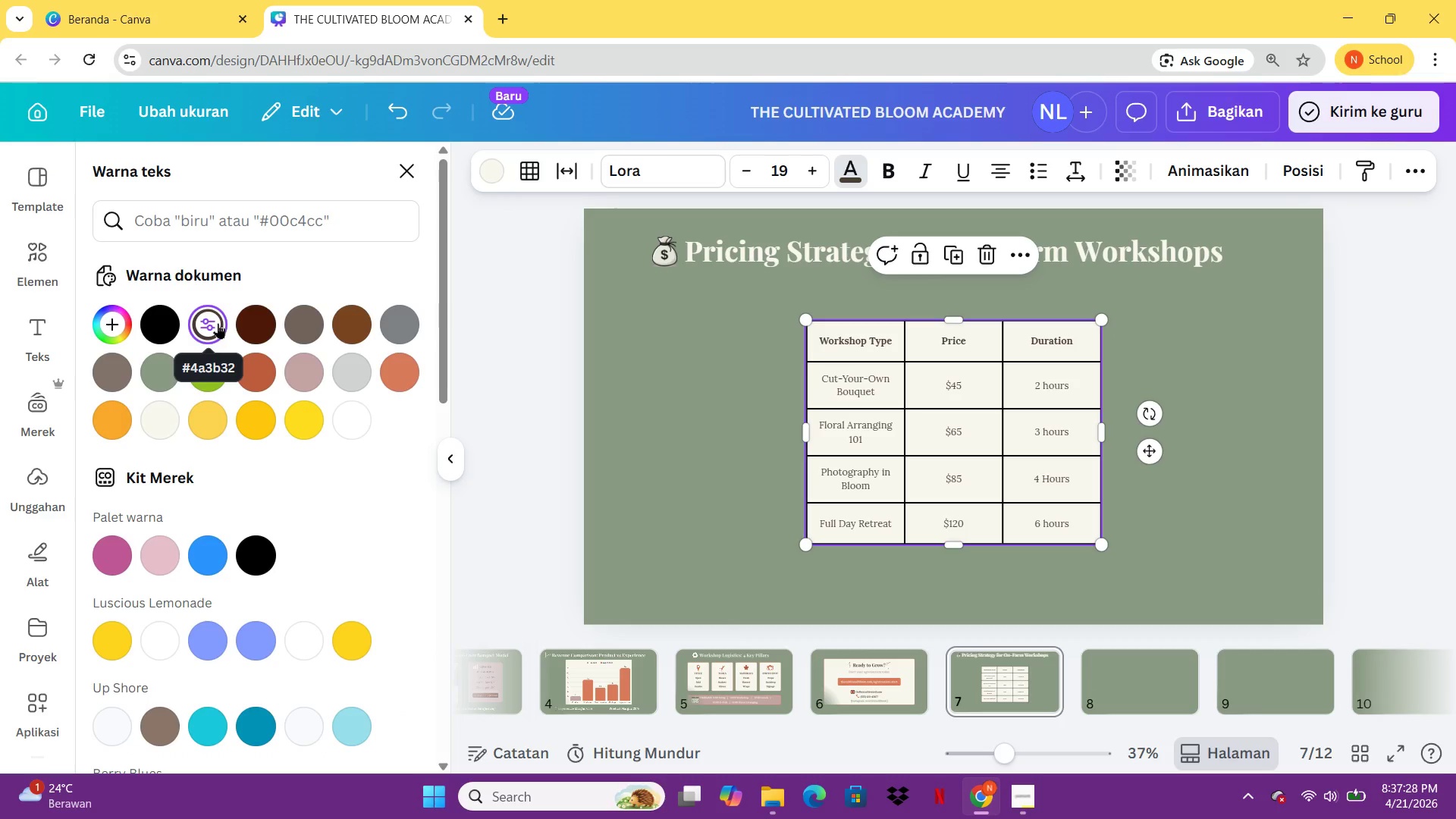 
left_click([820, 340])
 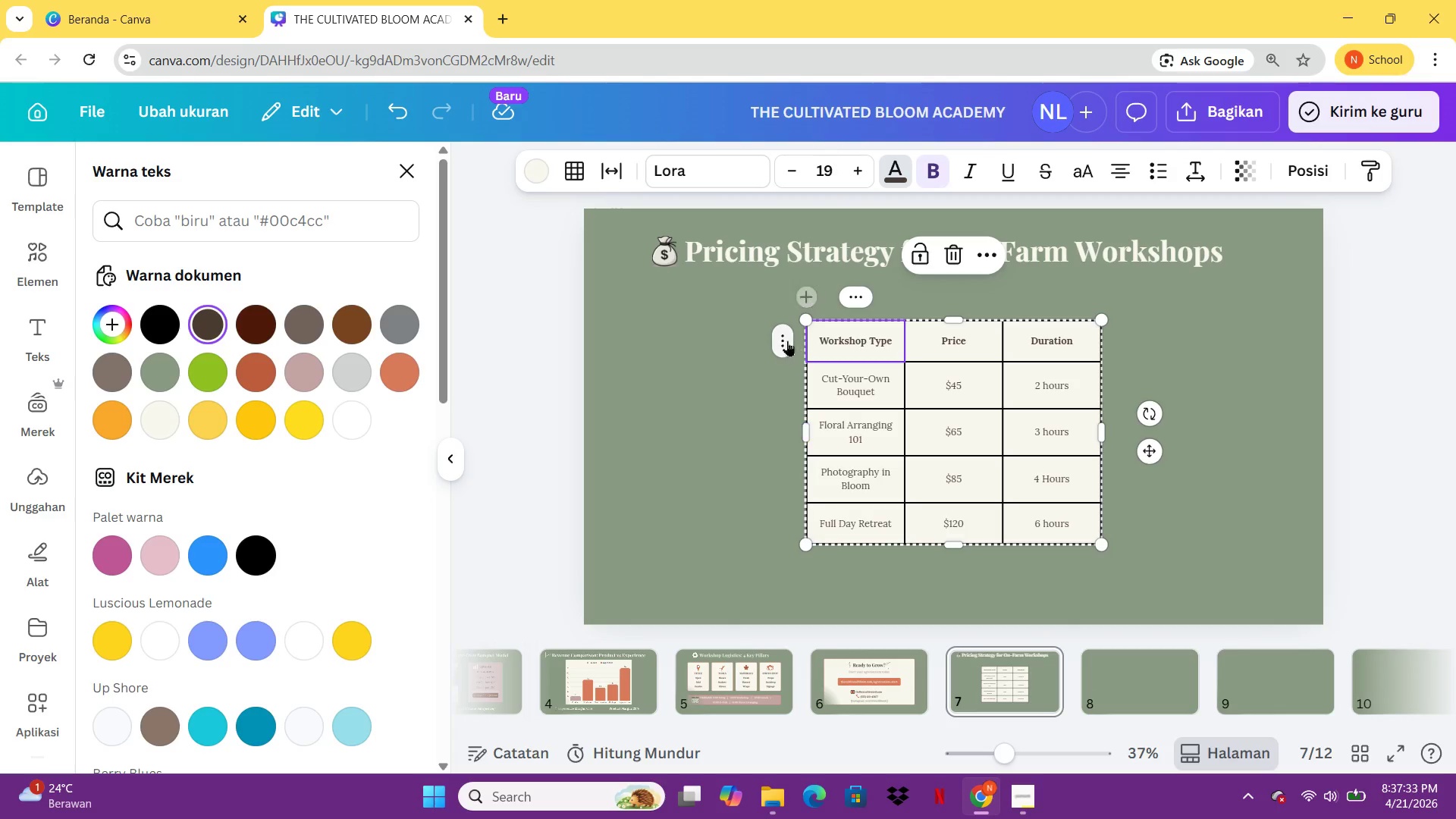 
left_click([785, 342])
 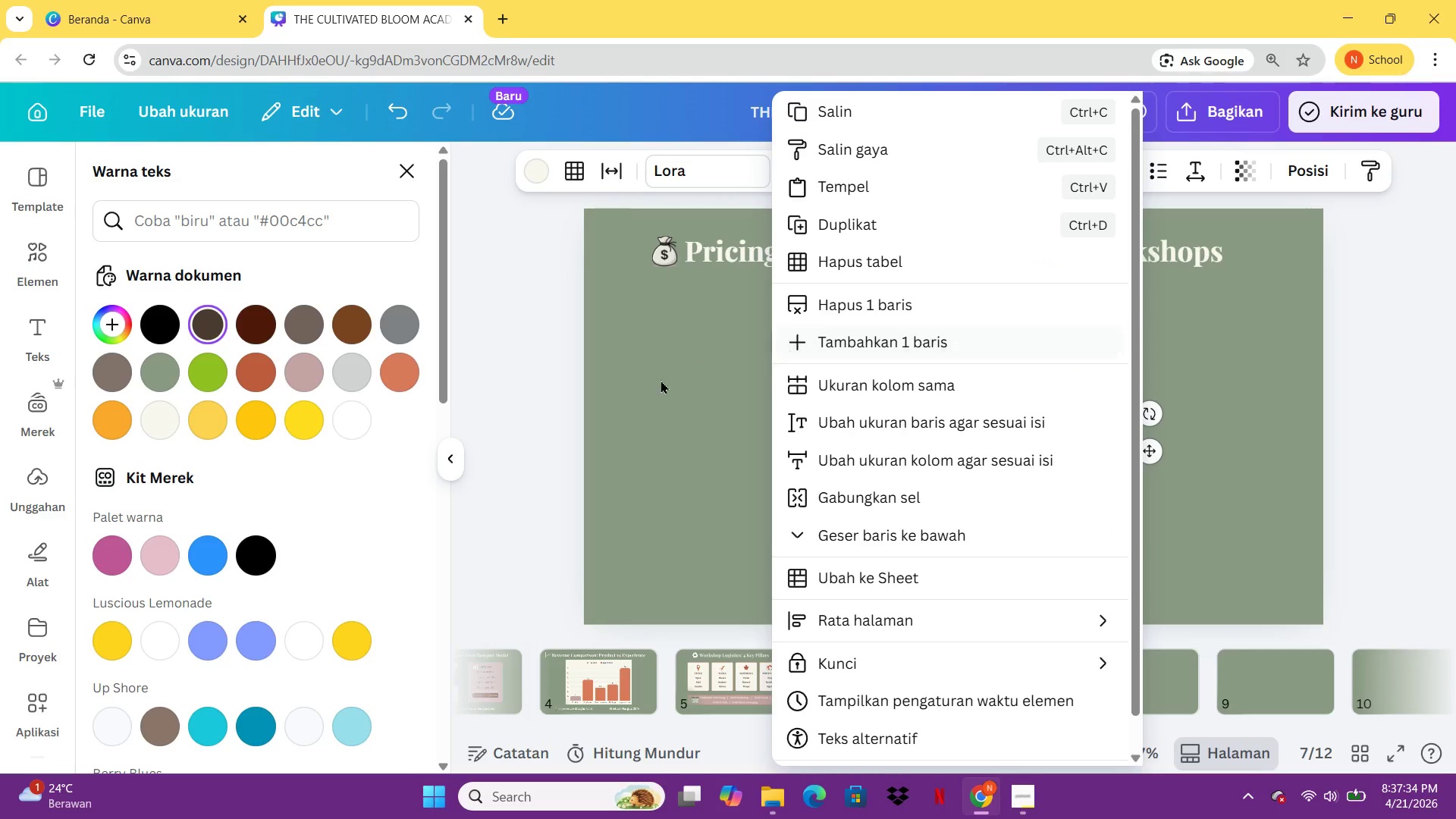 
left_click([657, 381])
 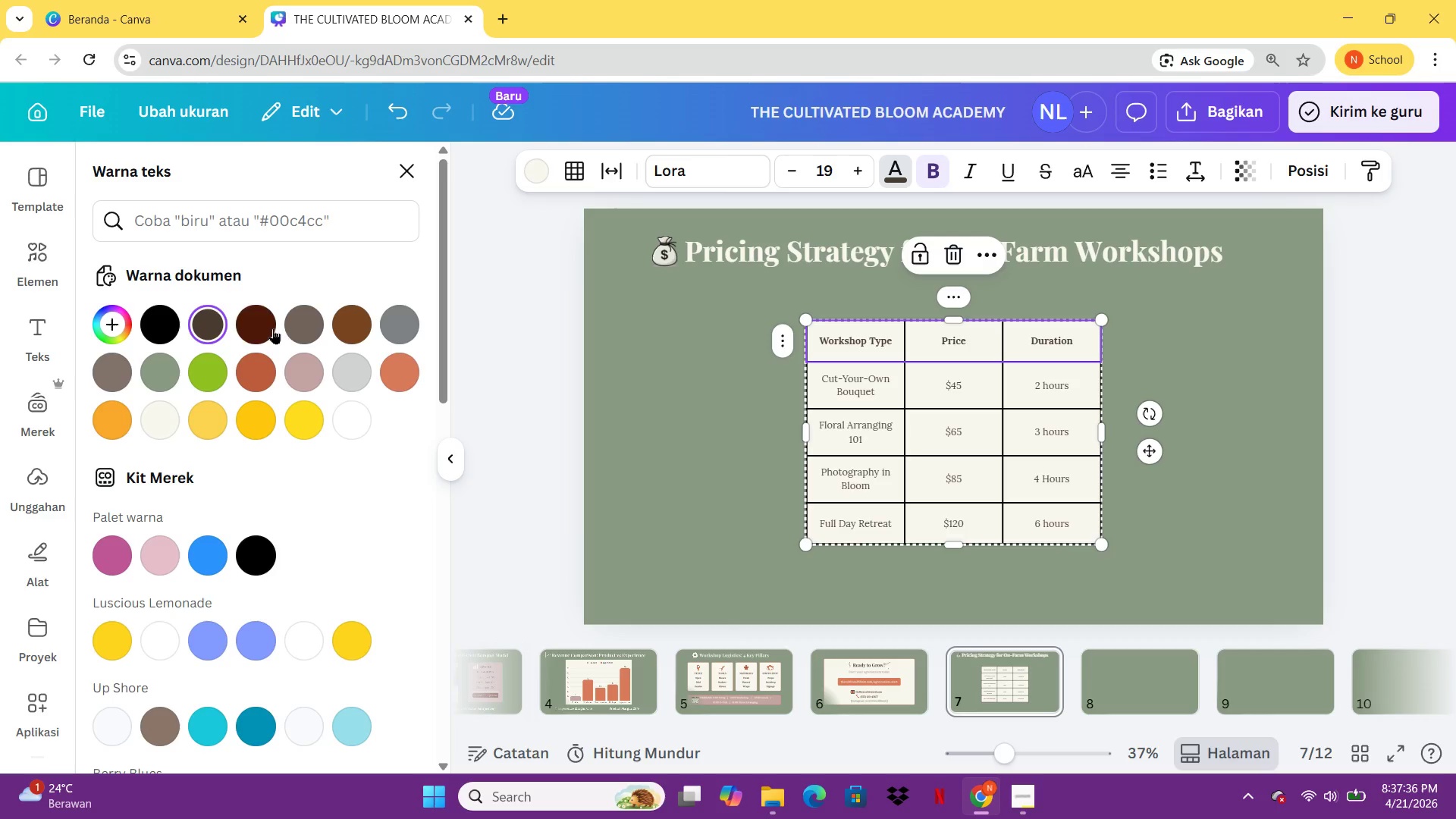 
mouse_move([295, 372])
 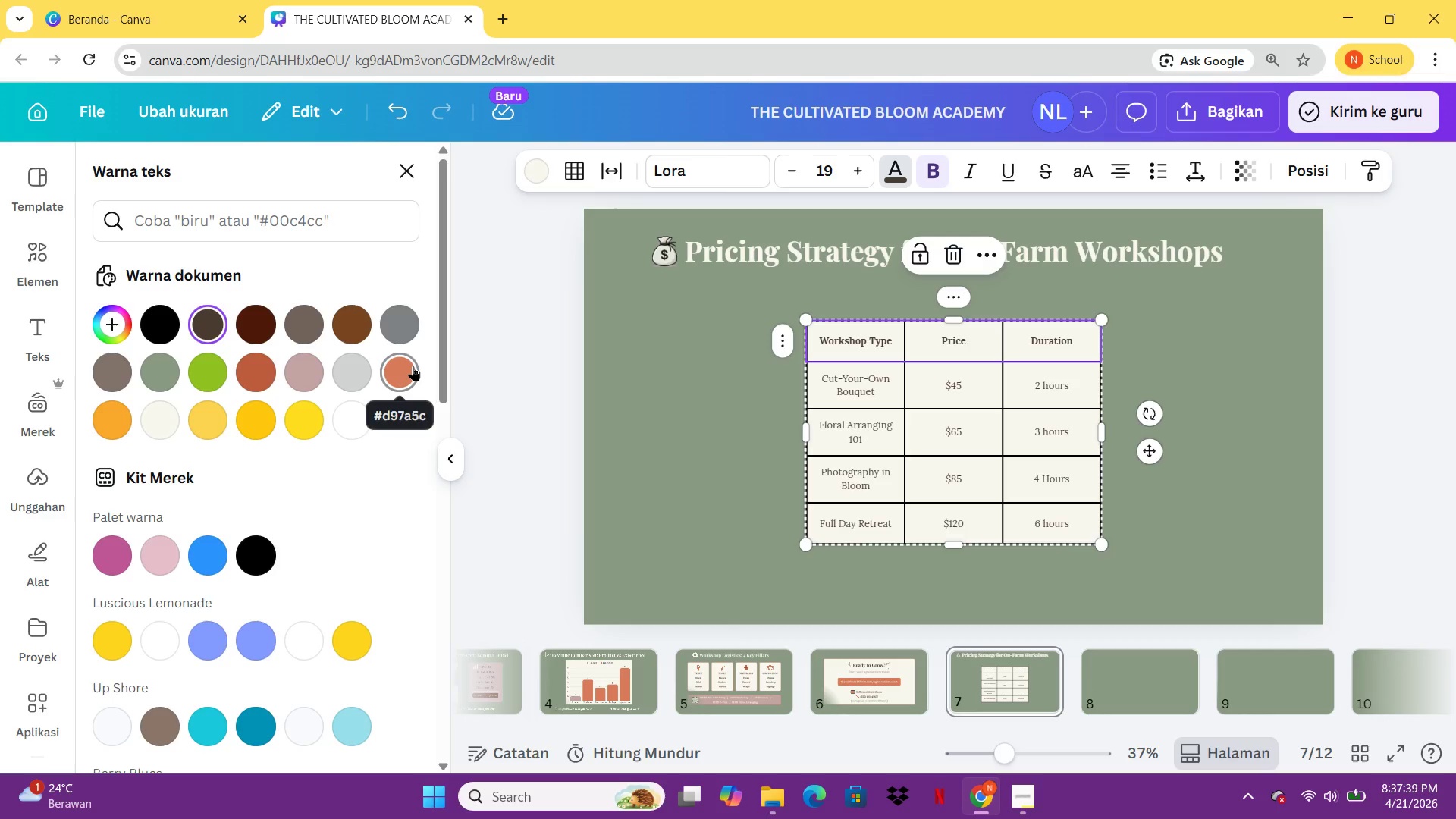 
left_click([413, 366])
 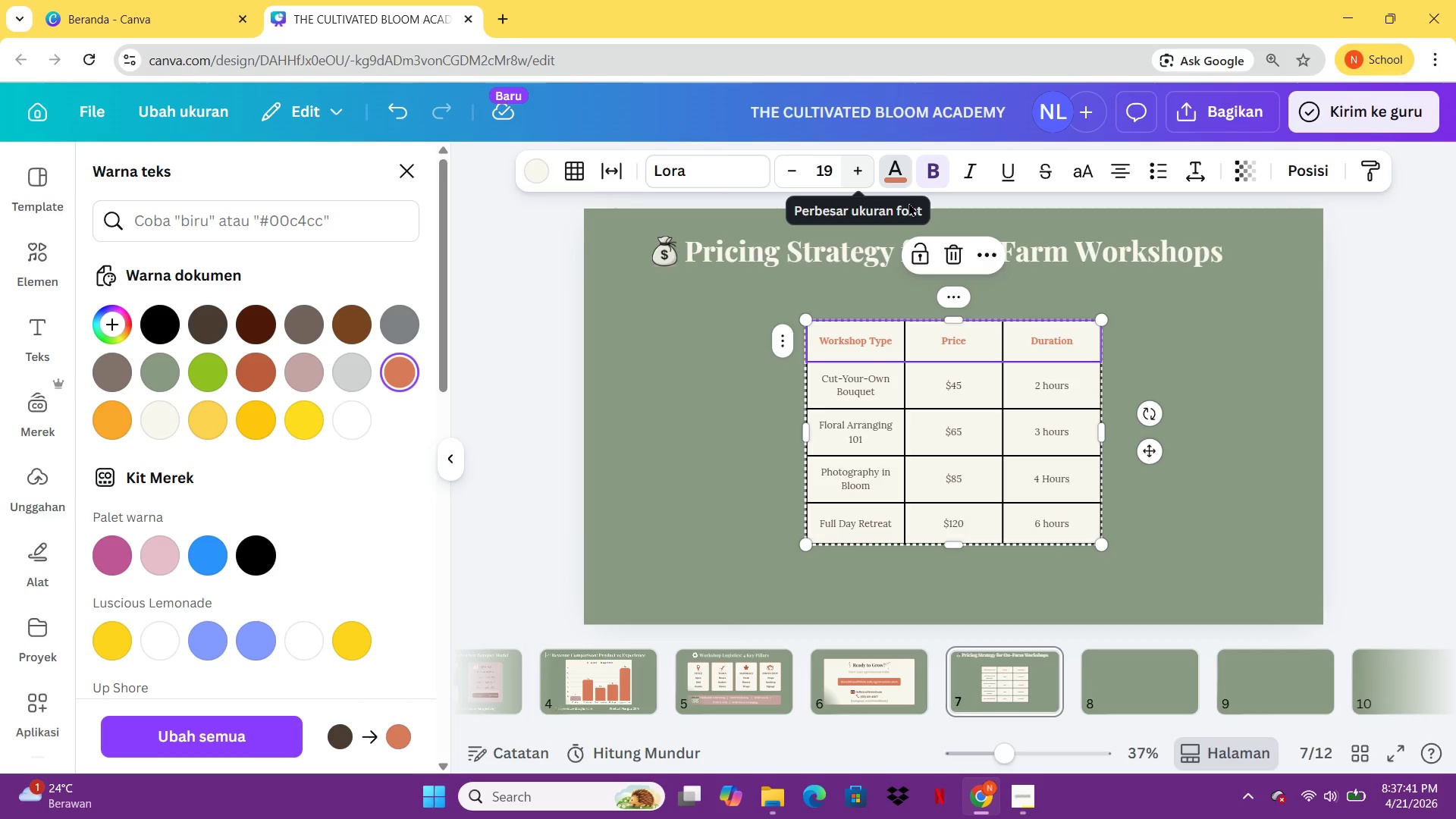 
left_click([1202, 288])
 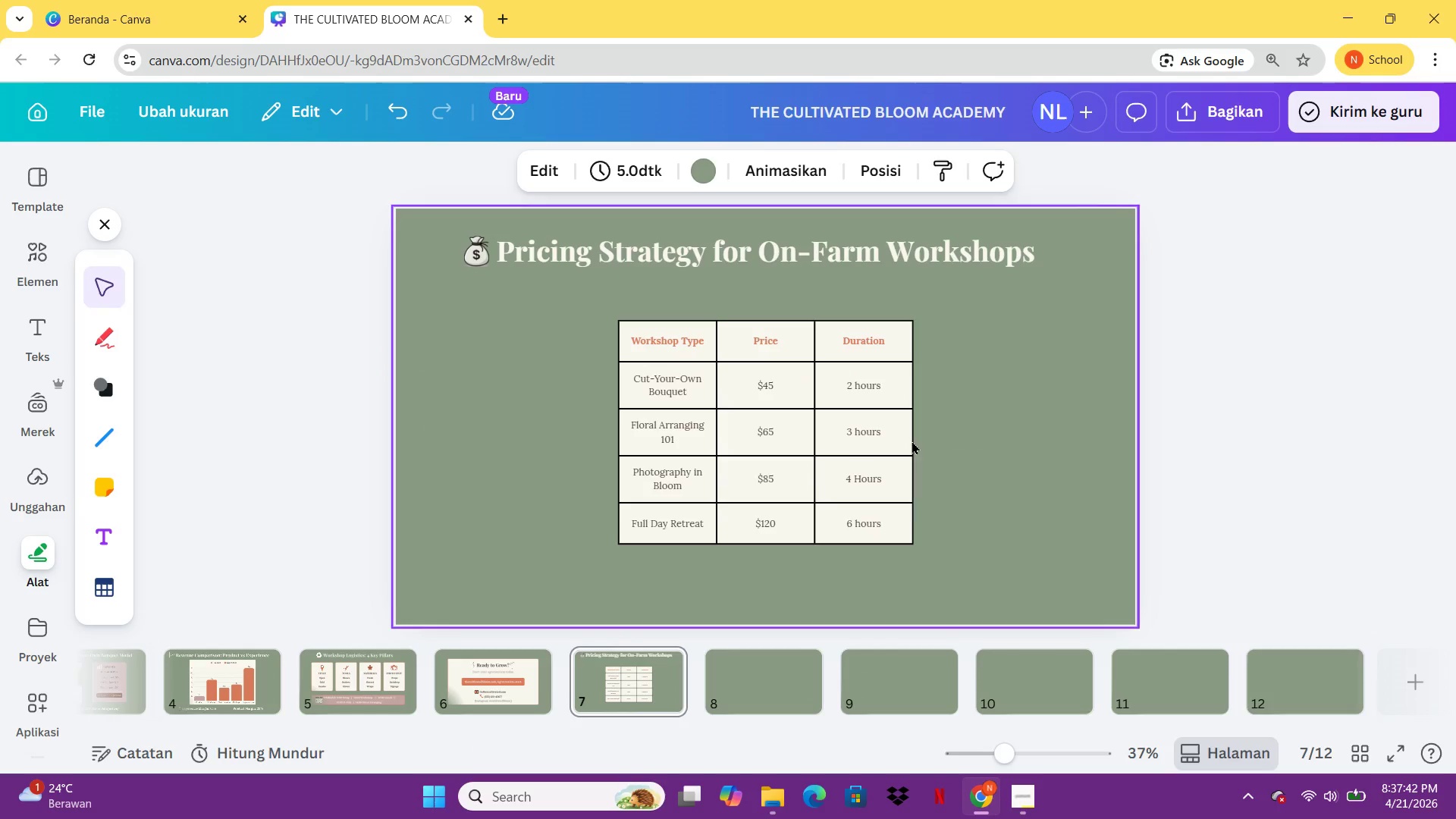 
left_click([857, 458])
 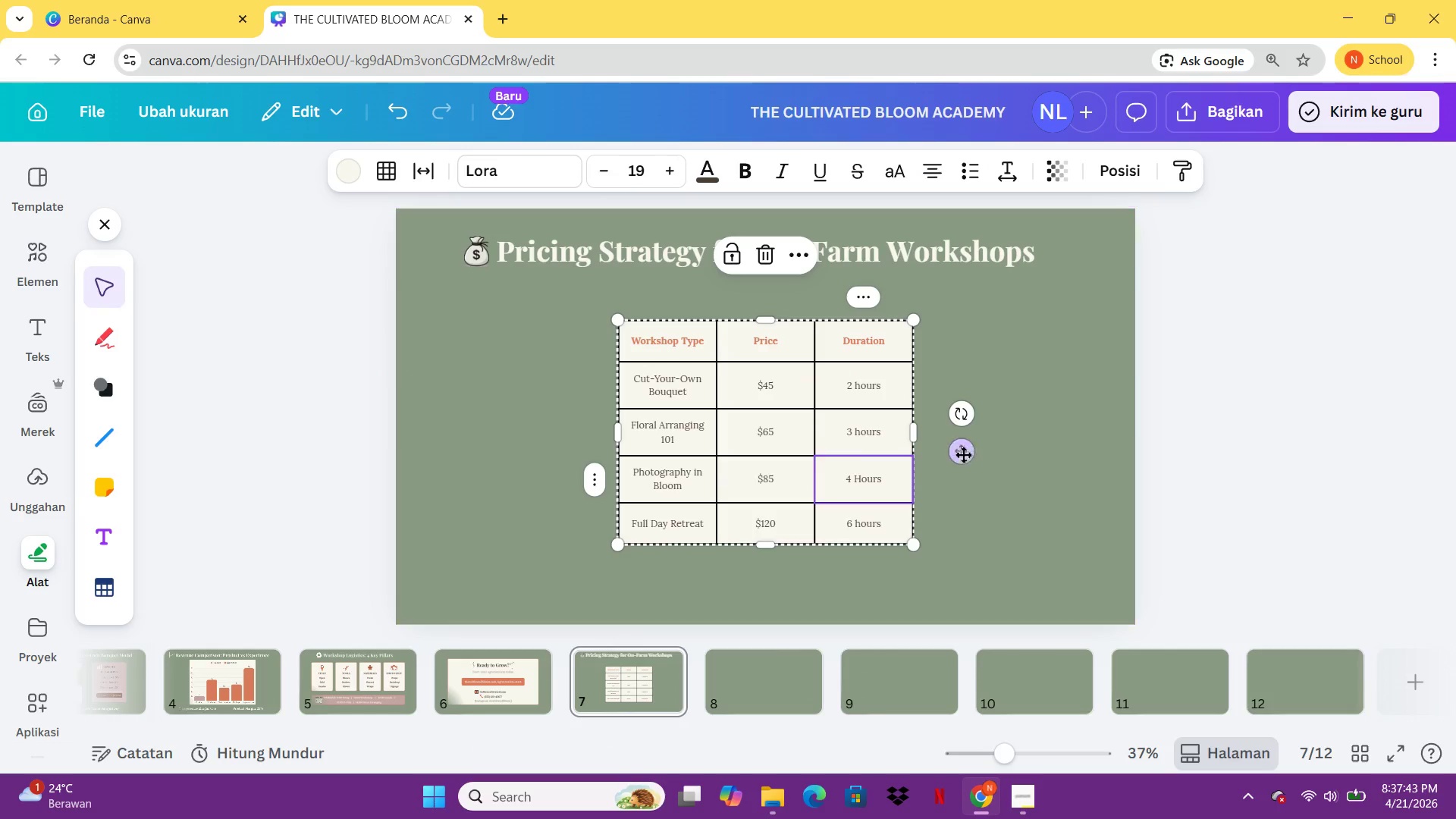 
left_click([962, 454])
 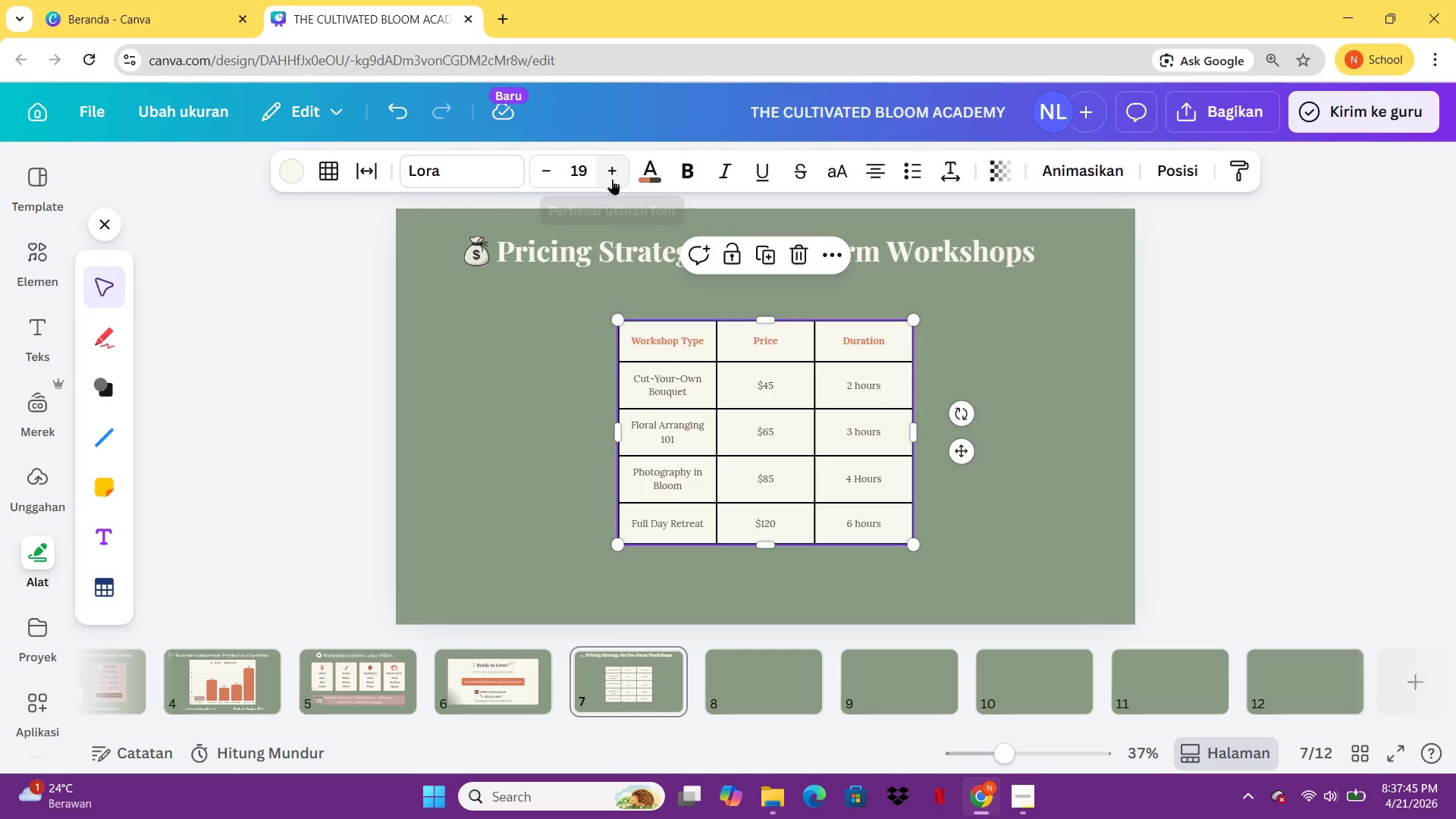 
double_click([612, 179])
 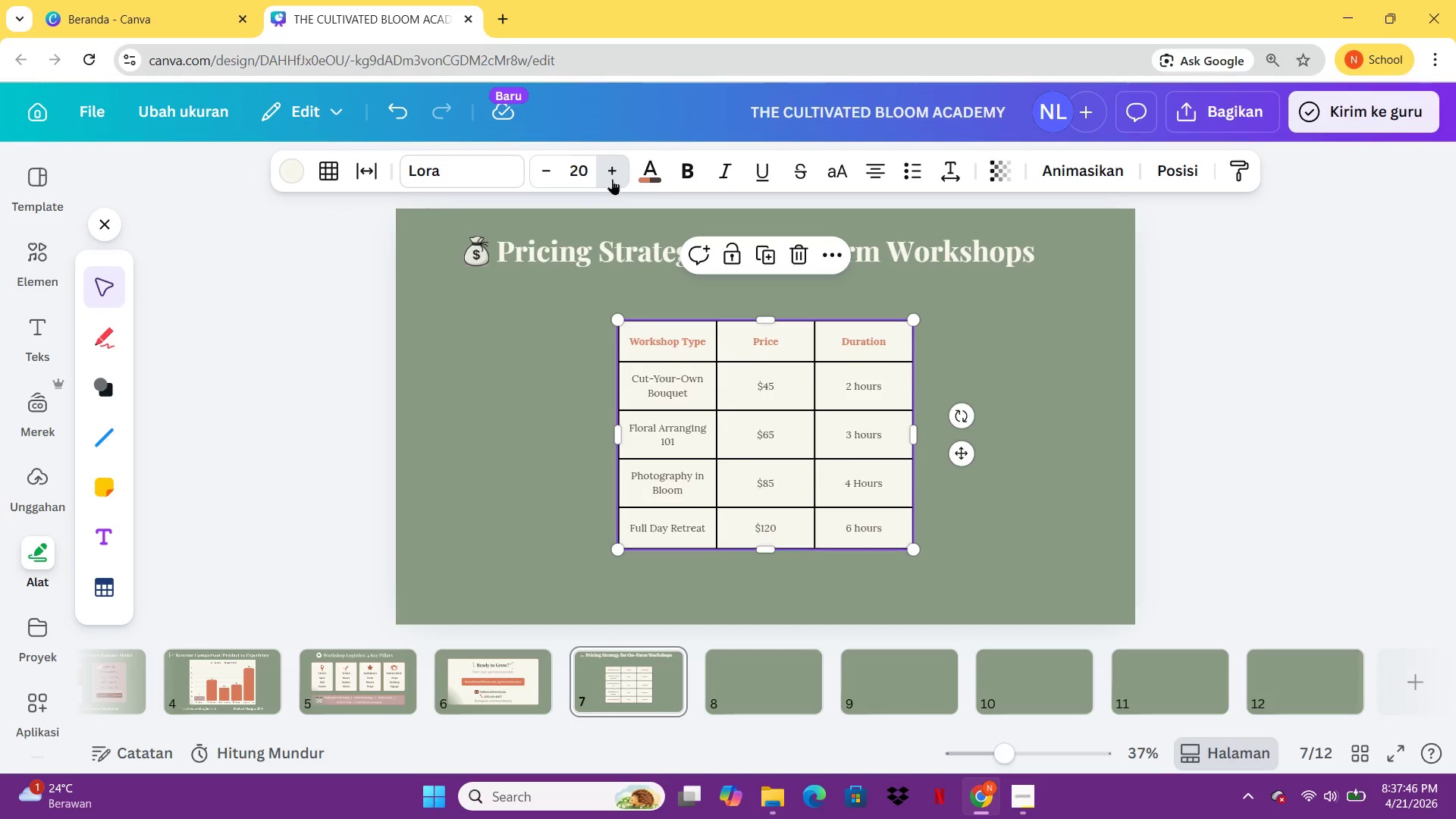 
triple_click([612, 179])
 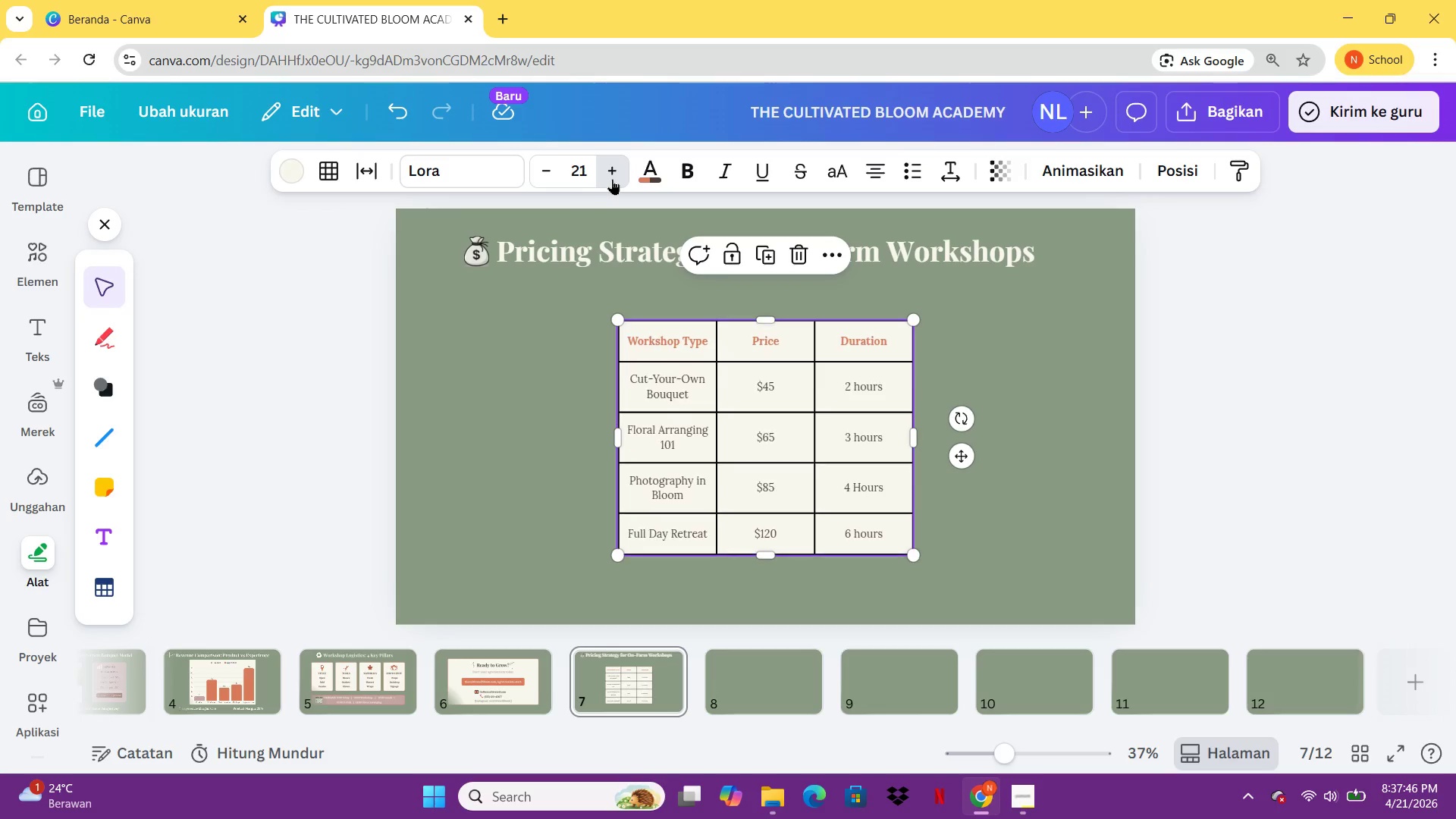 
triple_click([612, 179])
 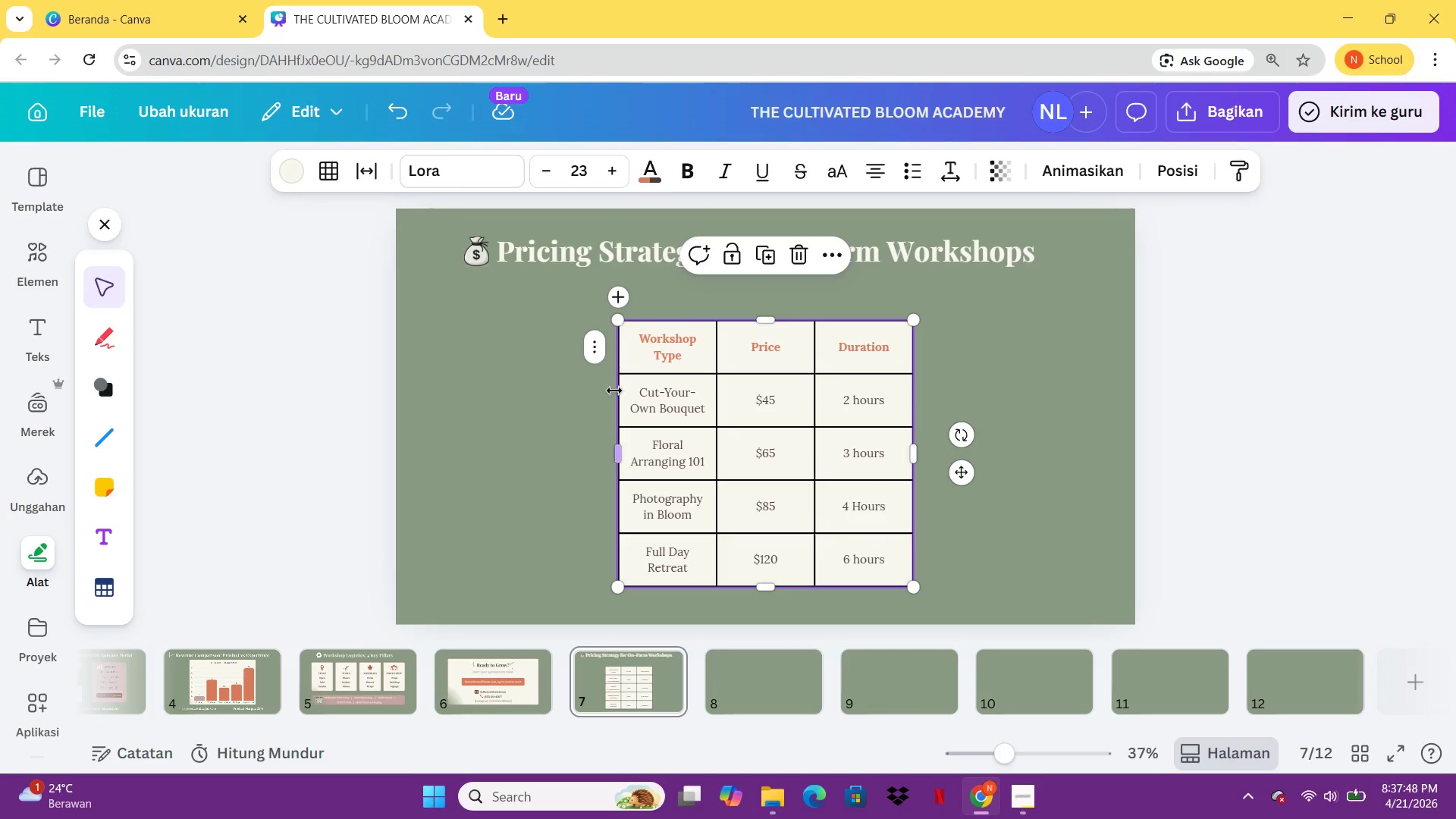 
left_click_drag(start_coordinate=[618, 454], to_coordinate=[484, 439])
 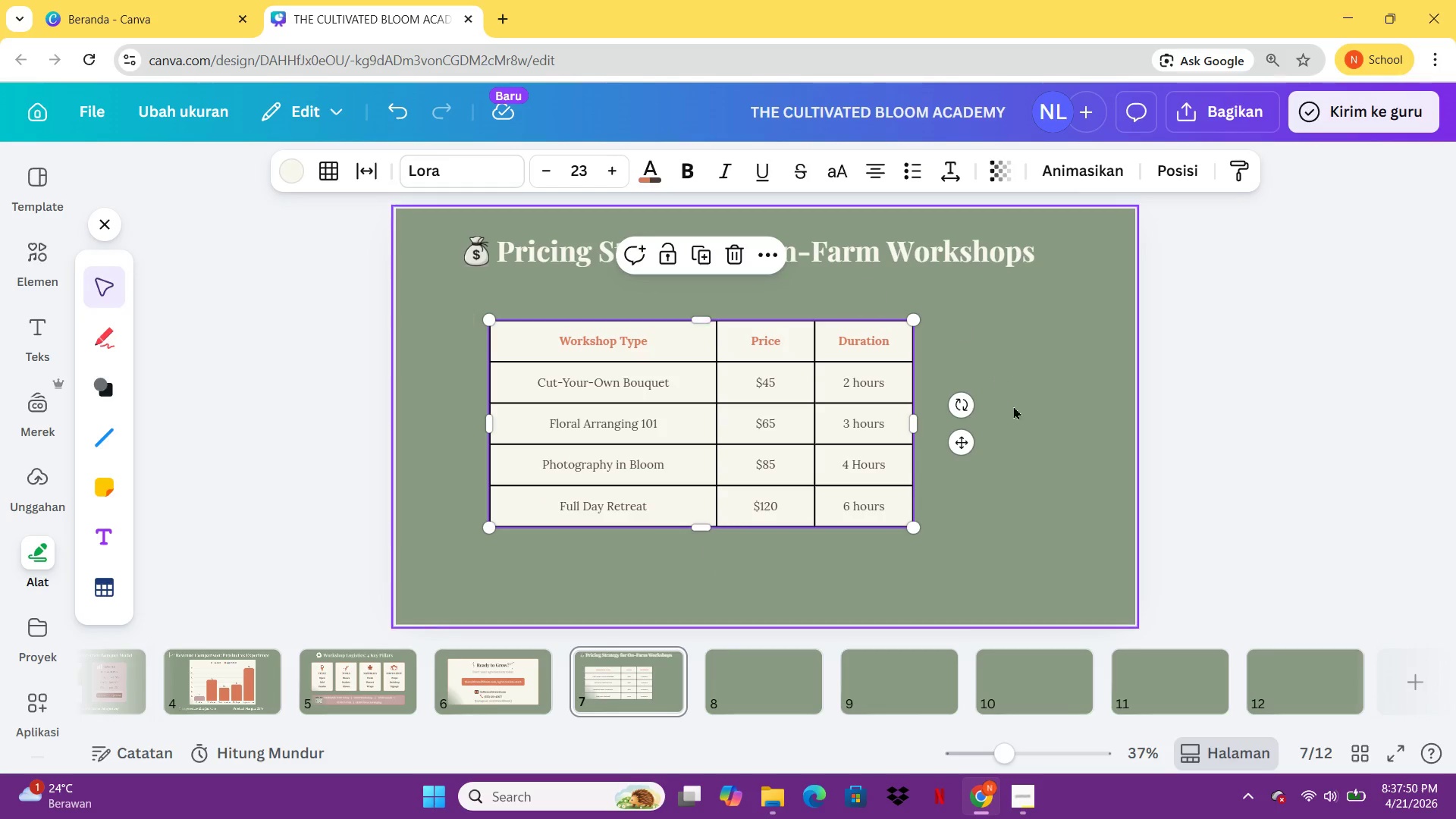 
left_click([1022, 421])
 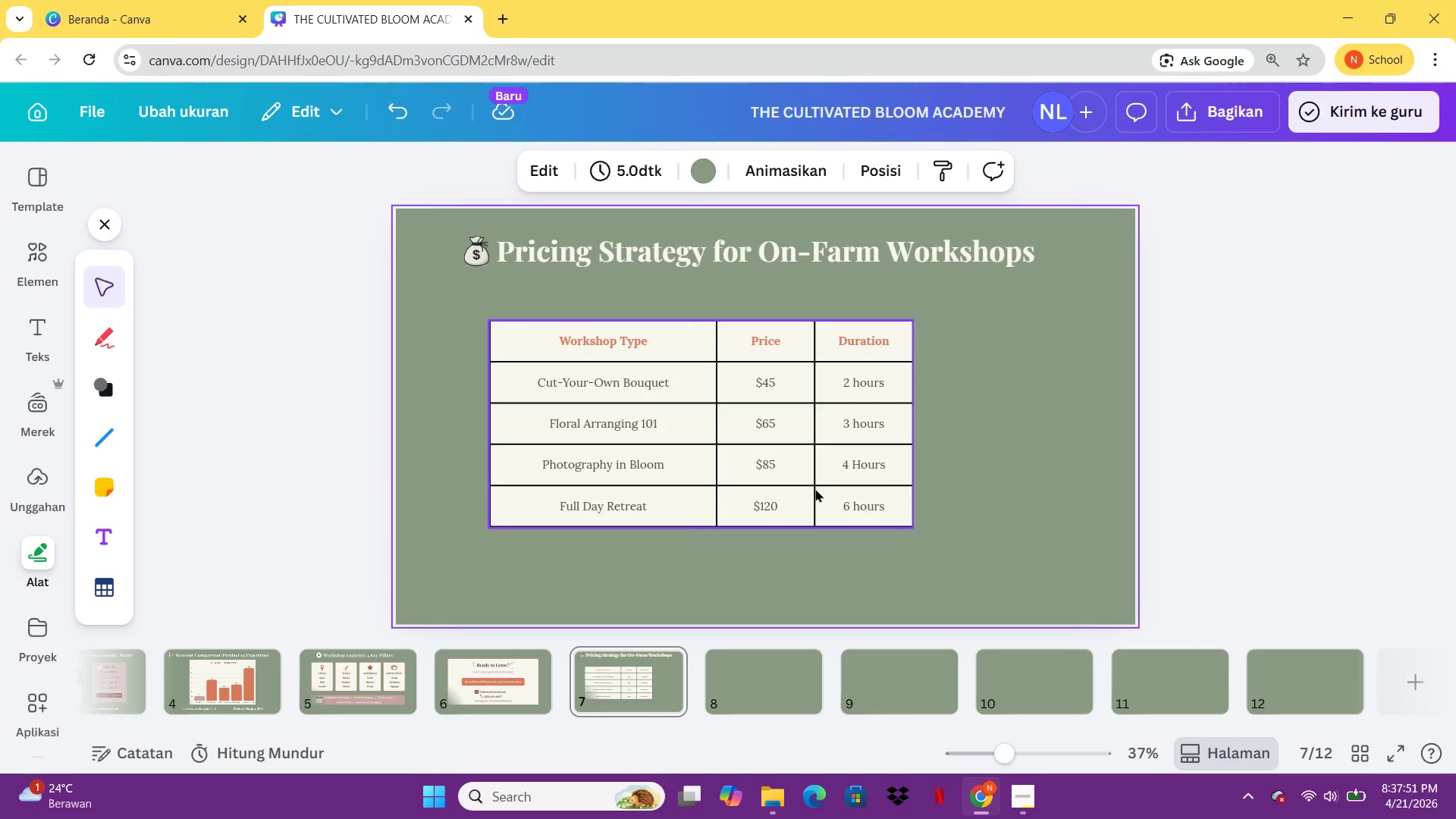 
left_click_drag(start_coordinate=[815, 488], to_coordinate=[881, 461])
 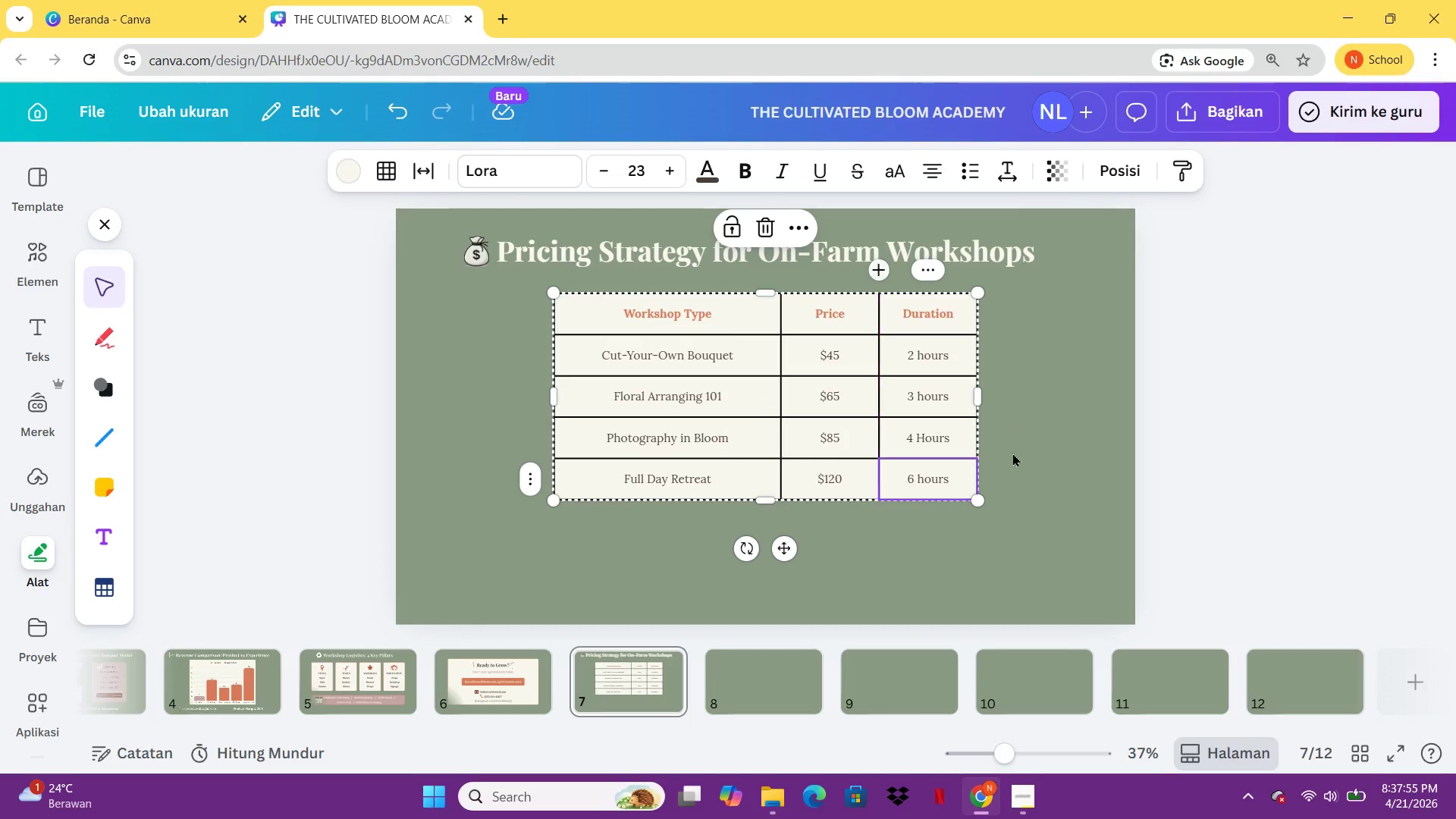 
left_click([1014, 453])
 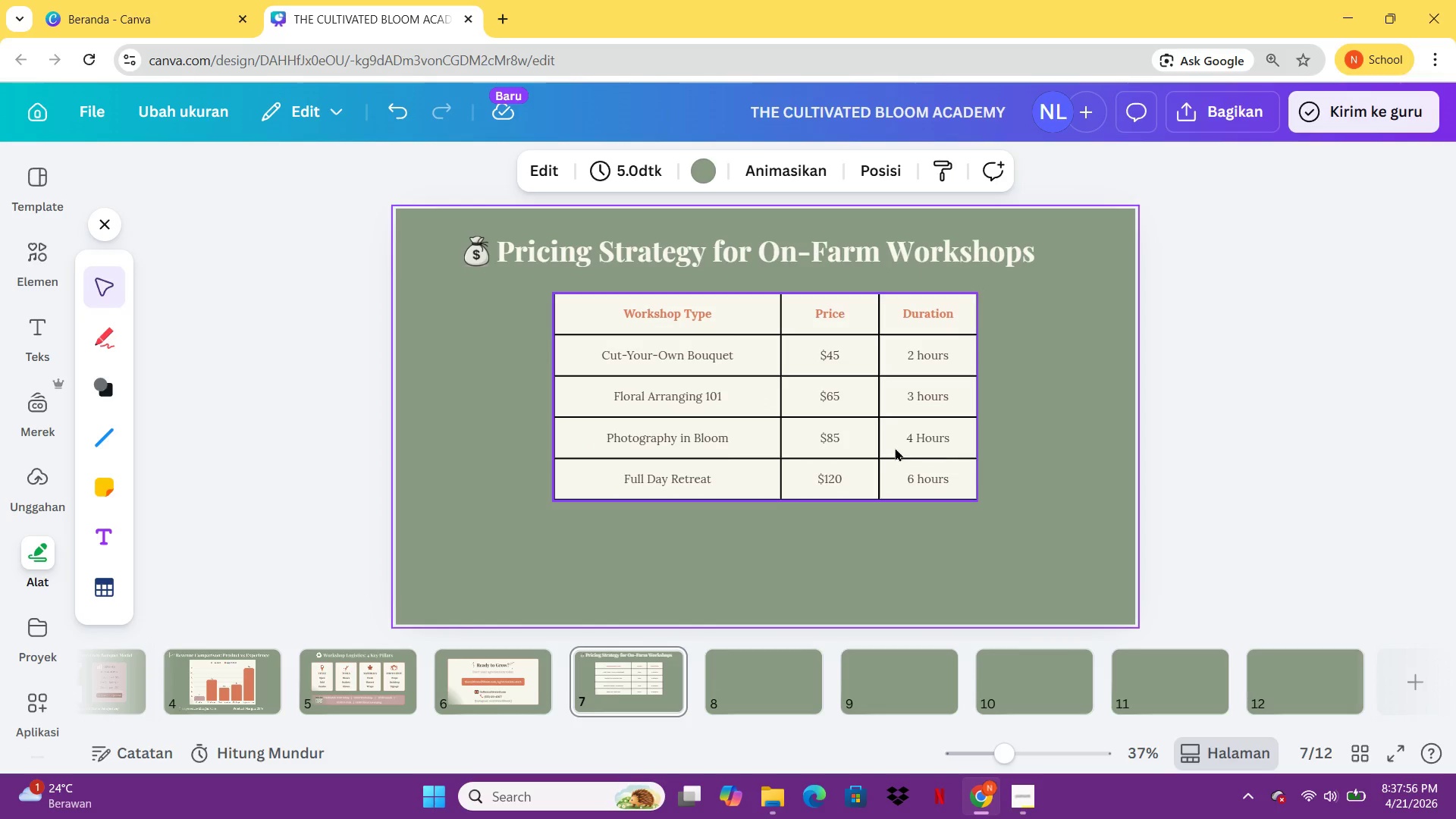 
left_click_drag(start_coordinate=[890, 448], to_coordinate=[890, 441])
 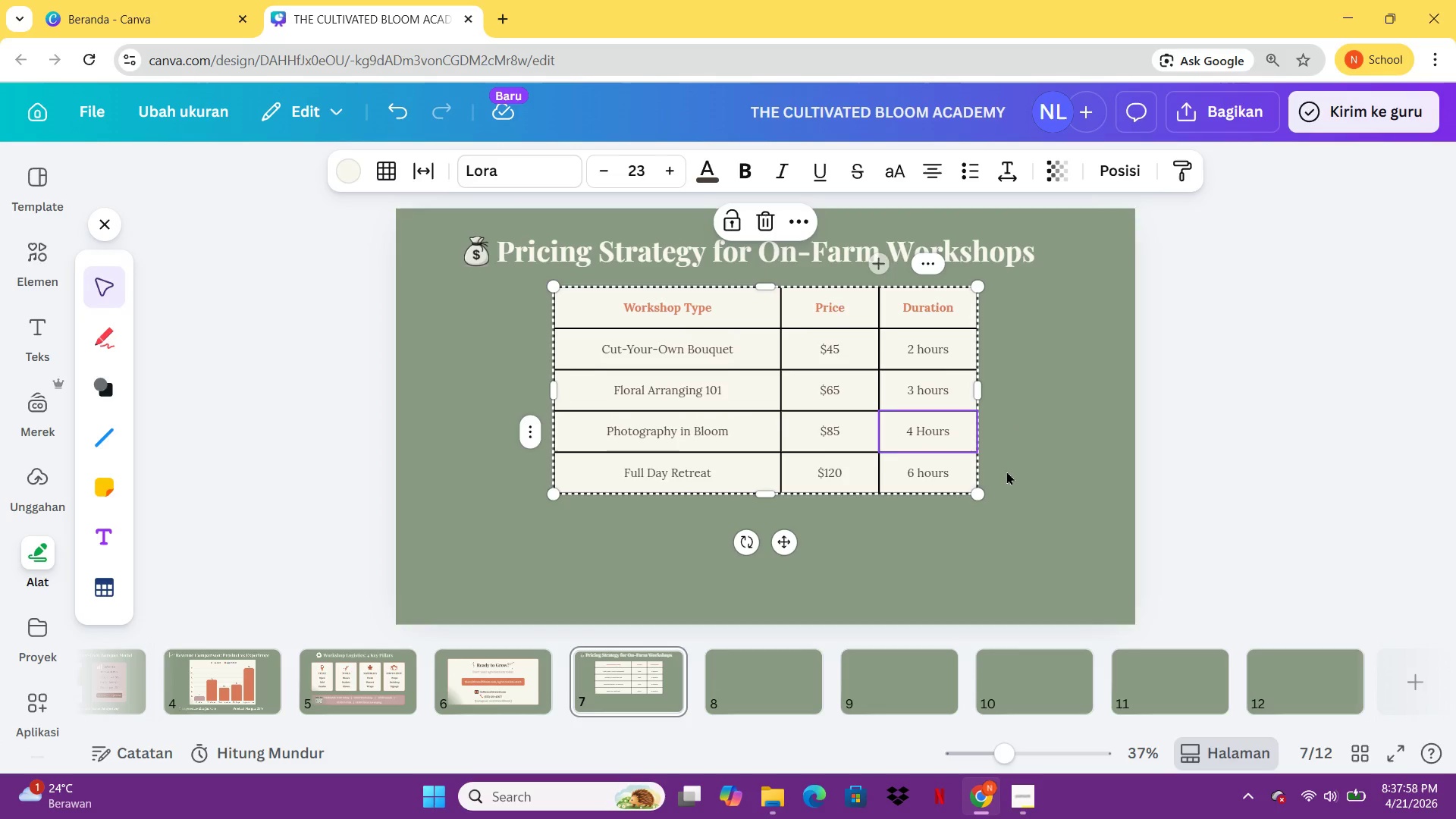 
left_click([1006, 471])
 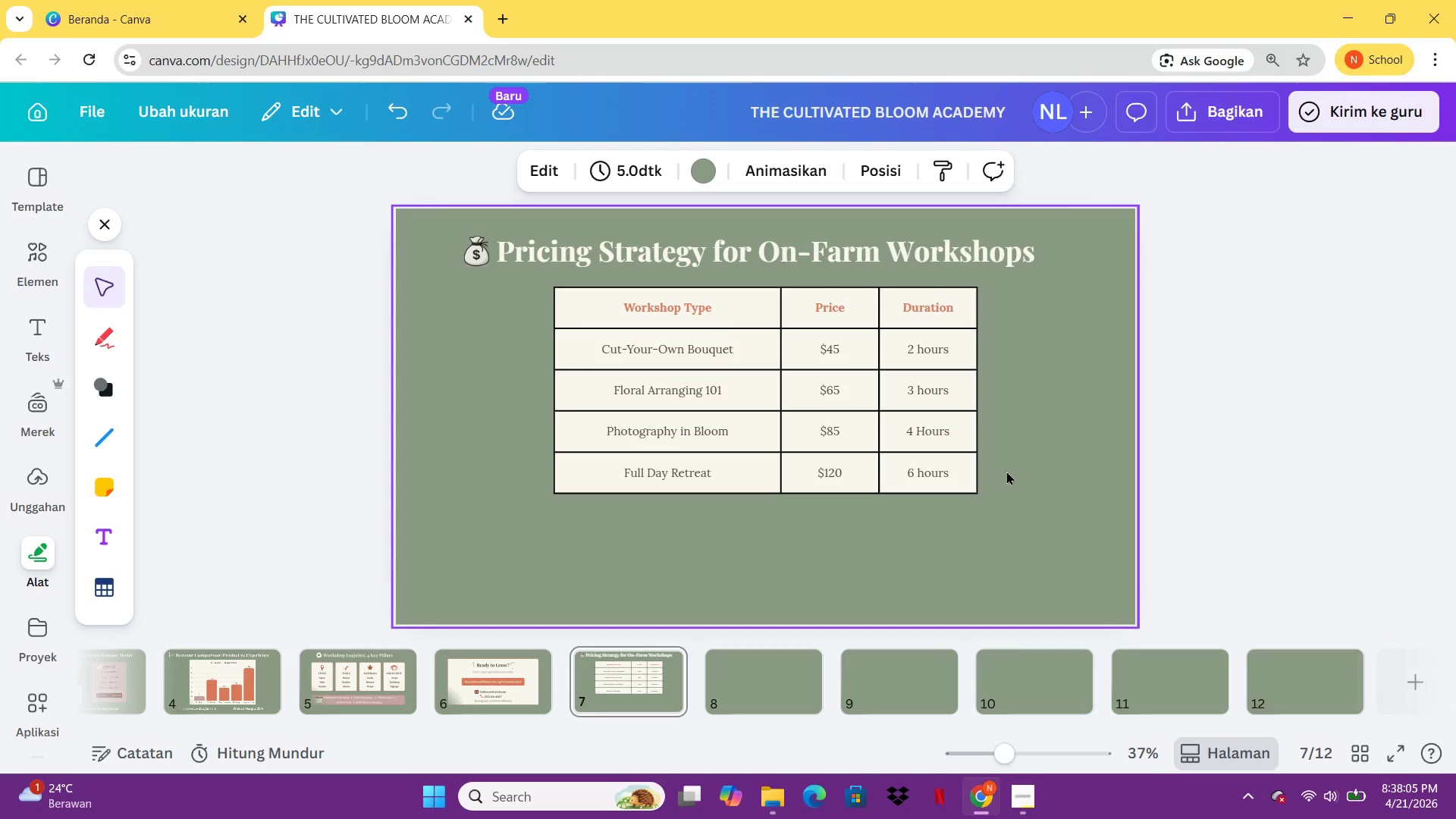 
wait(11.38)
 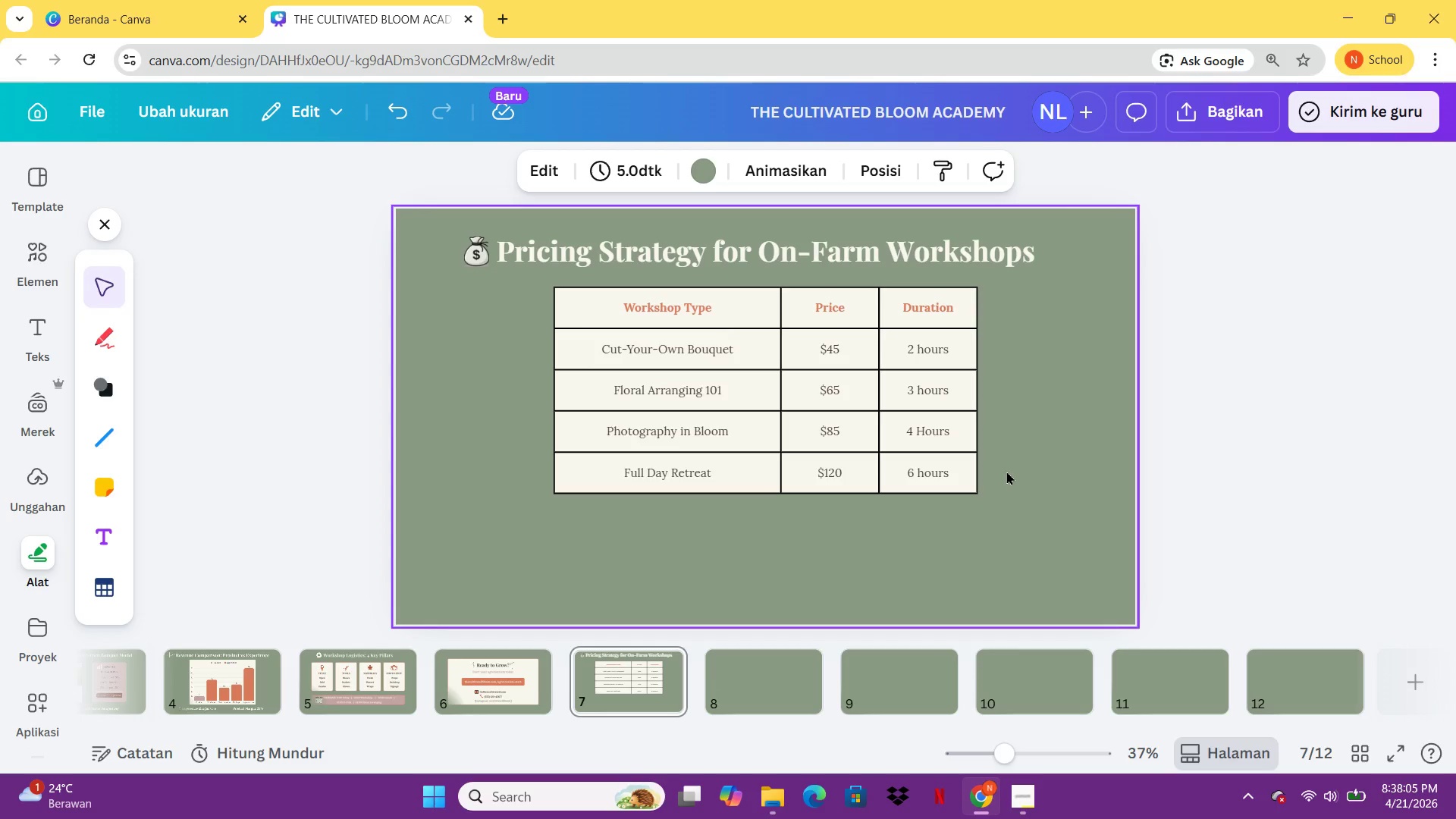 
left_click([689, 649])
 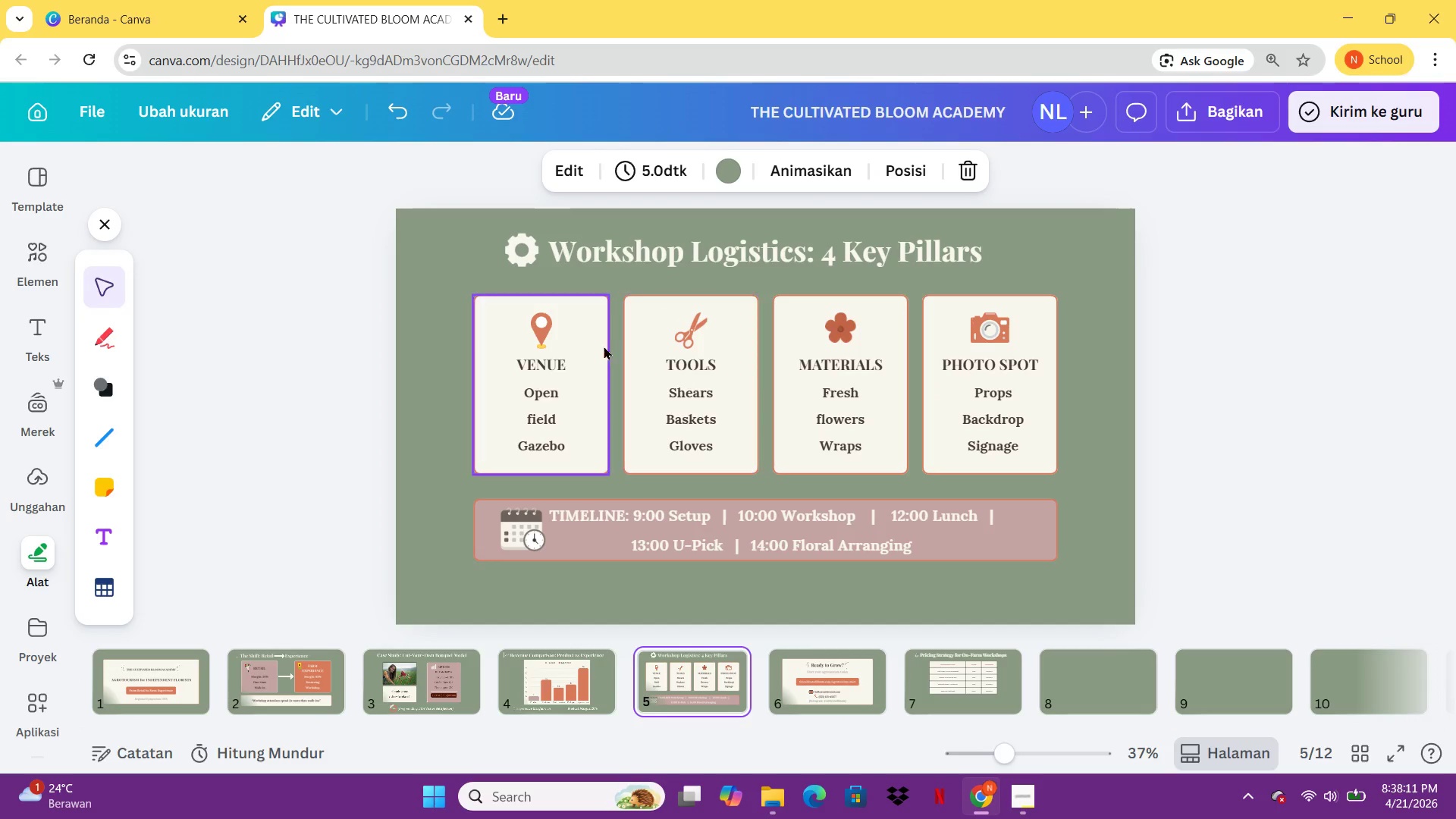 
left_click([593, 335])
 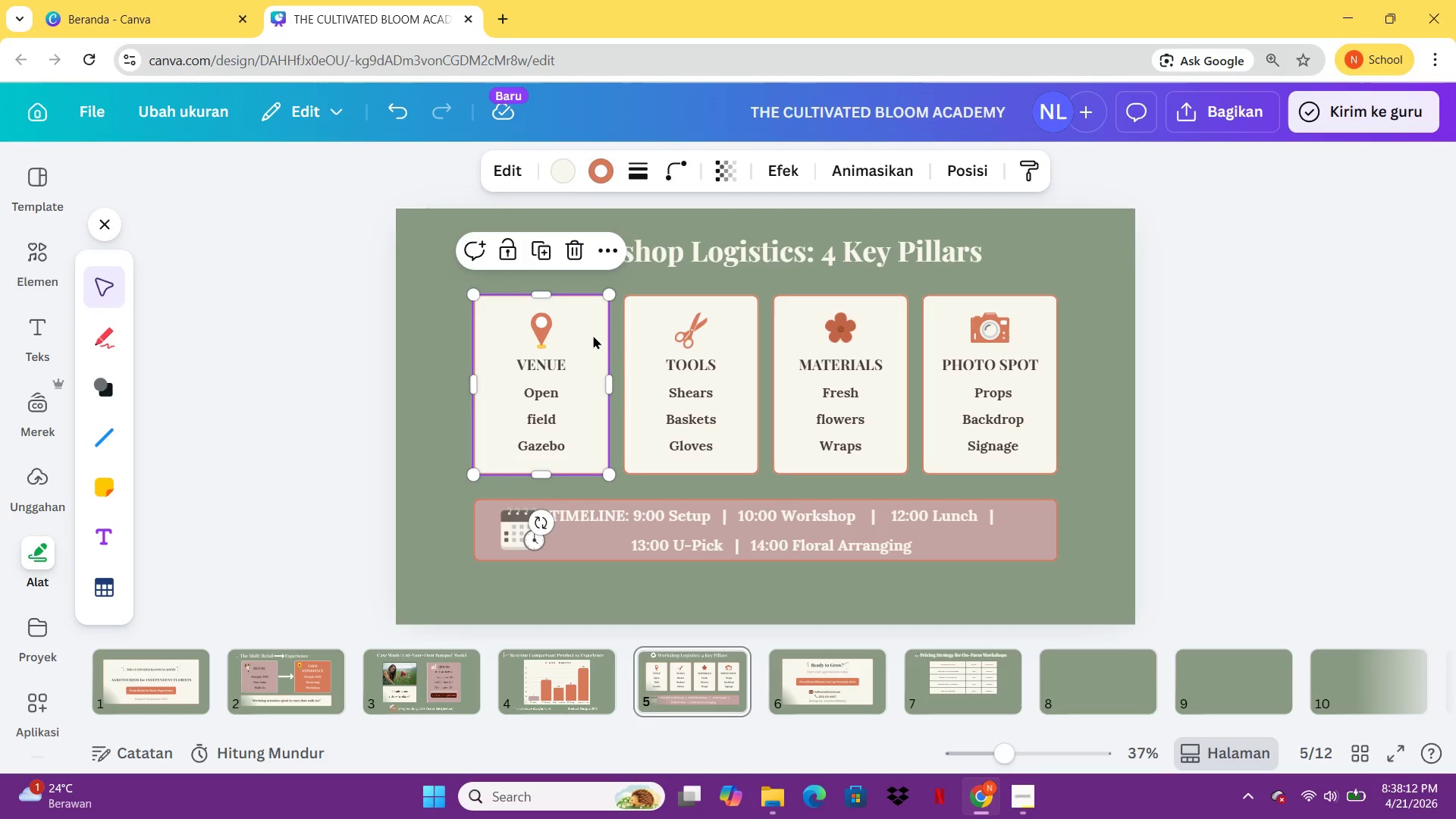 
key(Control+C)
 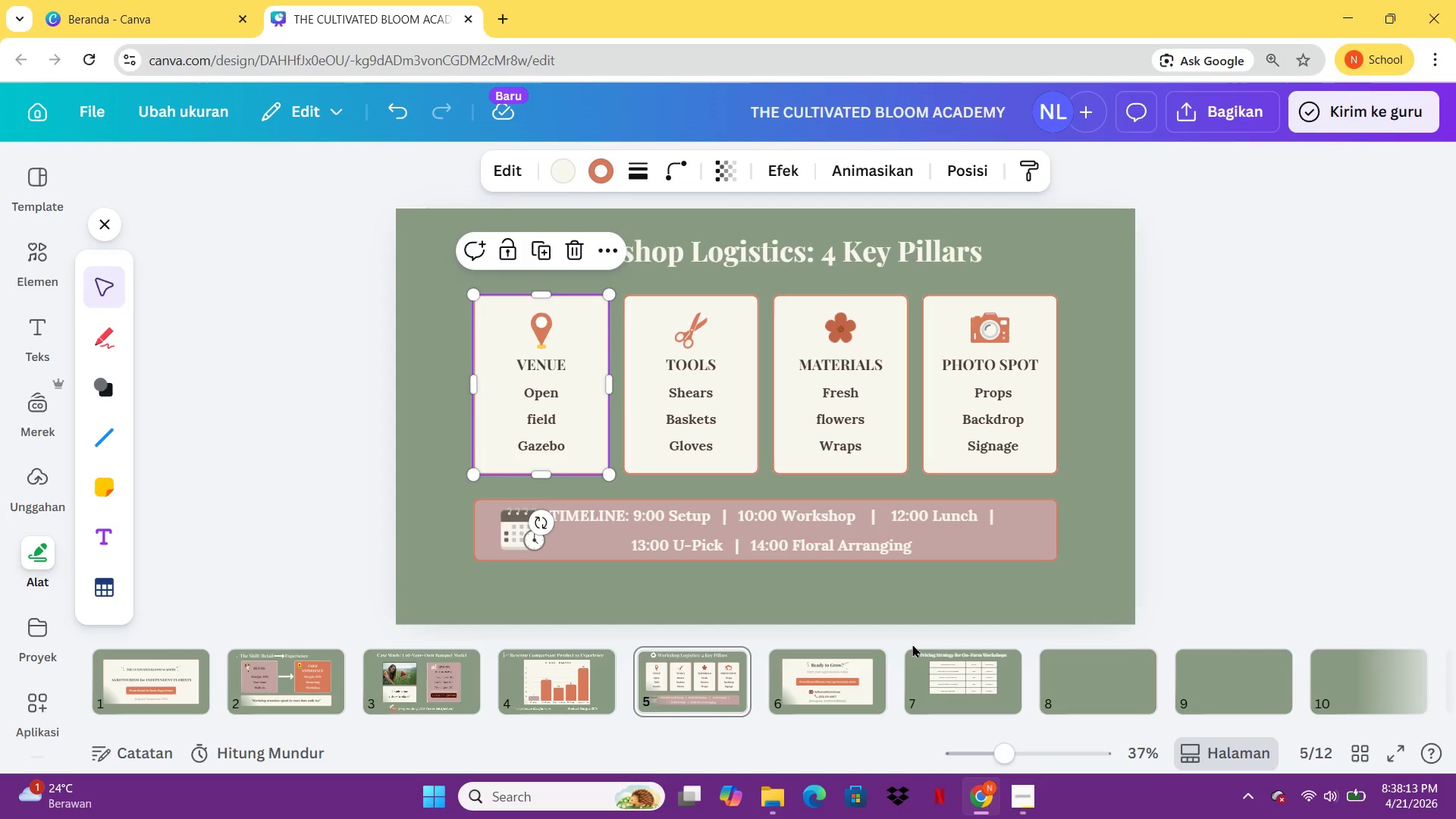 
left_click([937, 683])
 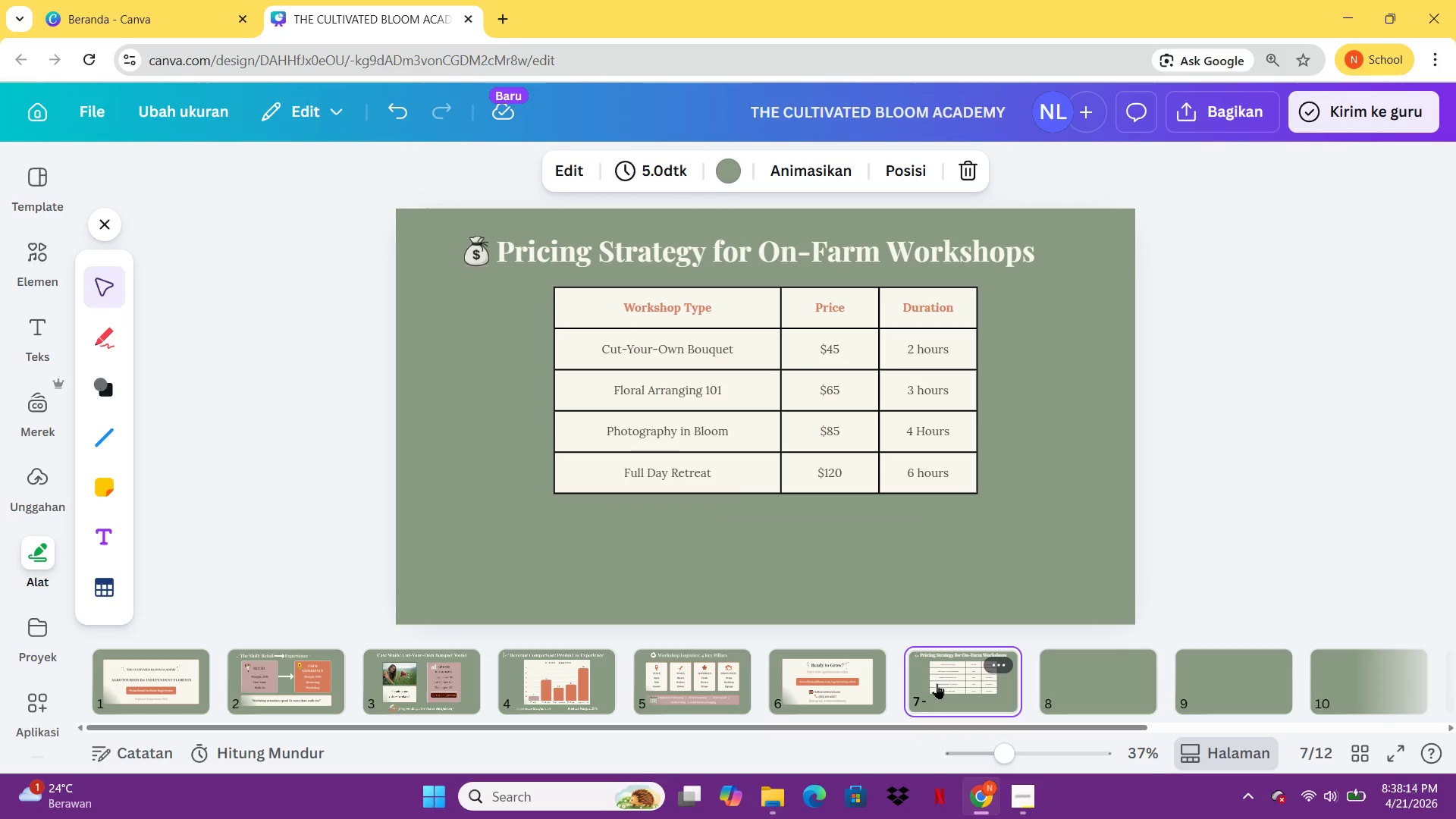 
key(Control+ControlLeft)
 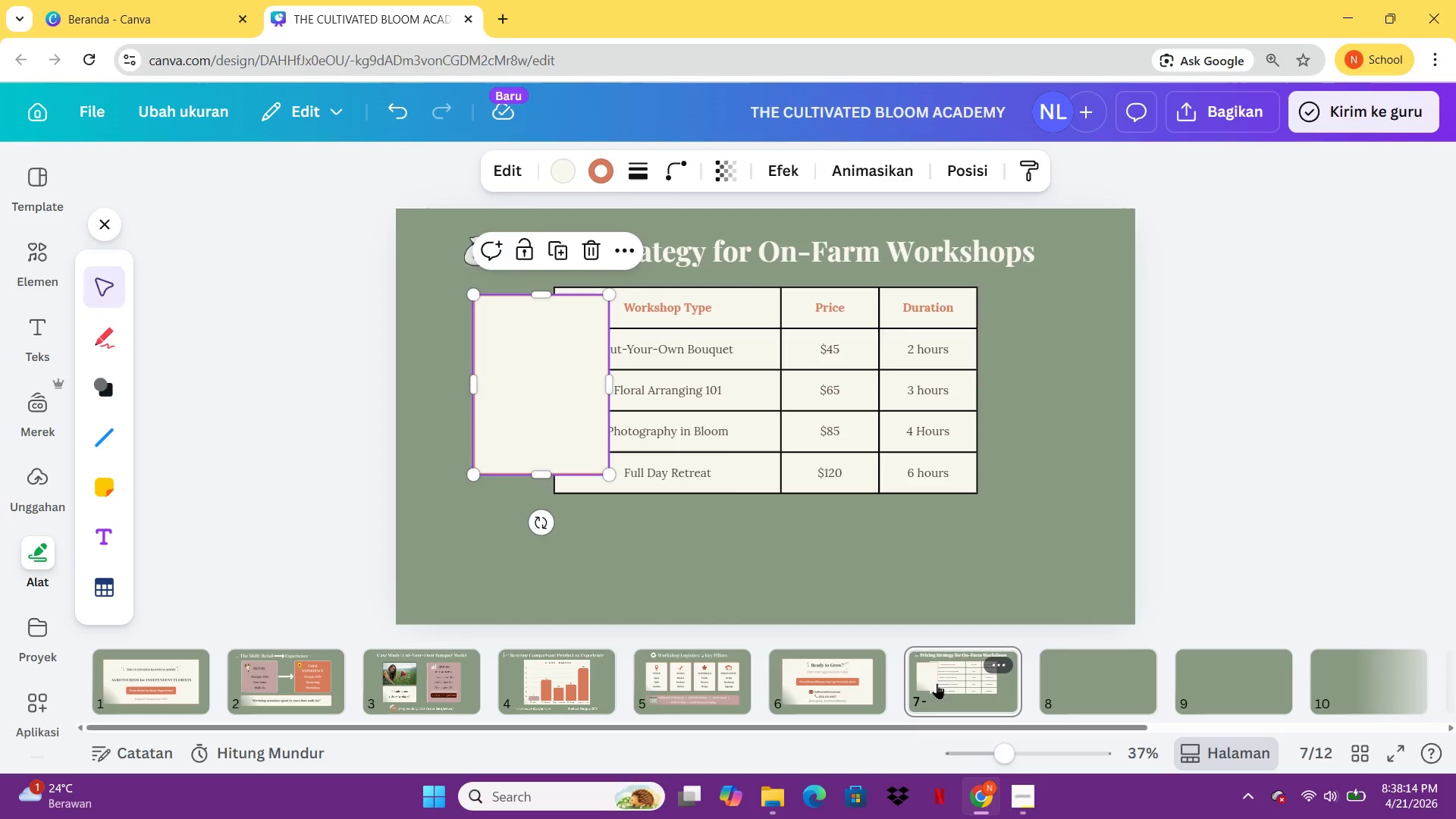 
key(Control+V)
 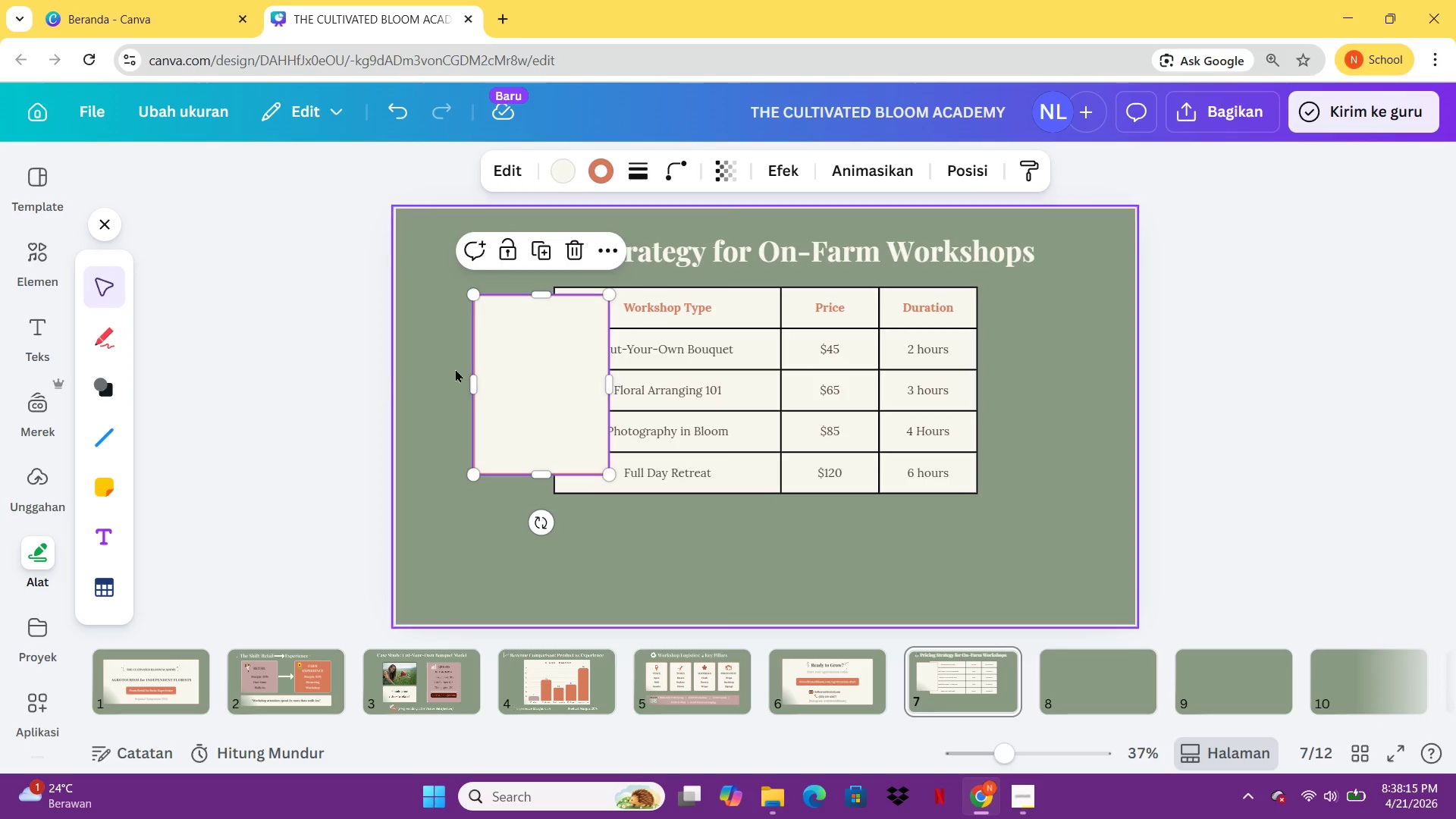 
left_click_drag(start_coordinate=[521, 372], to_coordinate=[489, 535])
 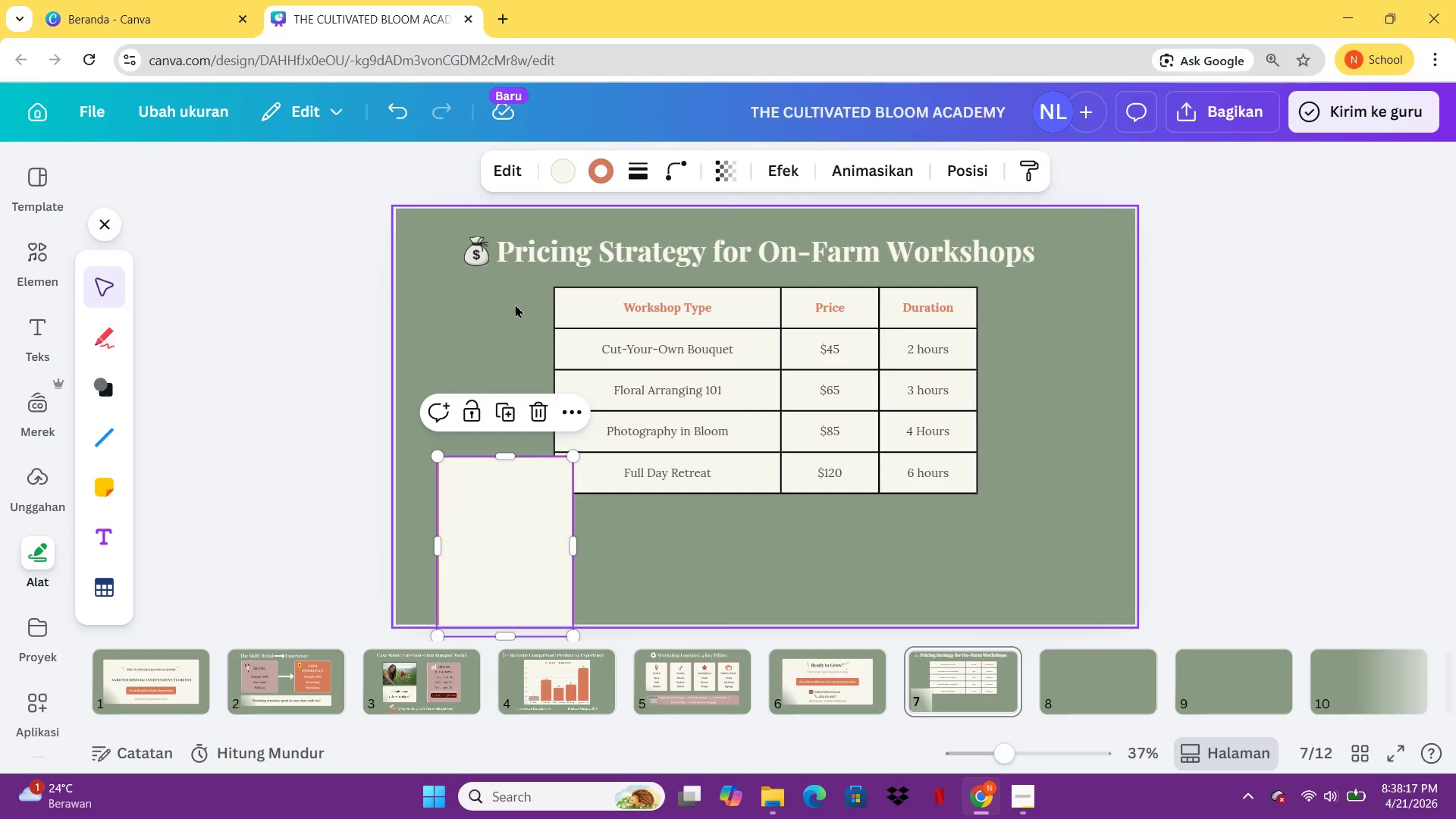 
left_click([603, 322])
 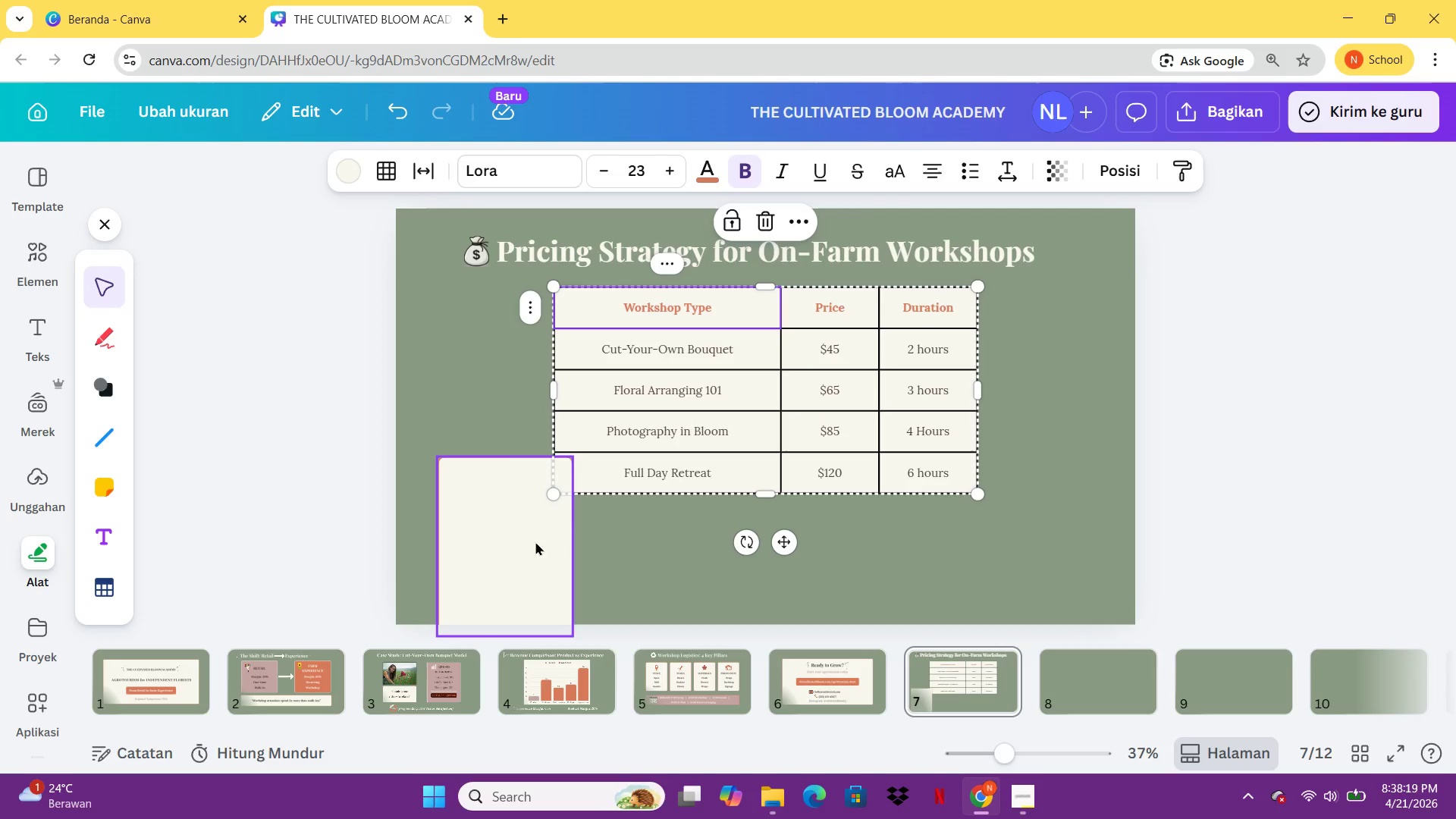 
left_click_drag(start_coordinate=[550, 535], to_coordinate=[644, 548])
 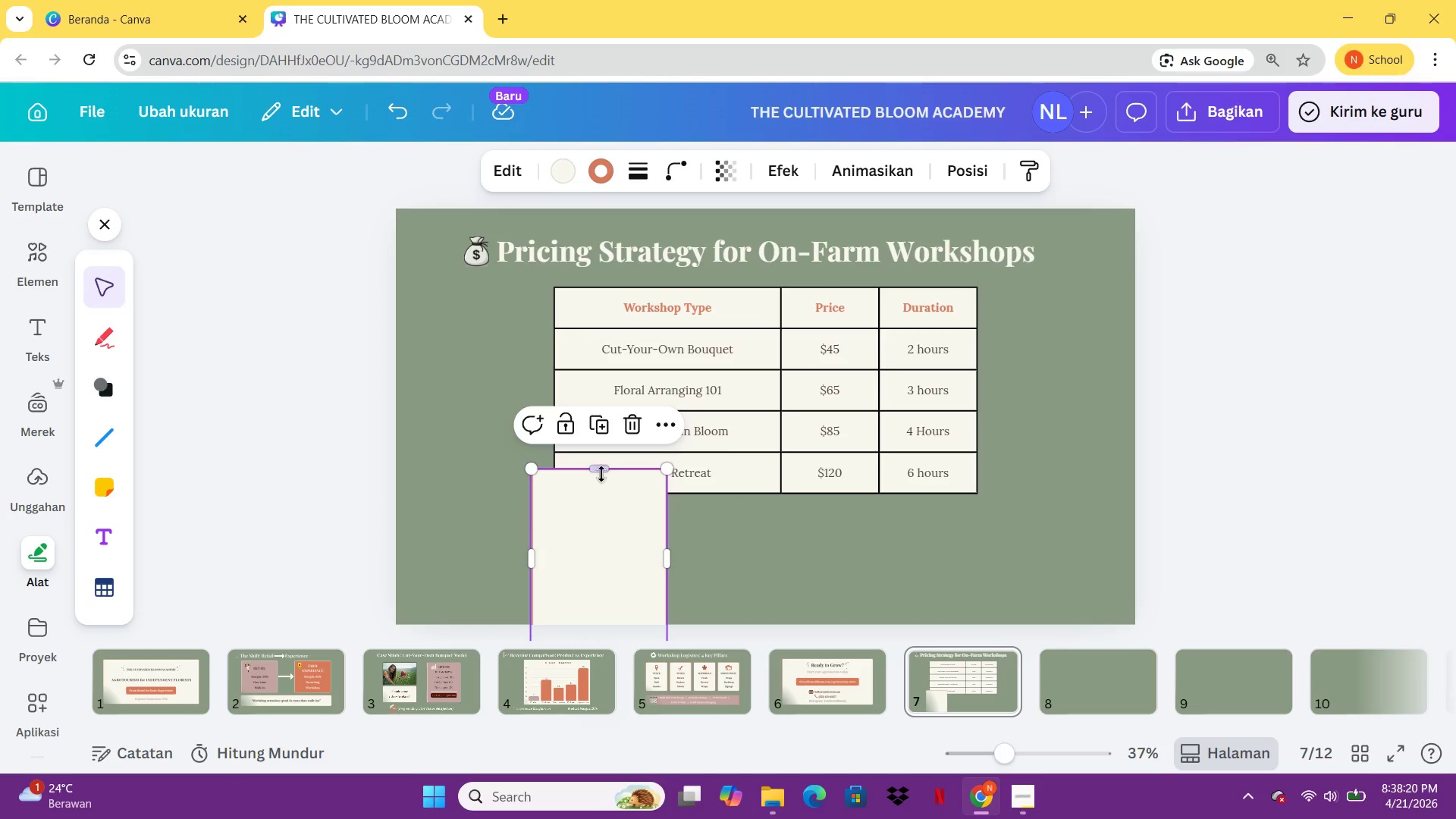 
left_click_drag(start_coordinate=[601, 470], to_coordinate=[601, 549])
 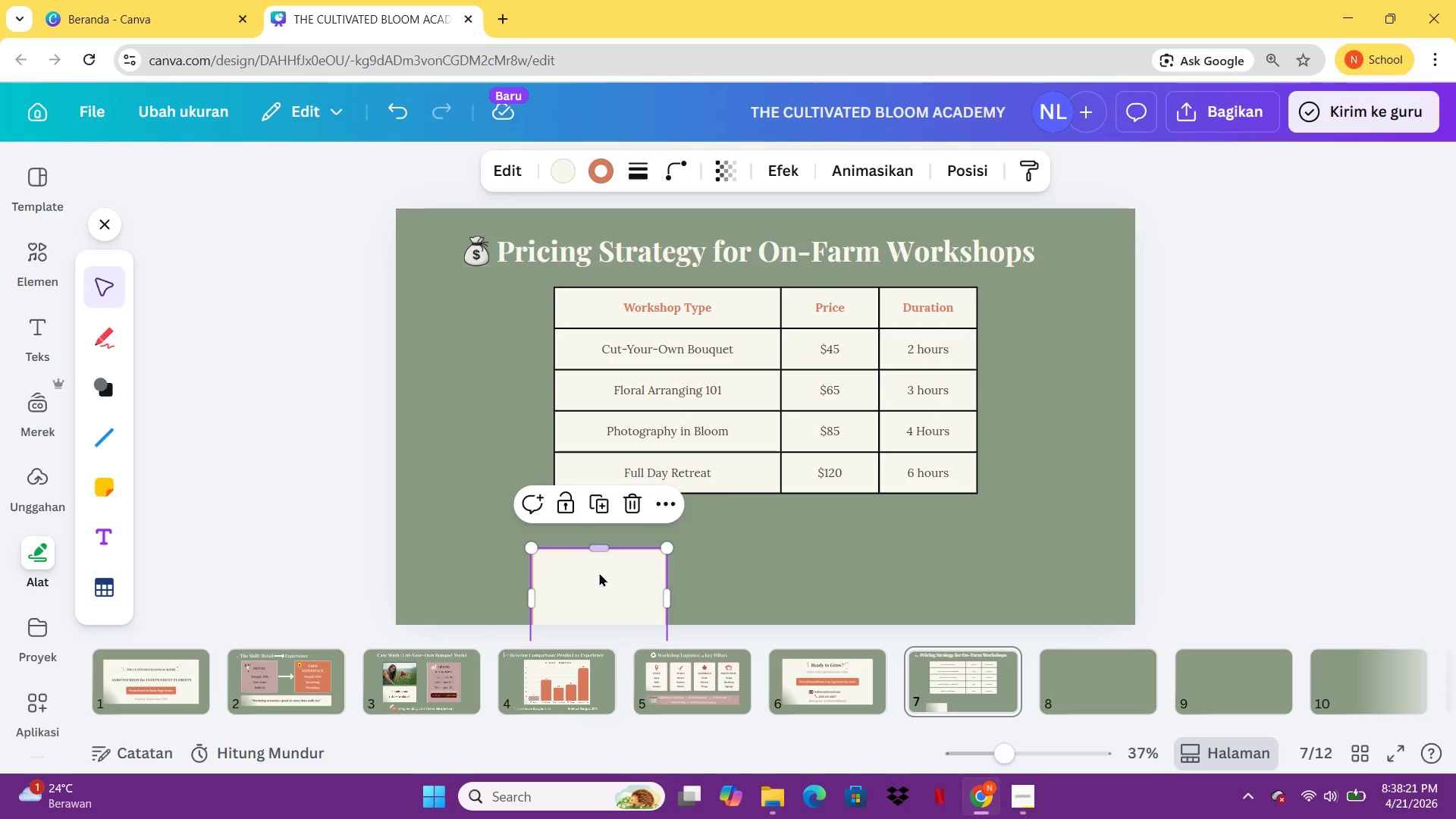 
left_click_drag(start_coordinate=[599, 576], to_coordinate=[536, 527])
 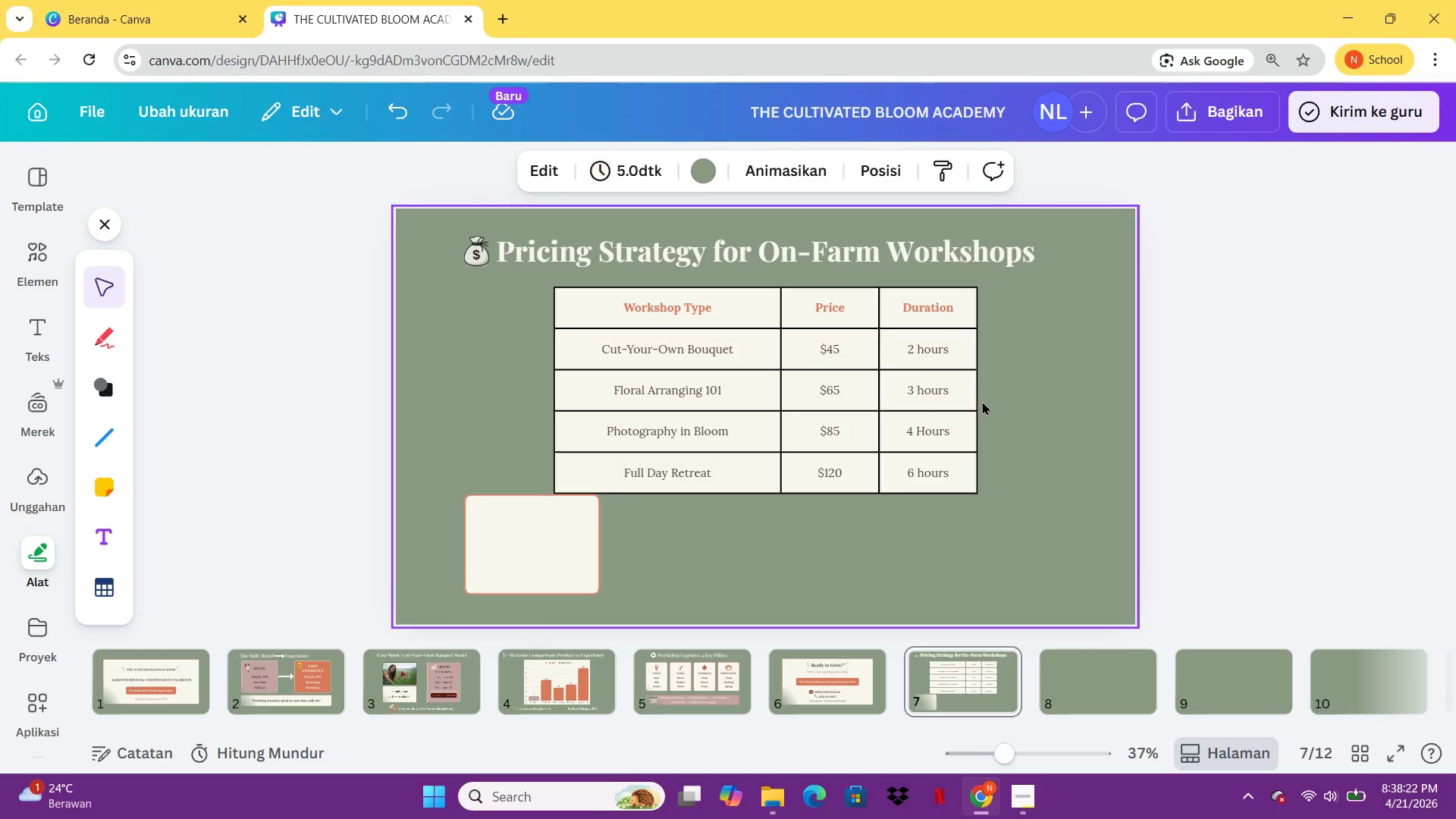 
double_click([940, 401])
 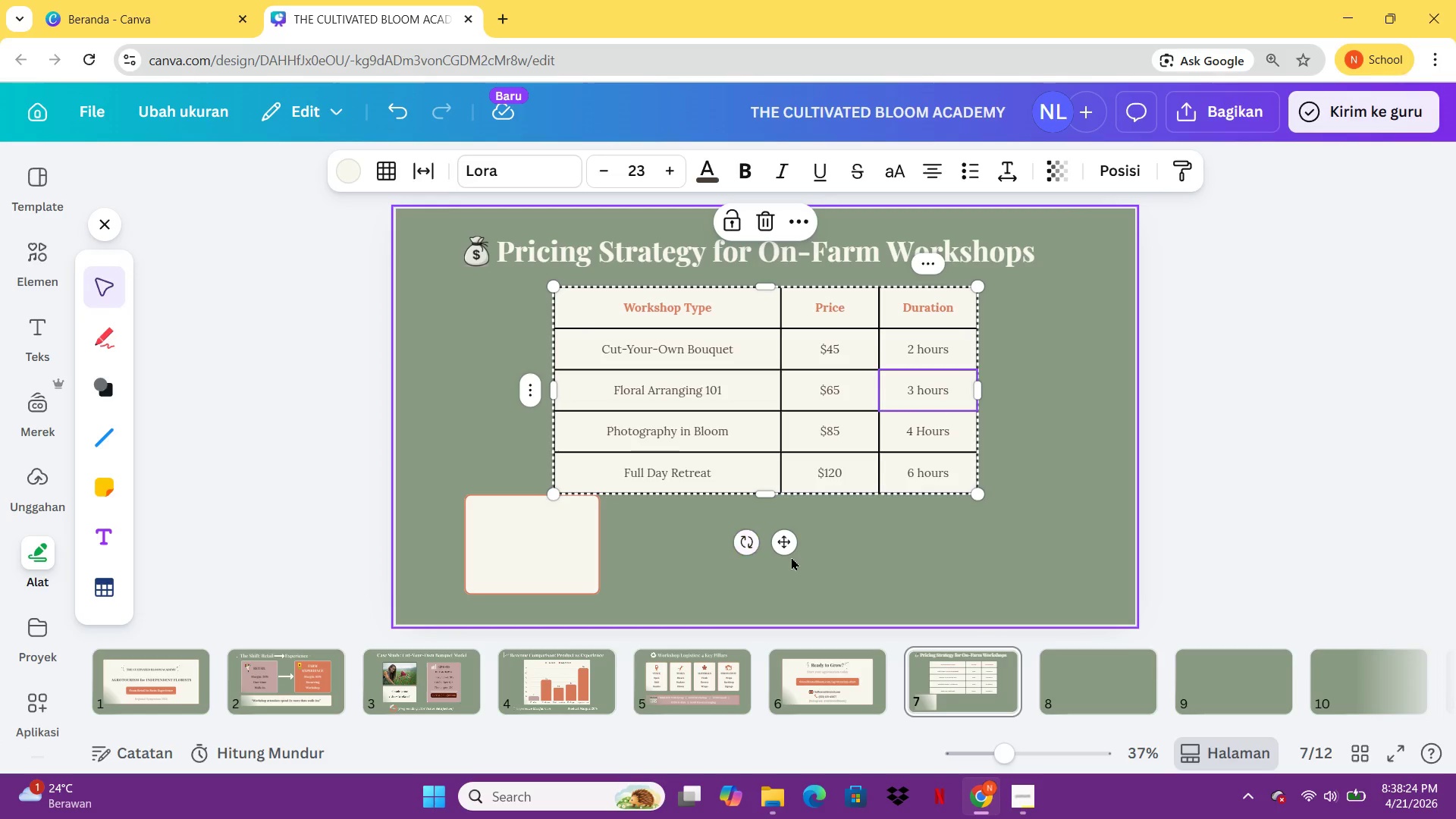 
left_click([791, 553])
 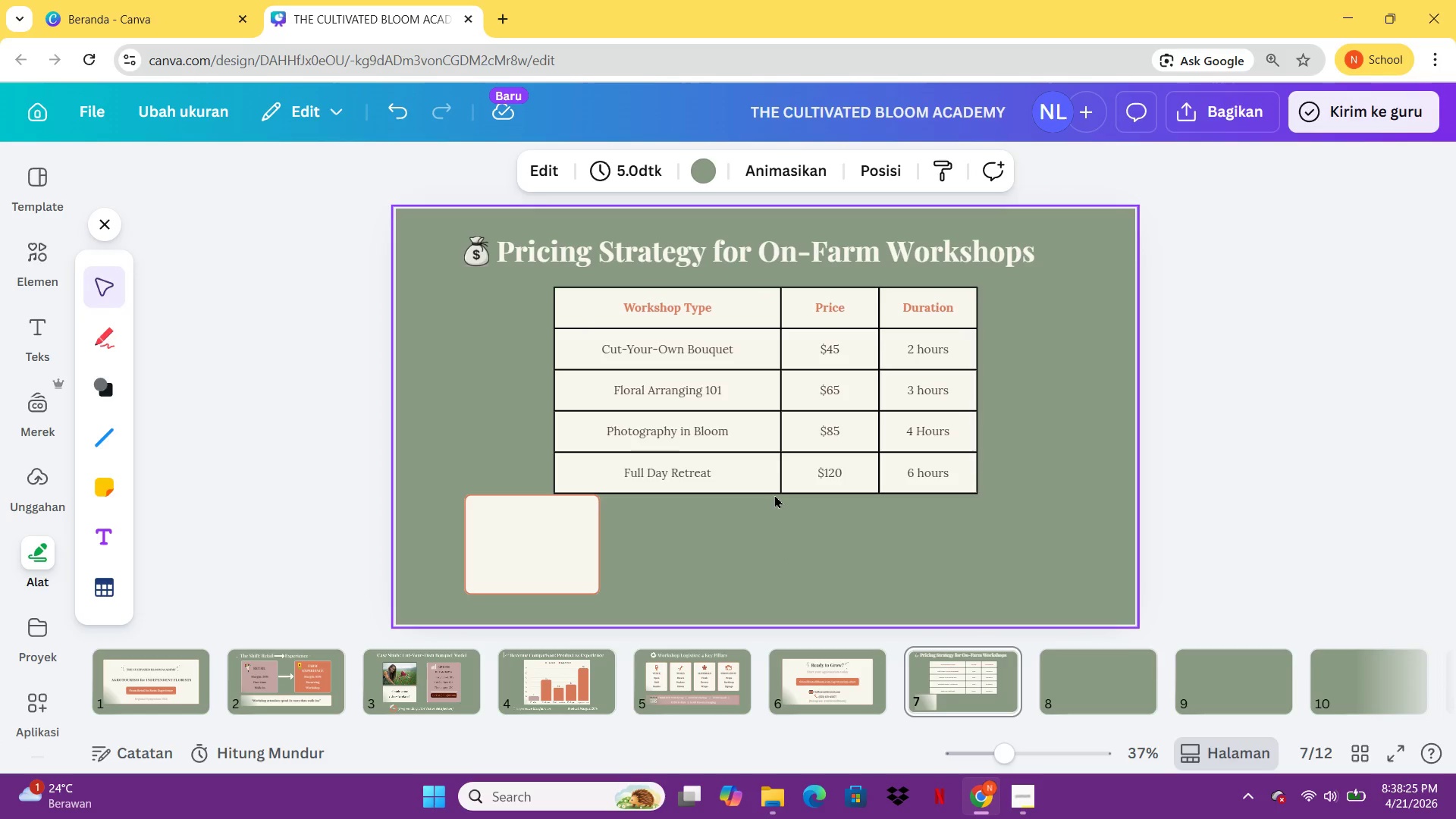 
left_click([774, 494])
 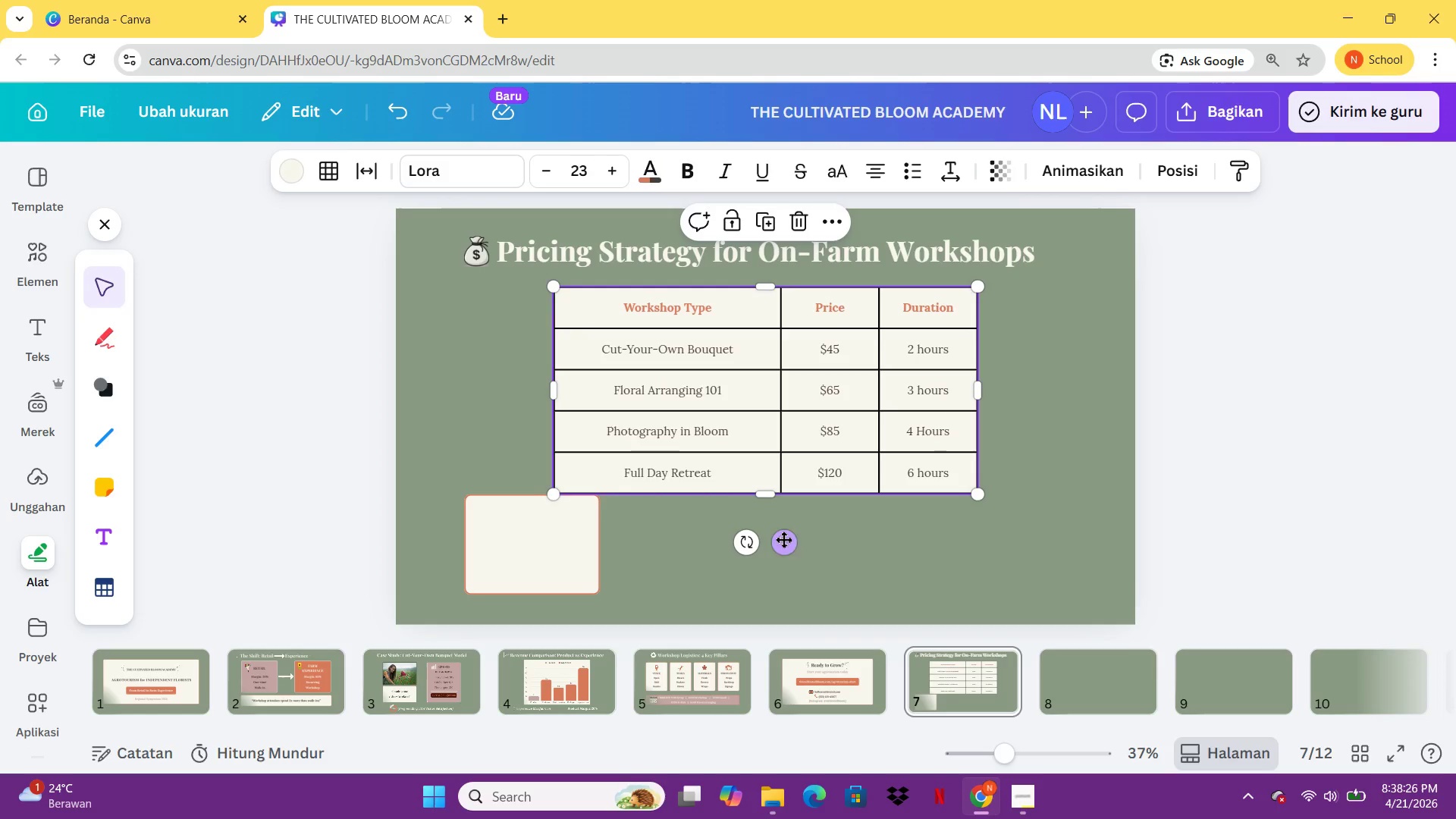 
left_click([783, 539])
 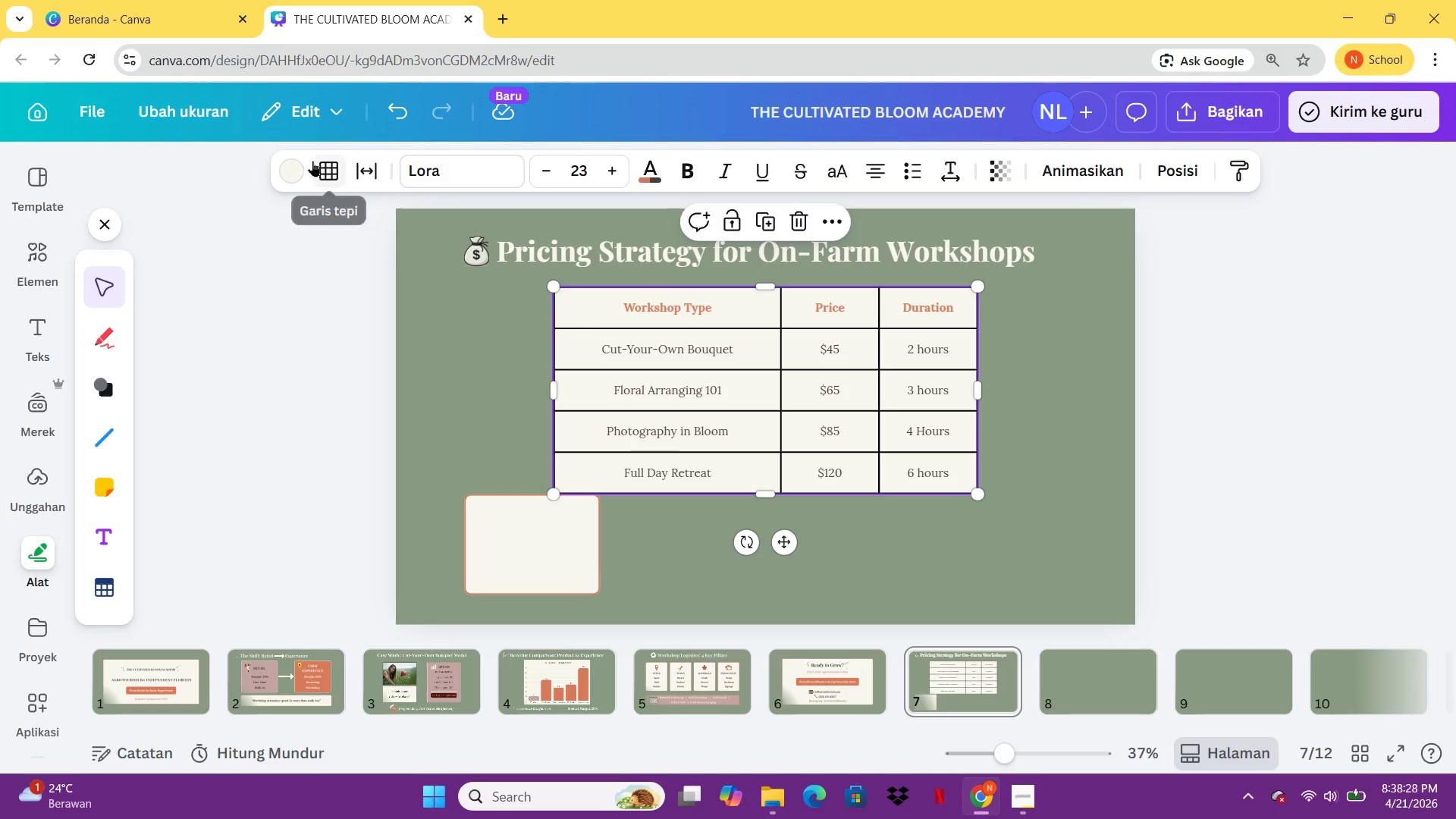 
left_click([281, 164])
 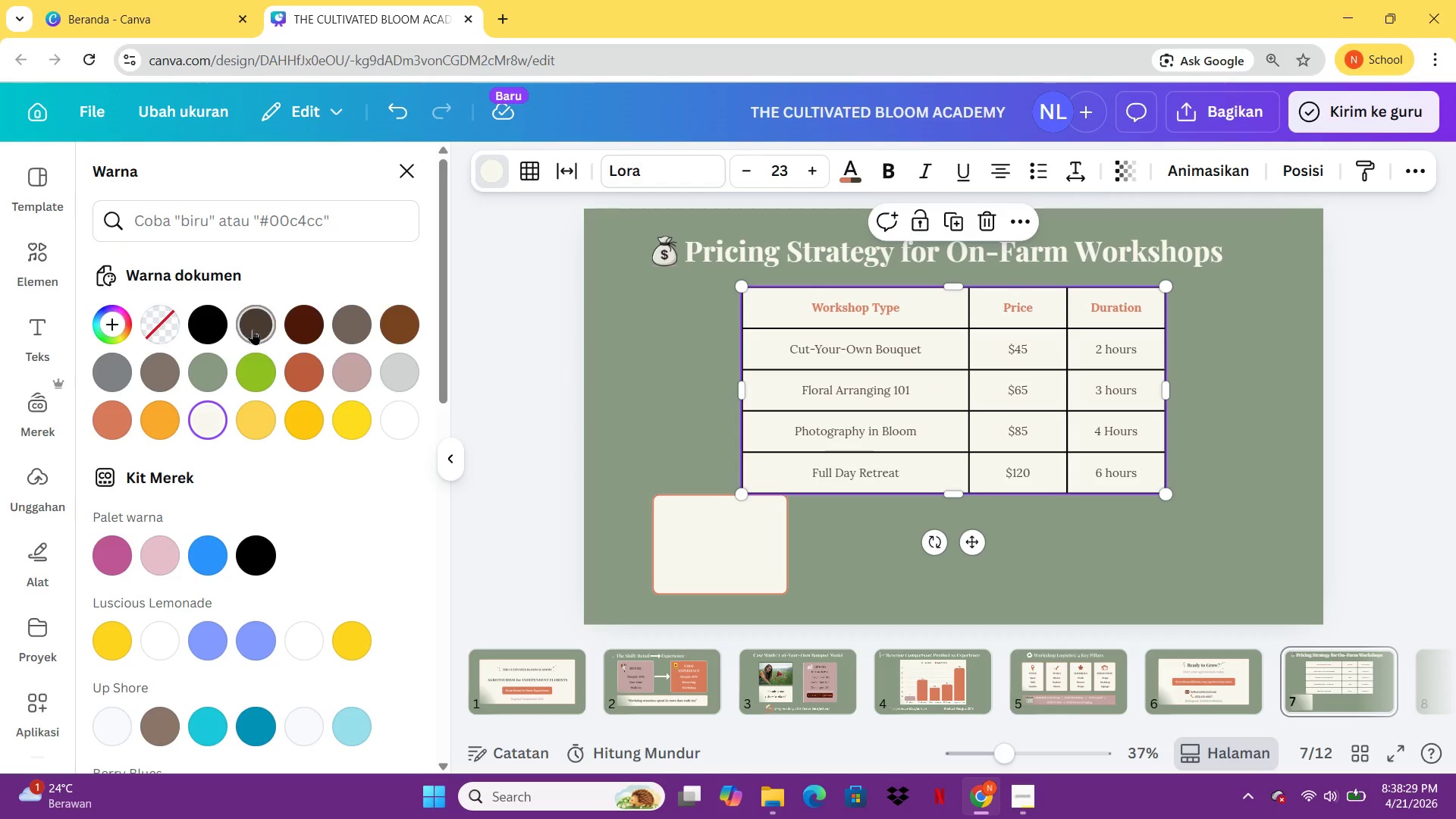 
left_click([254, 328])
 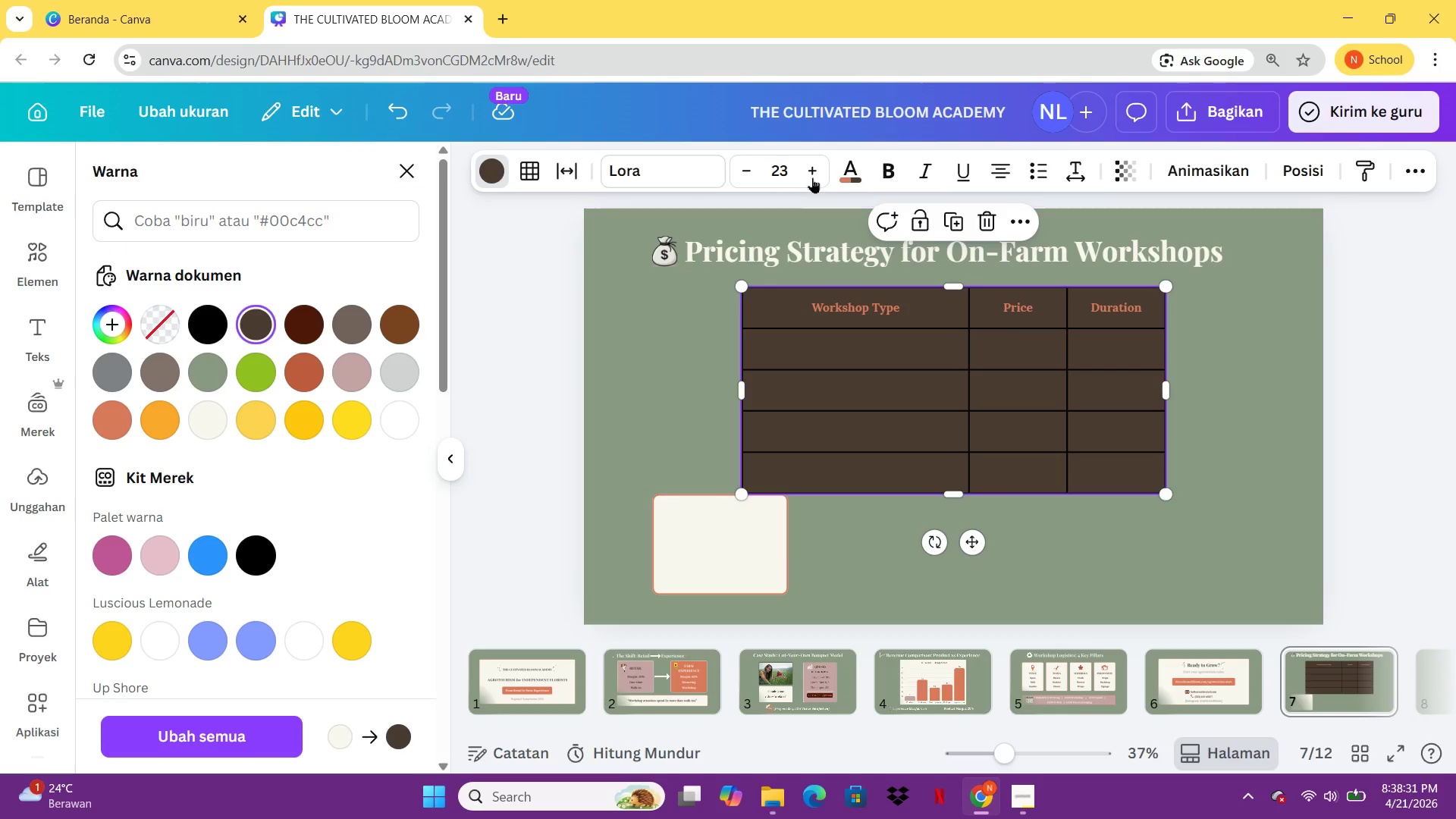 
left_click([839, 171])
 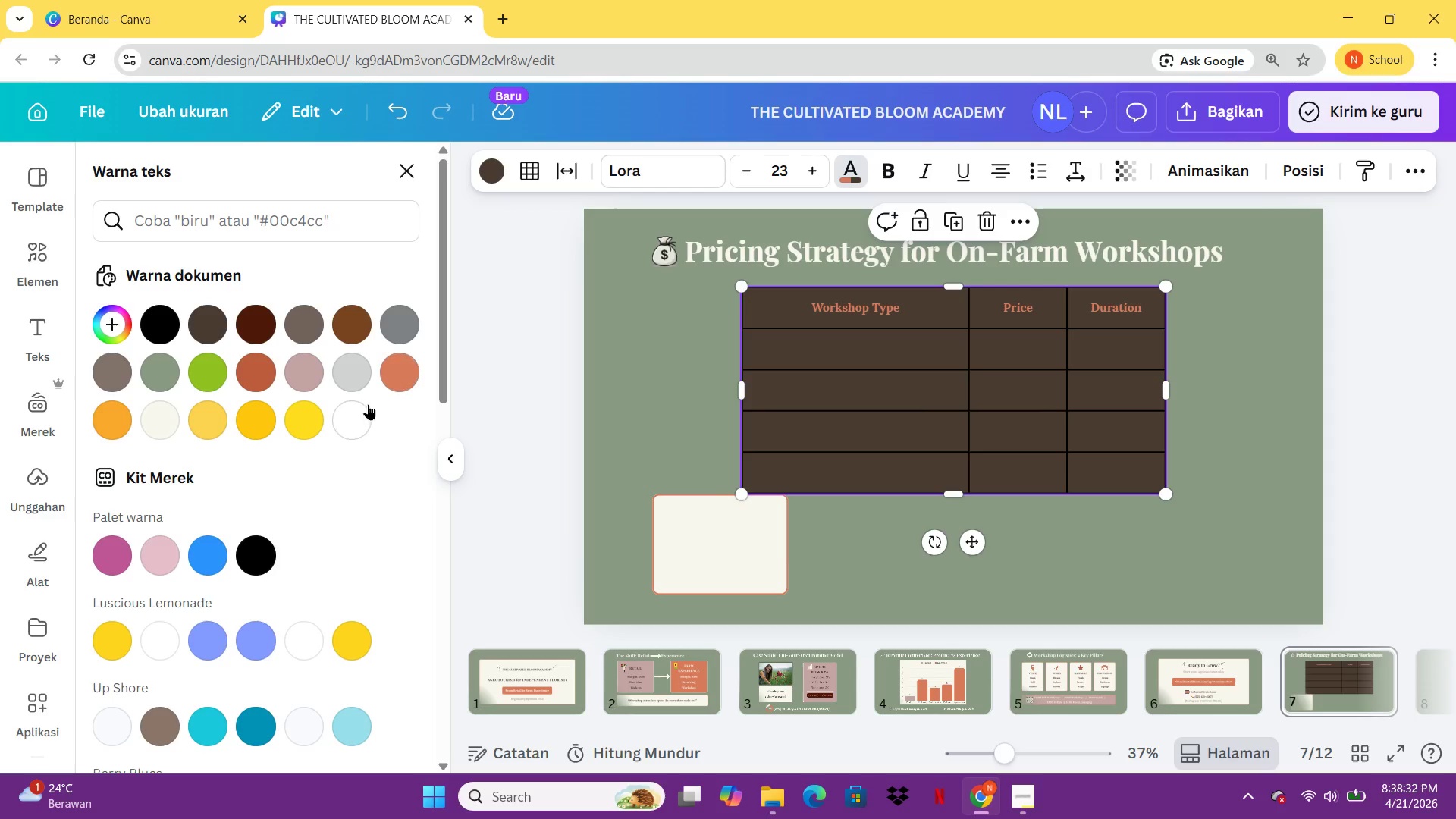 
left_click([359, 411])
 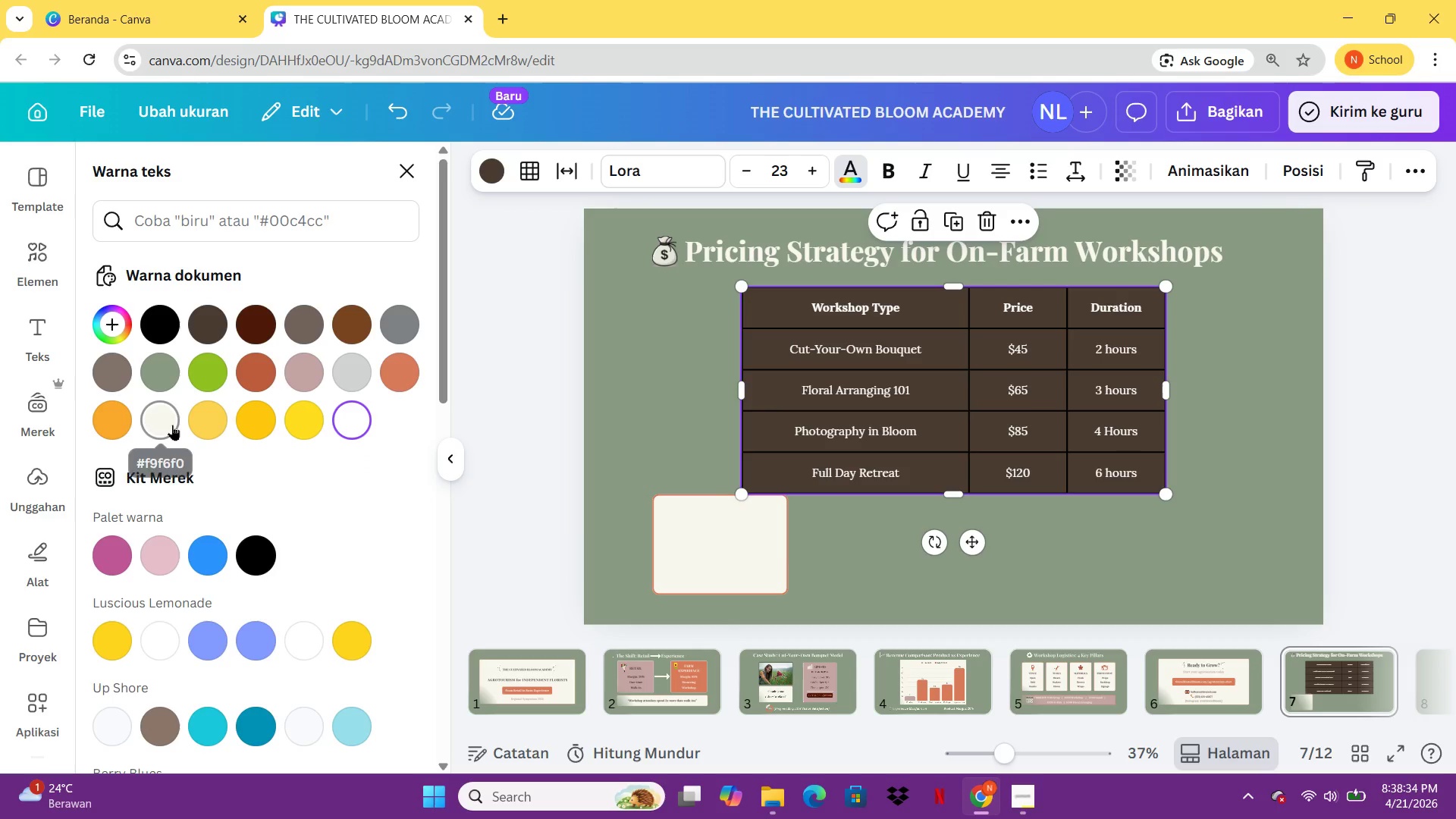 
left_click([146, 417])
 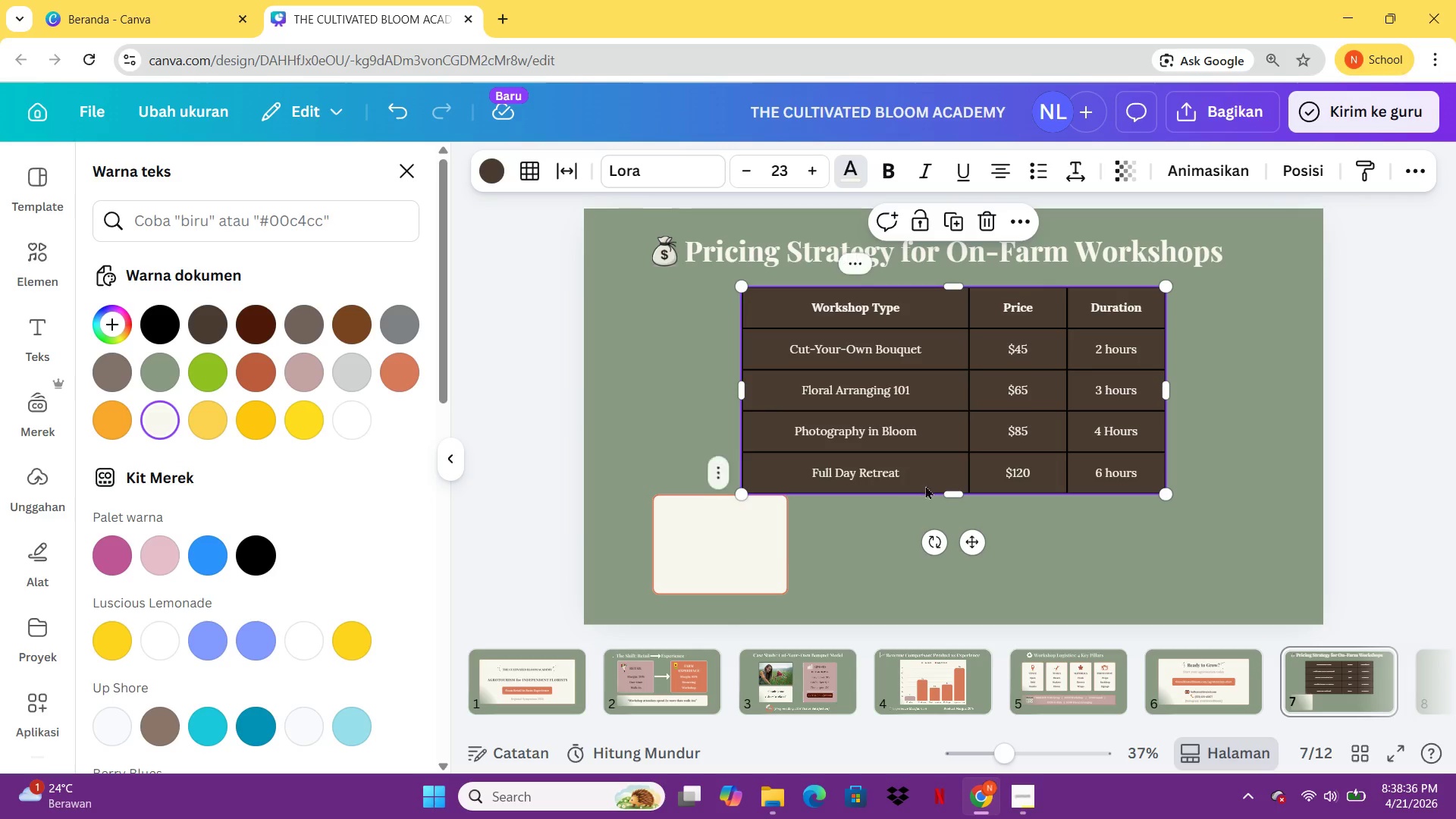 
left_click([901, 577])
 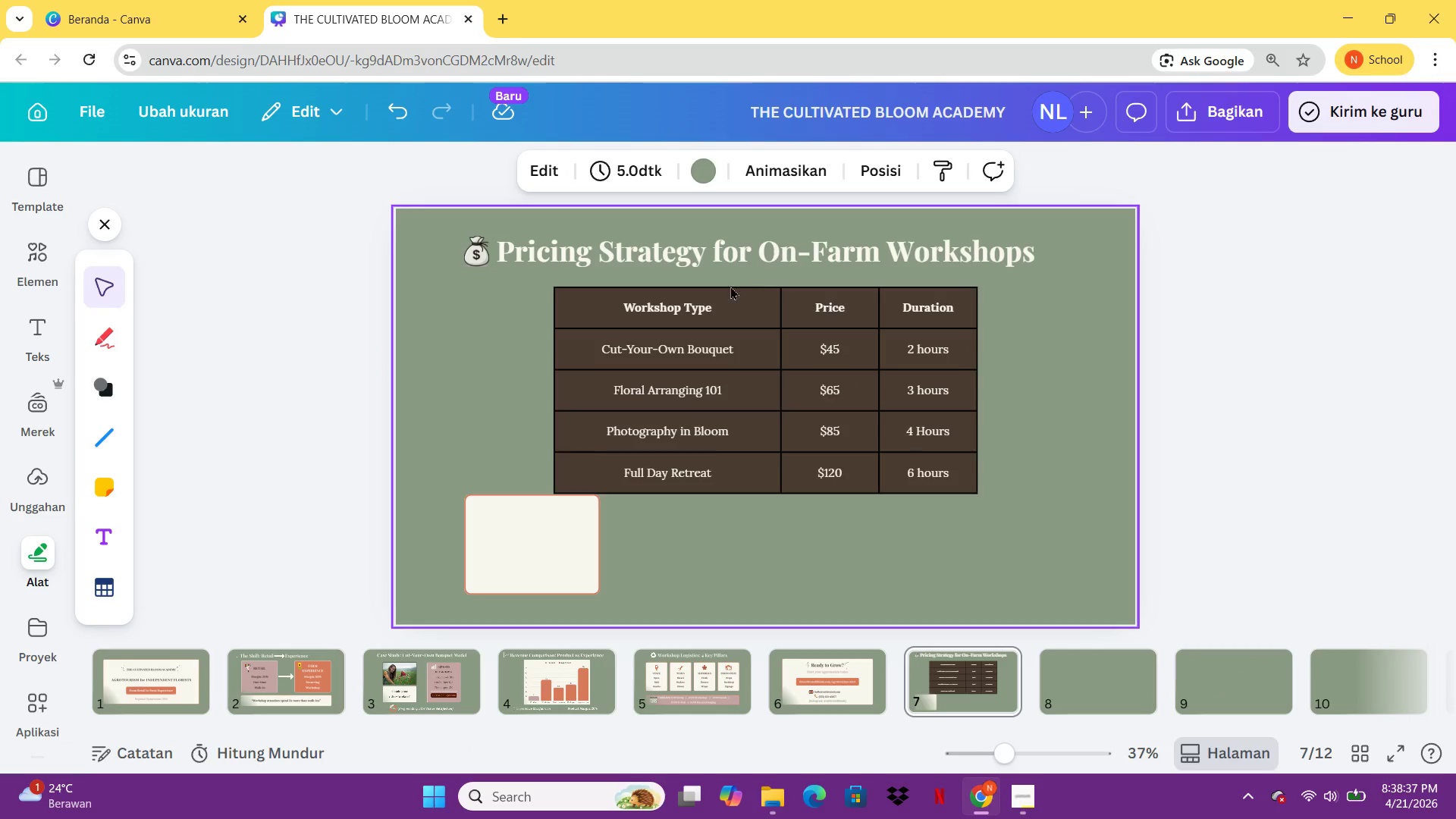 
left_click([714, 297])
 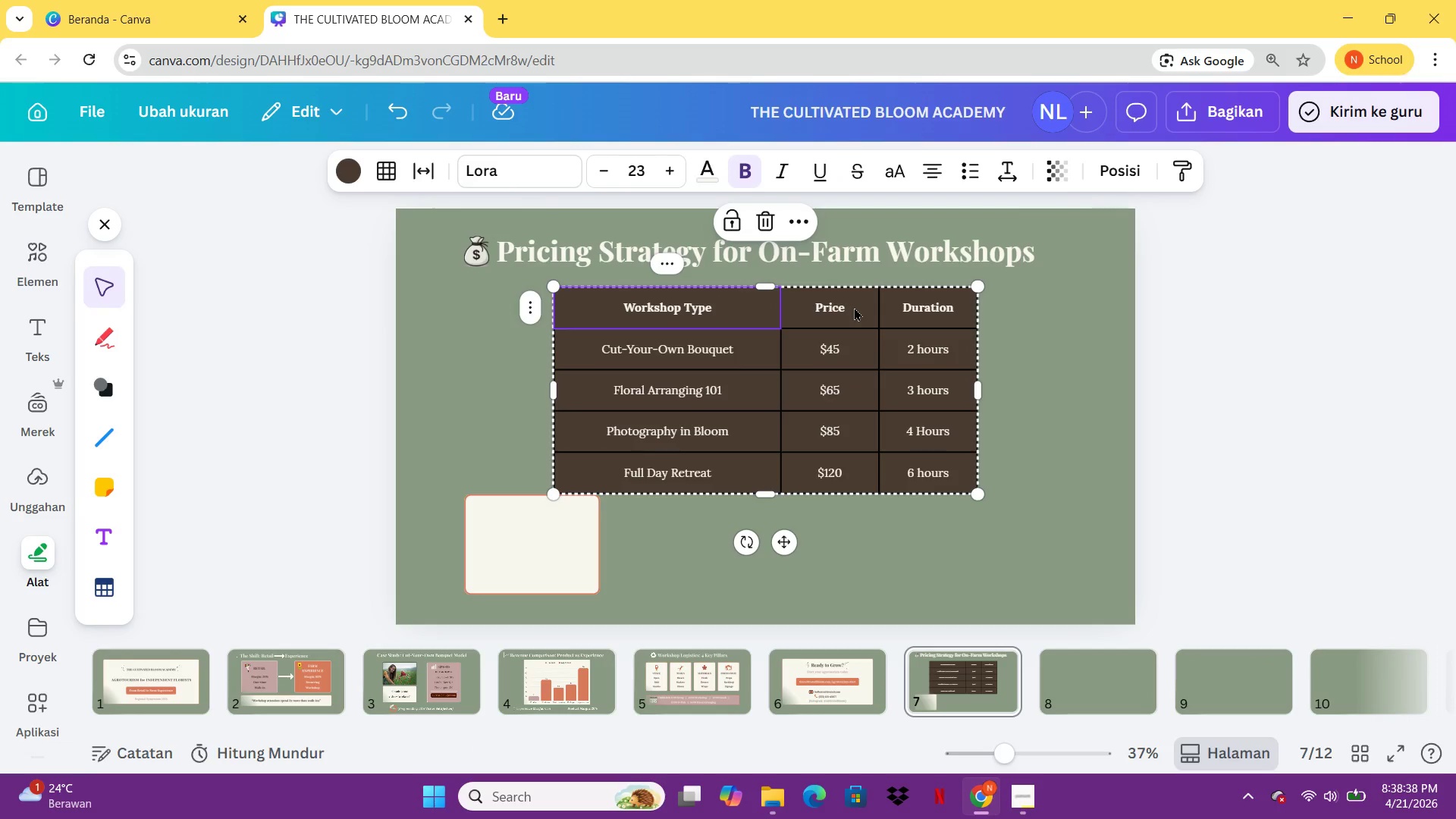 
hold_key(key=CapsLock, duration=1.09)
 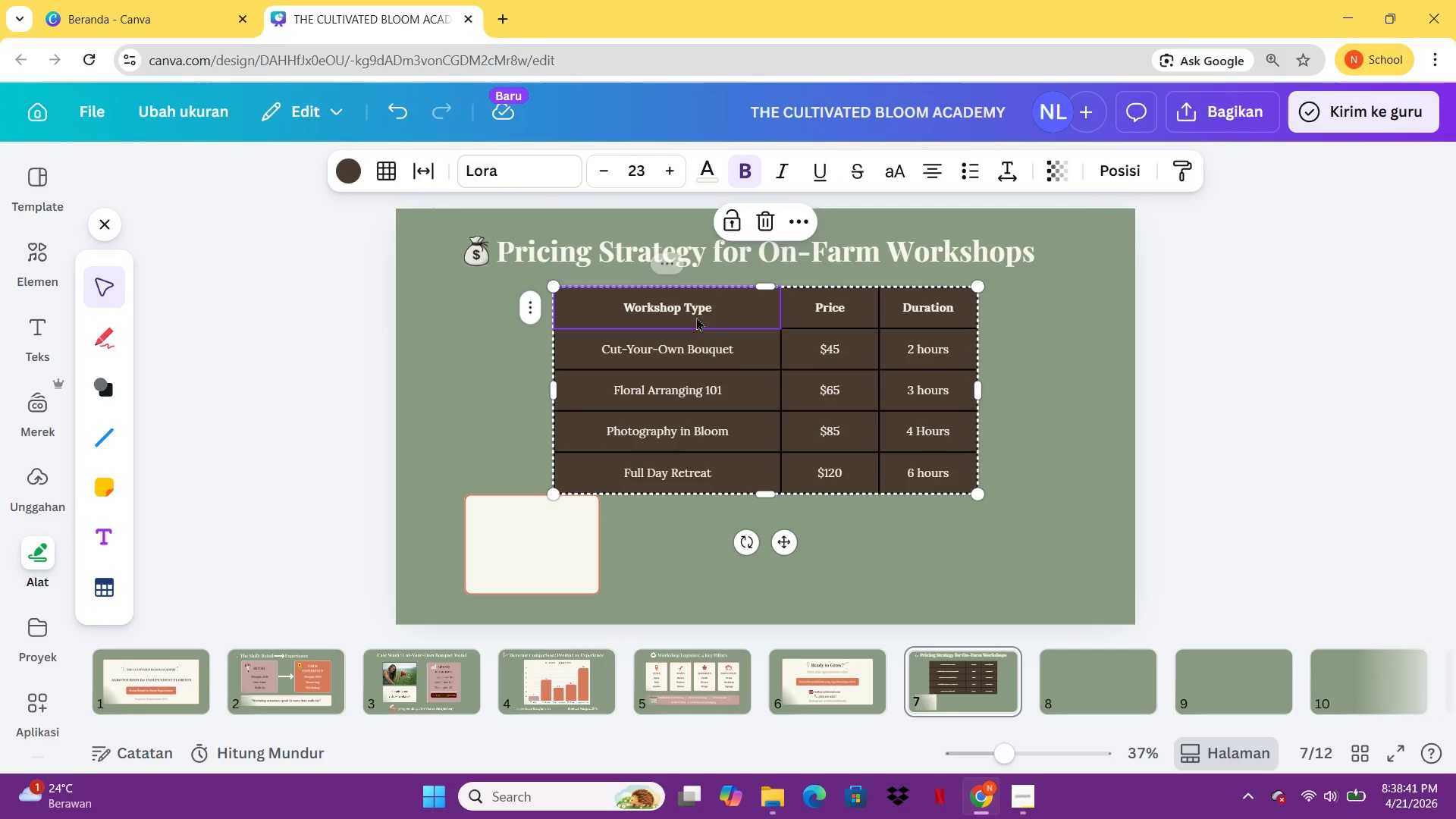 
left_click([854, 307])
 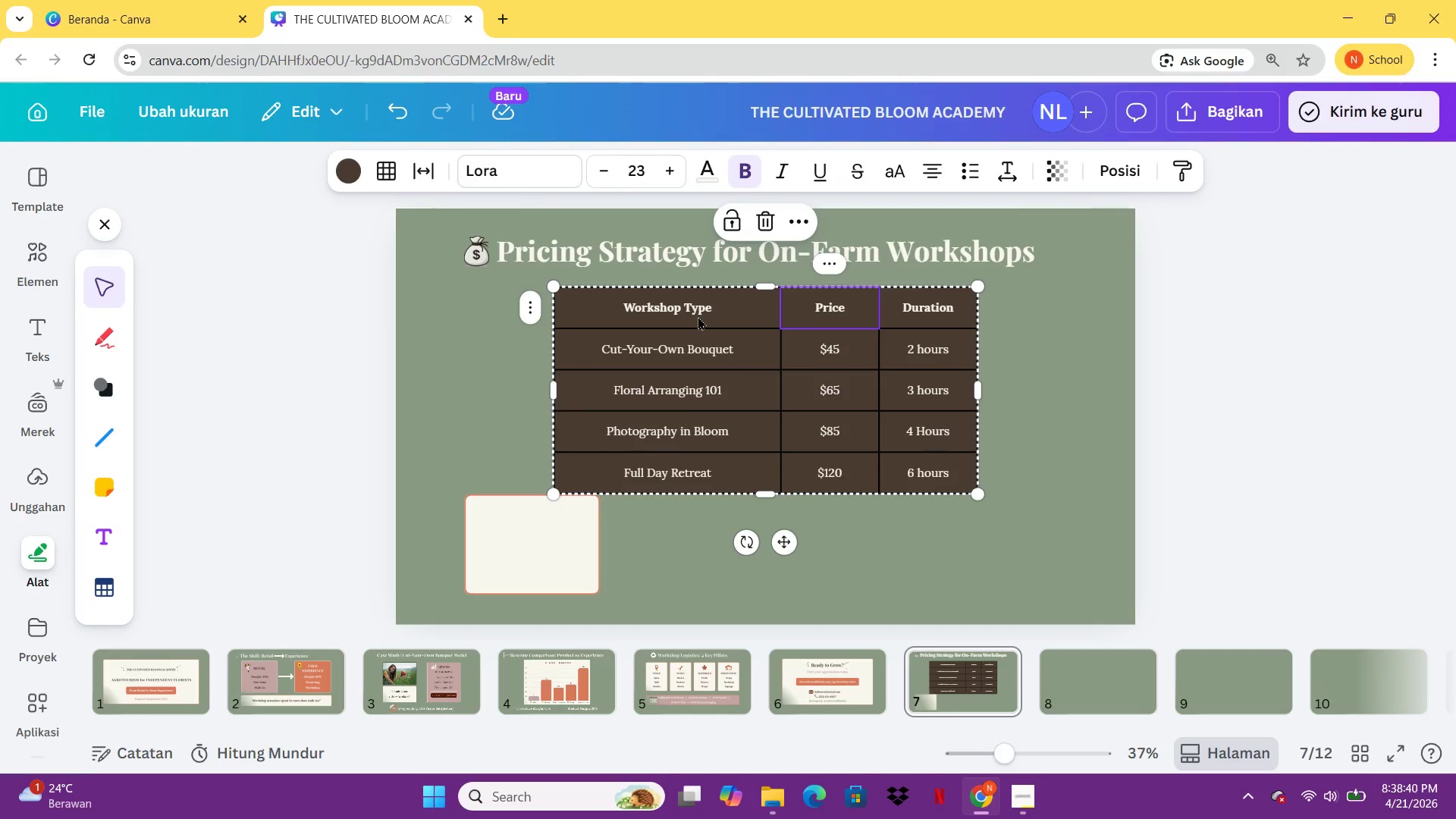 
left_click([696, 317])
 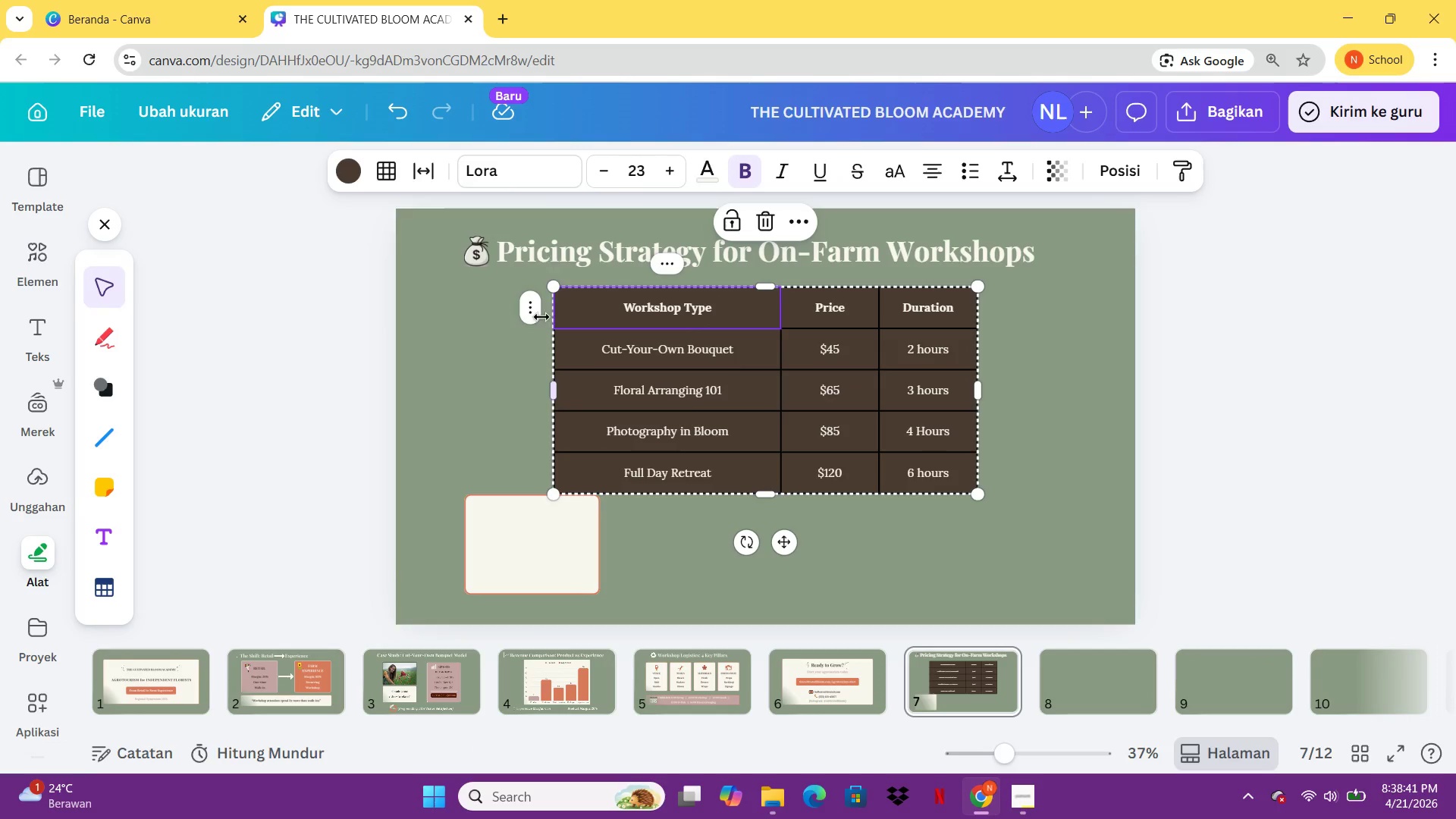 
left_click([540, 317])
 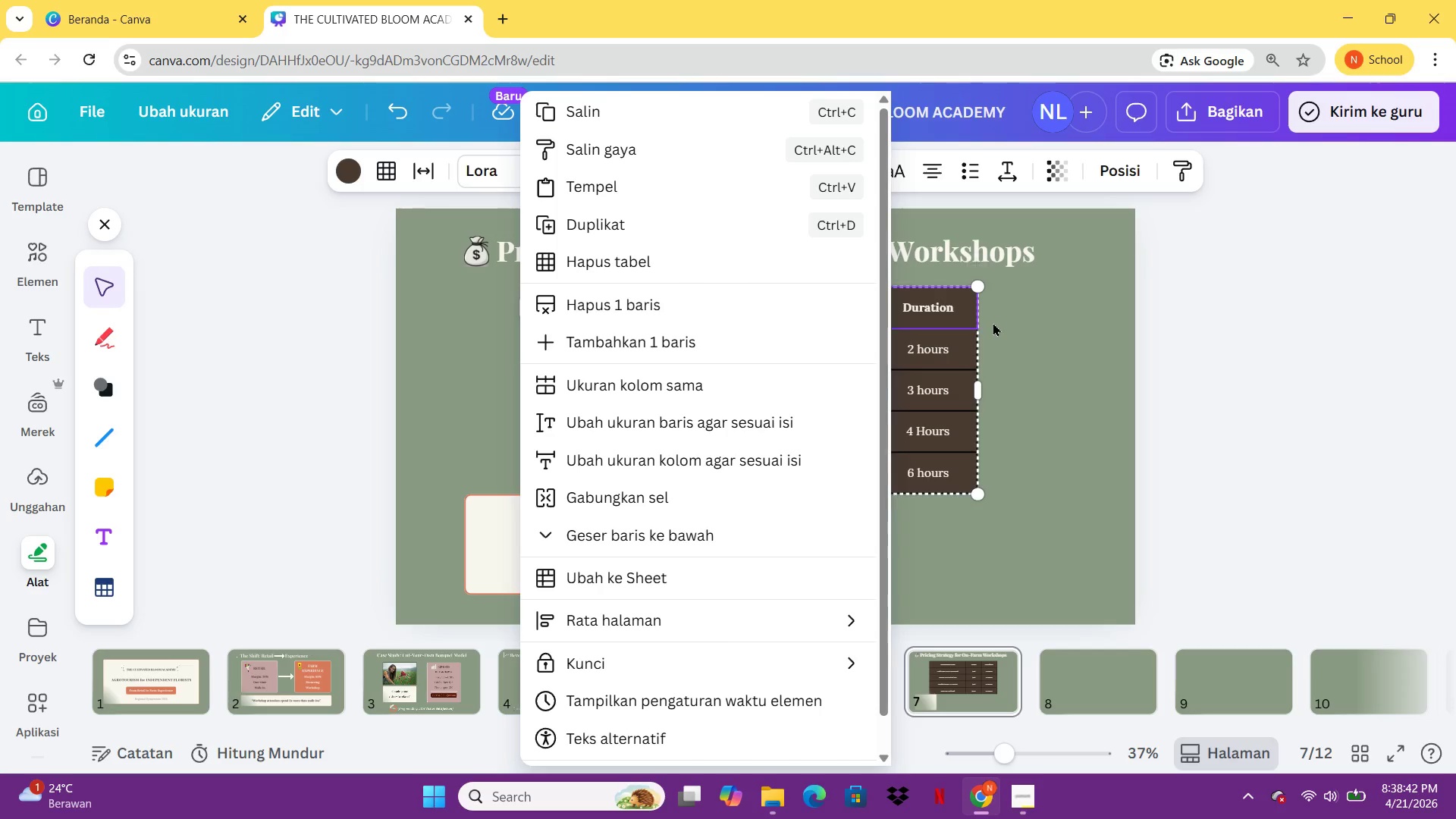 
left_click([993, 322])
 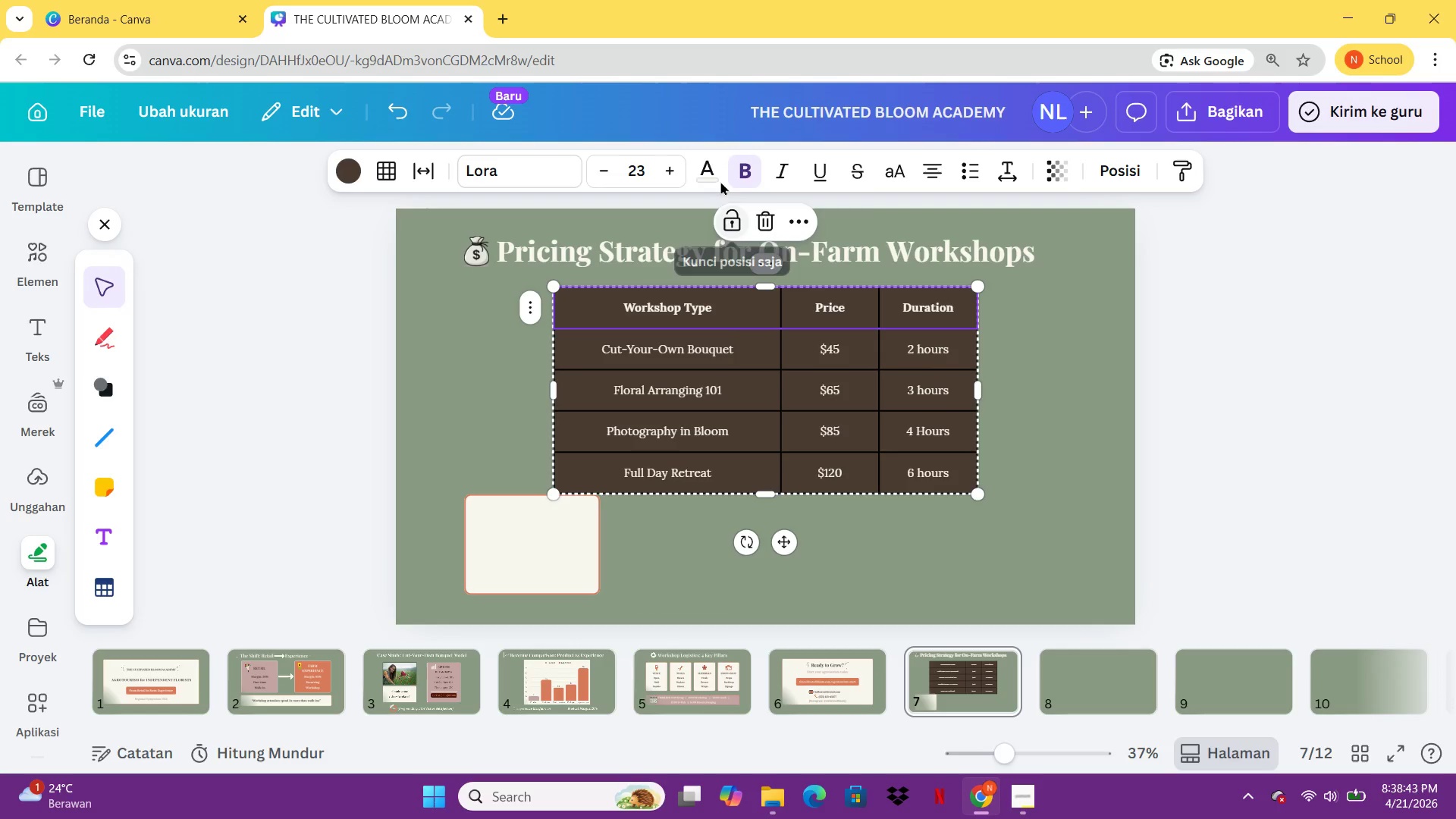 
left_click([717, 166])
 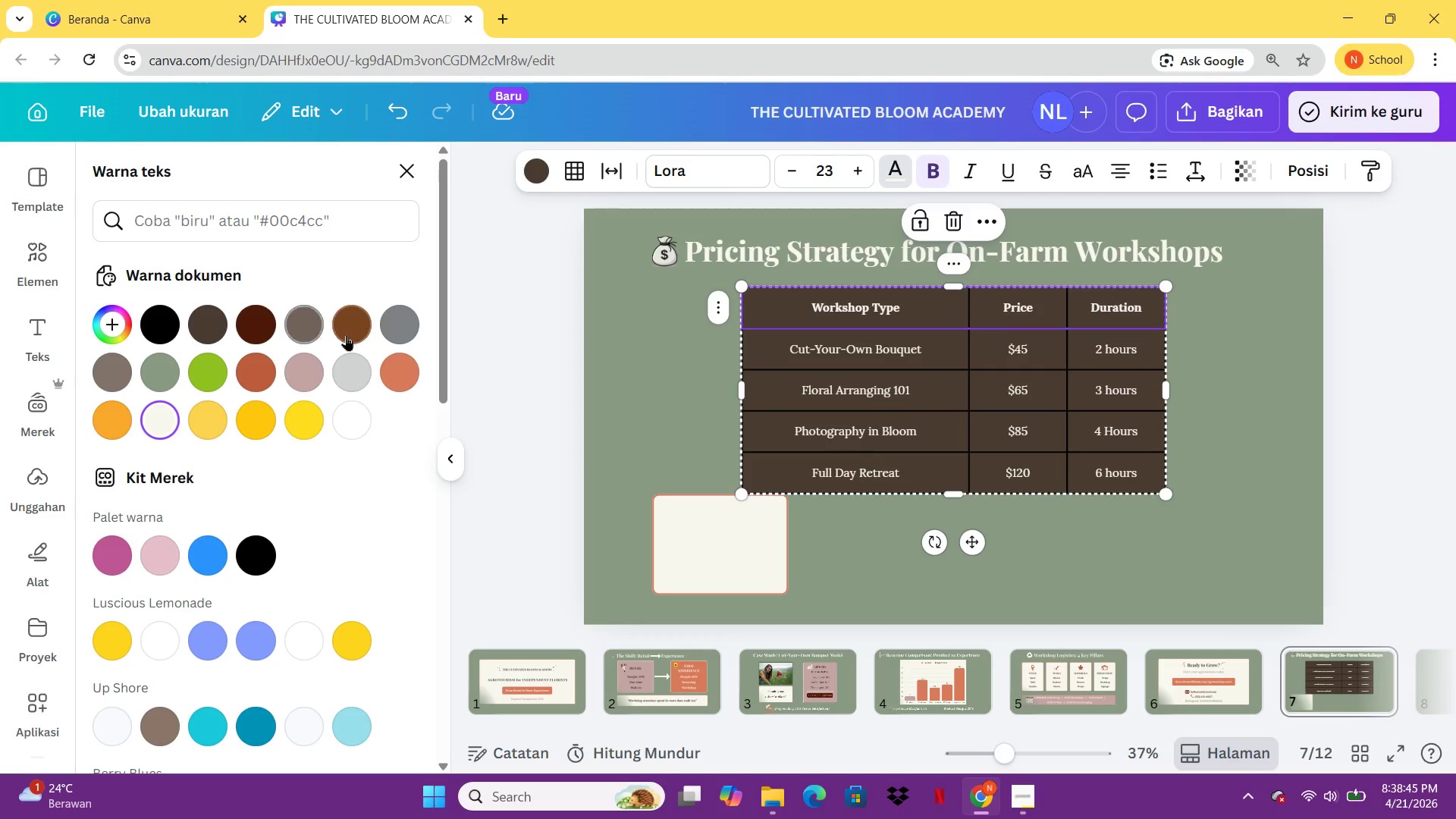 
left_click([401, 358])
 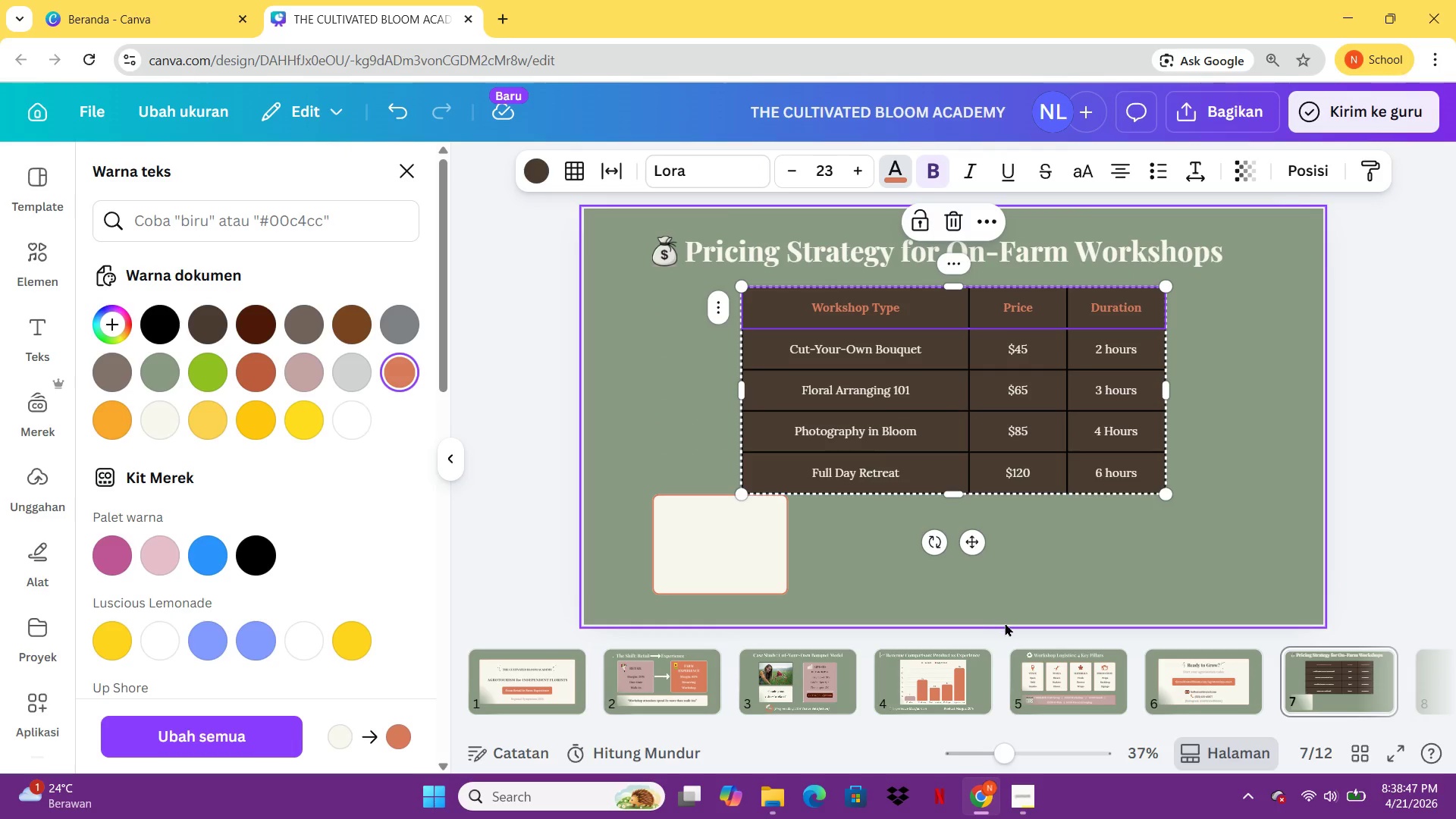 
left_click([979, 584])
 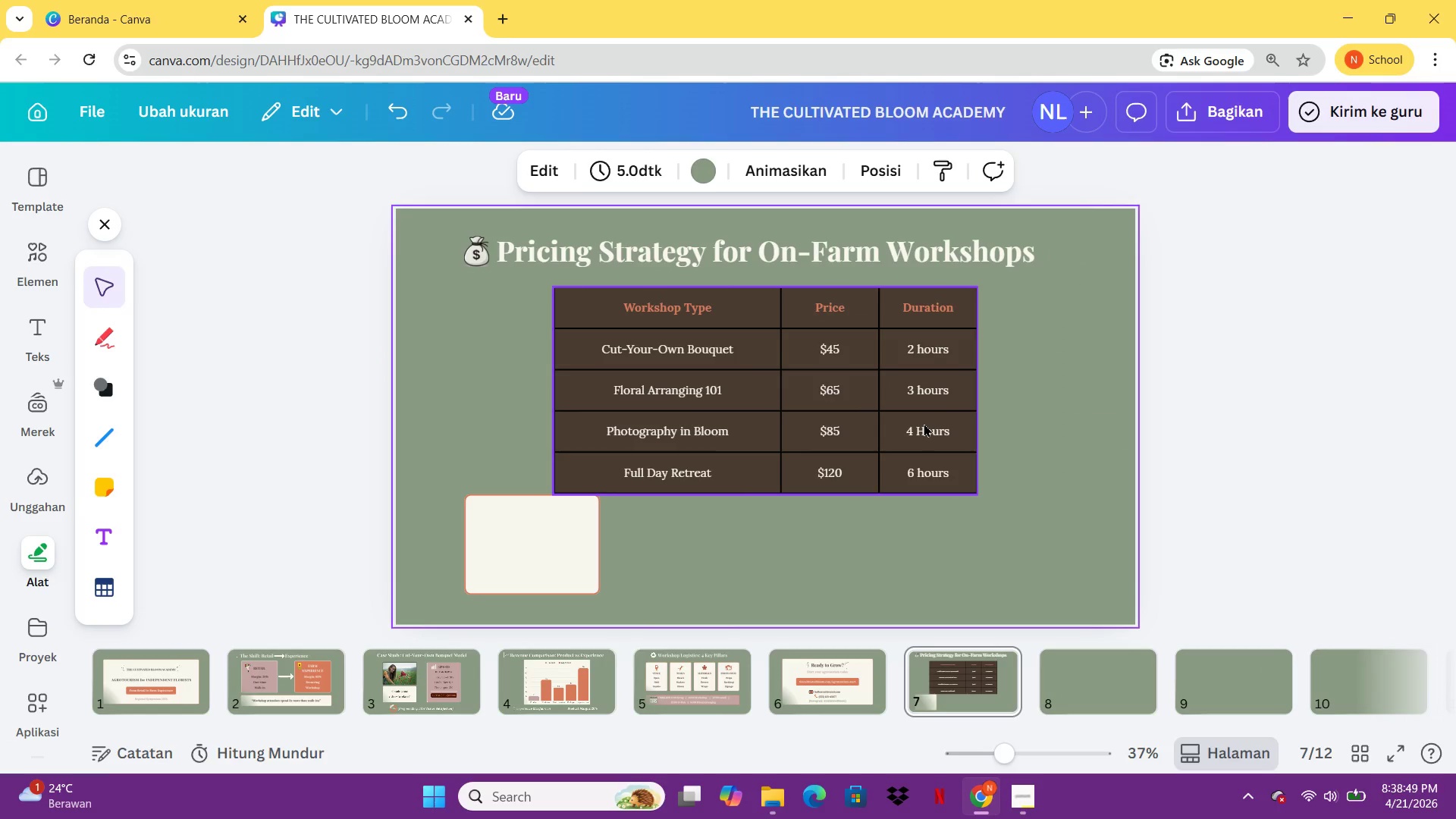 
left_click([924, 423])
 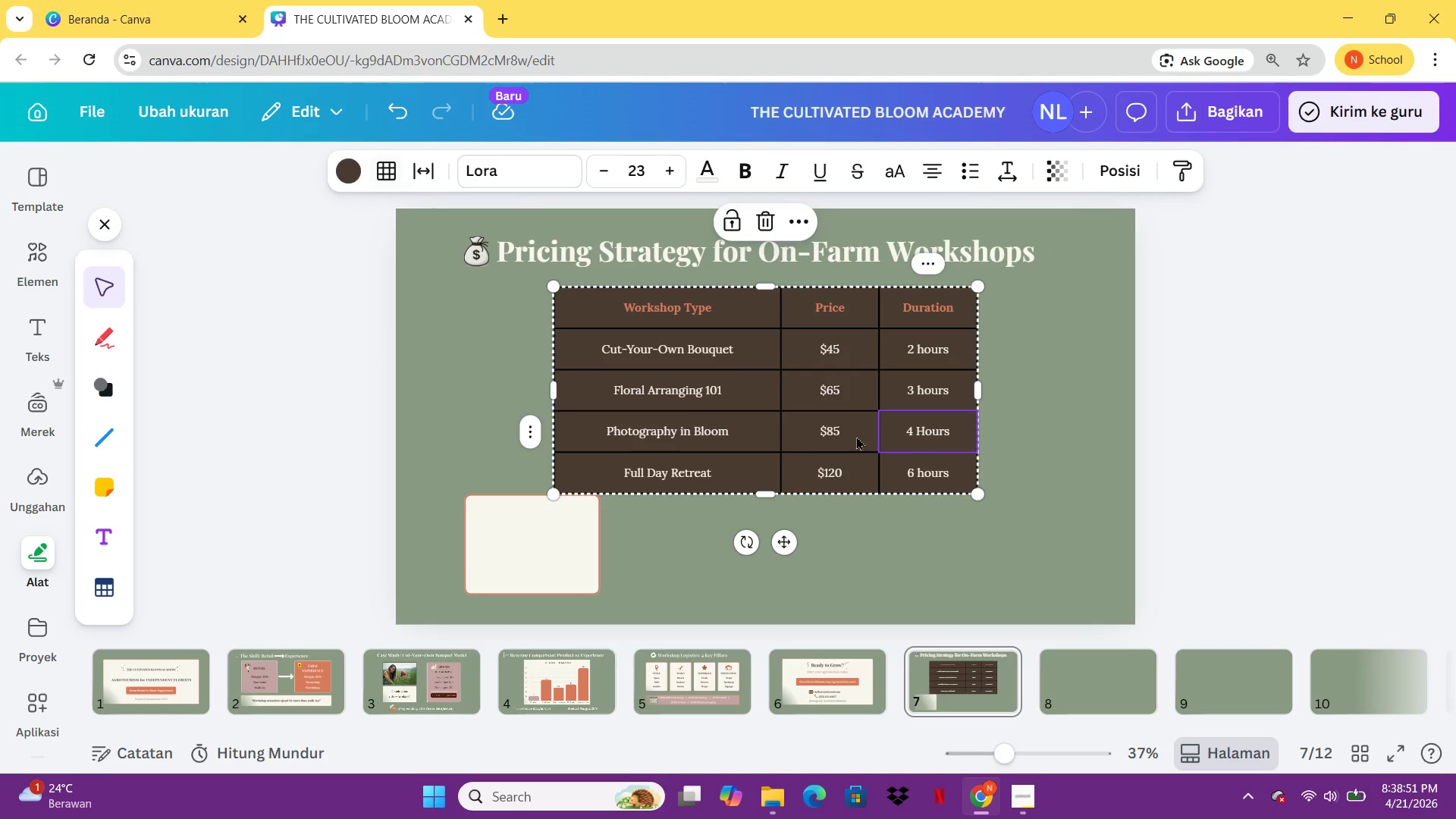 
left_click([790, 536])
 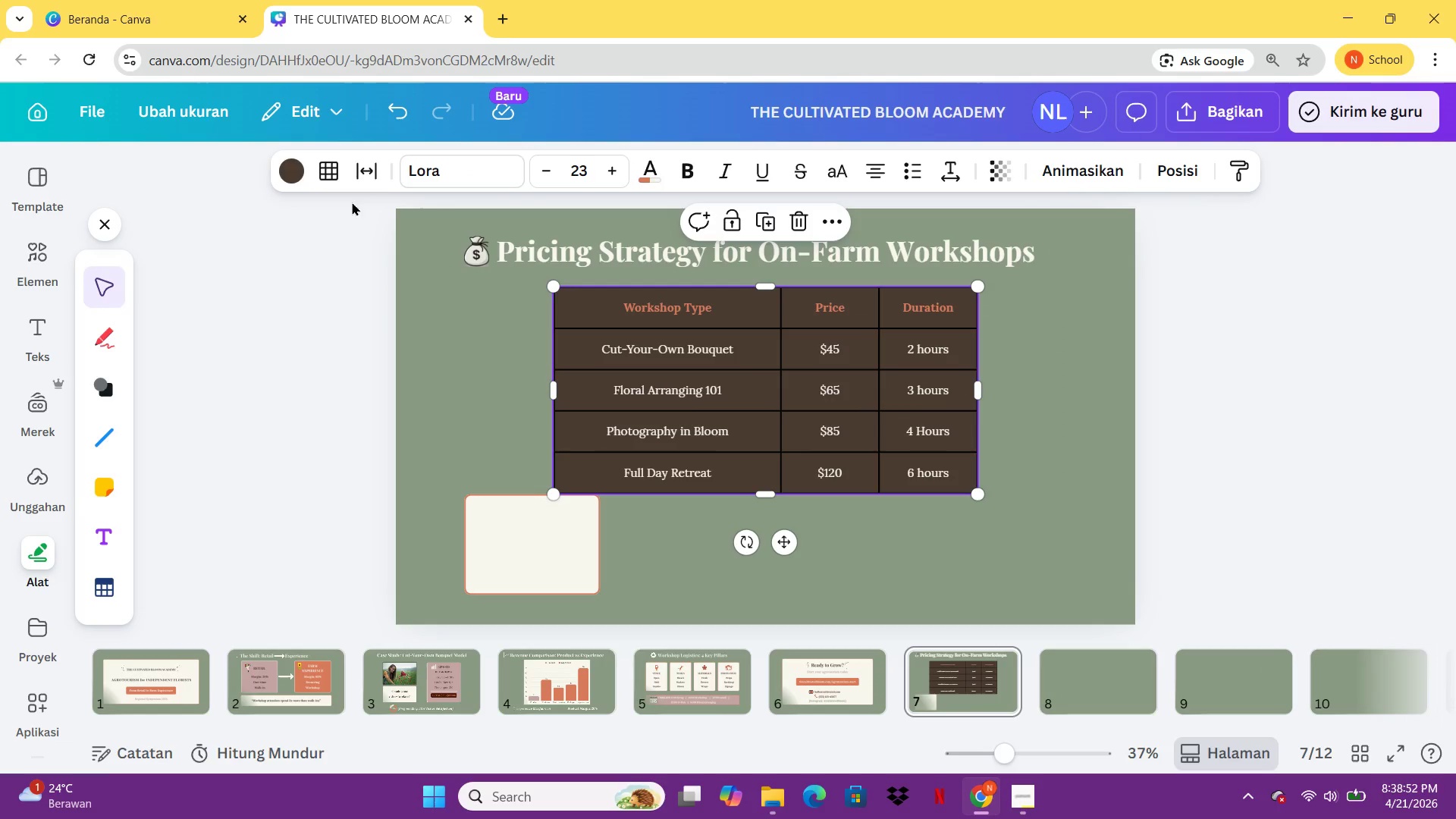 
left_click([340, 171])
 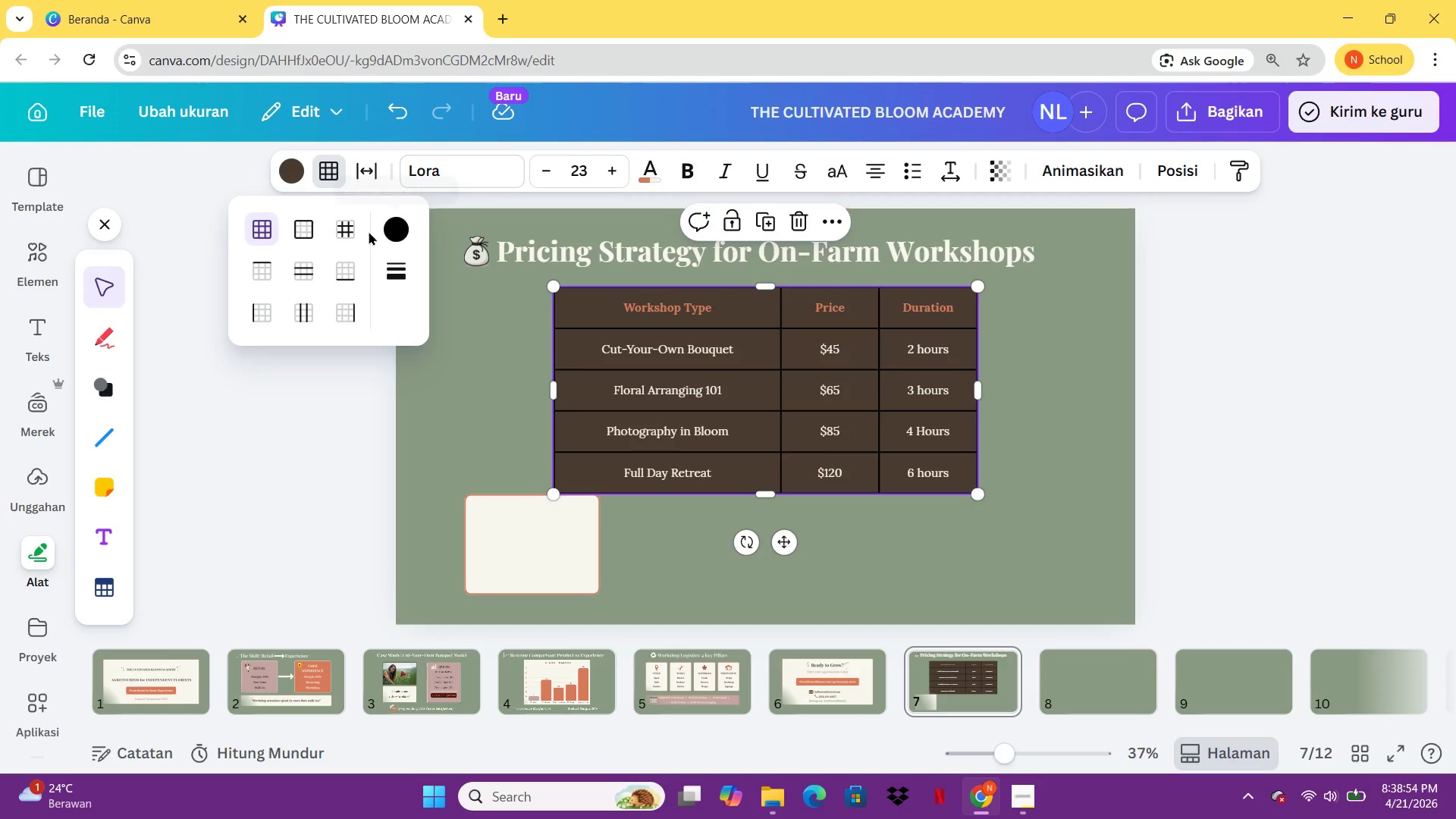 
left_click([381, 228])
 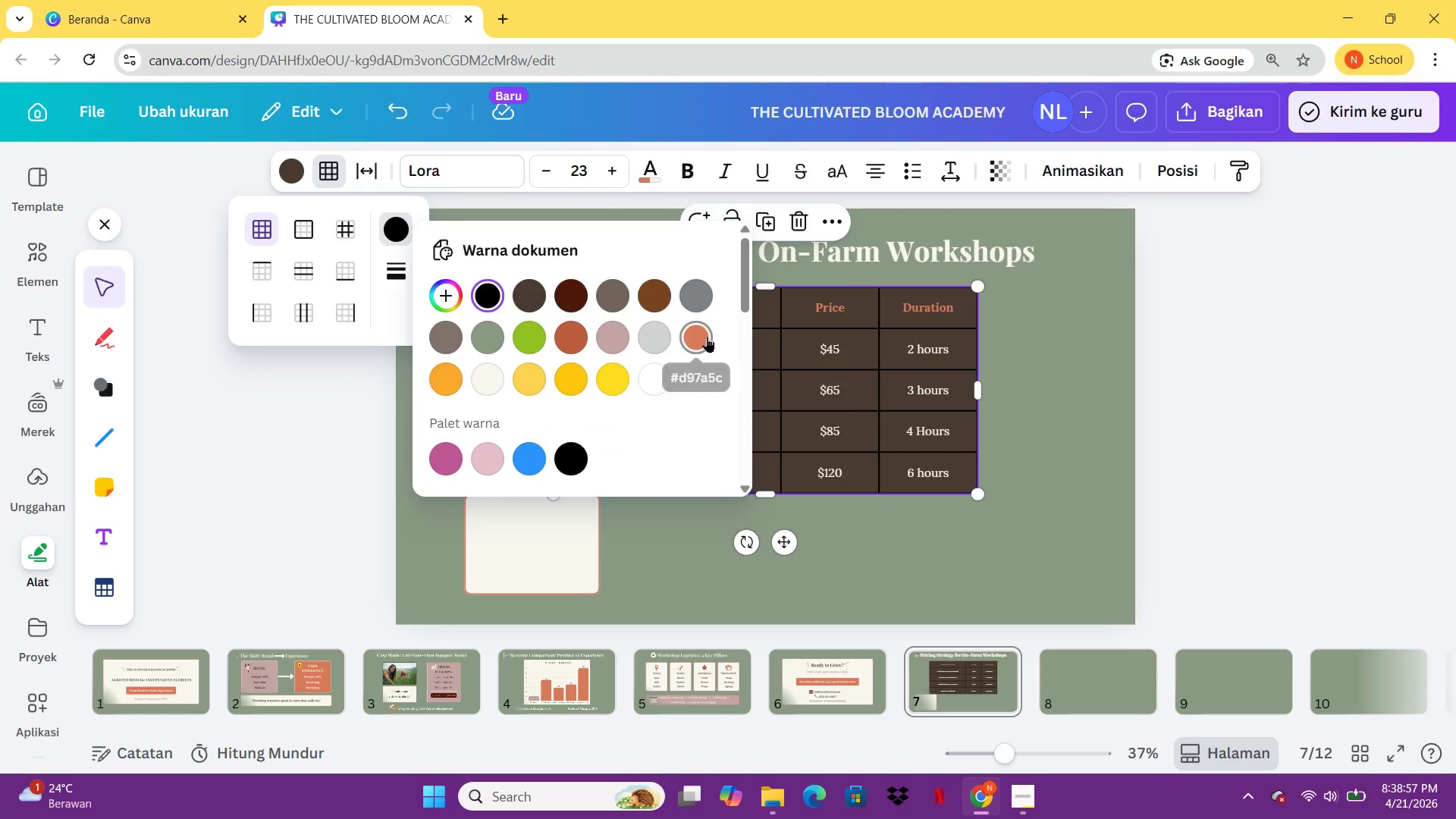 
left_click([708, 334])
 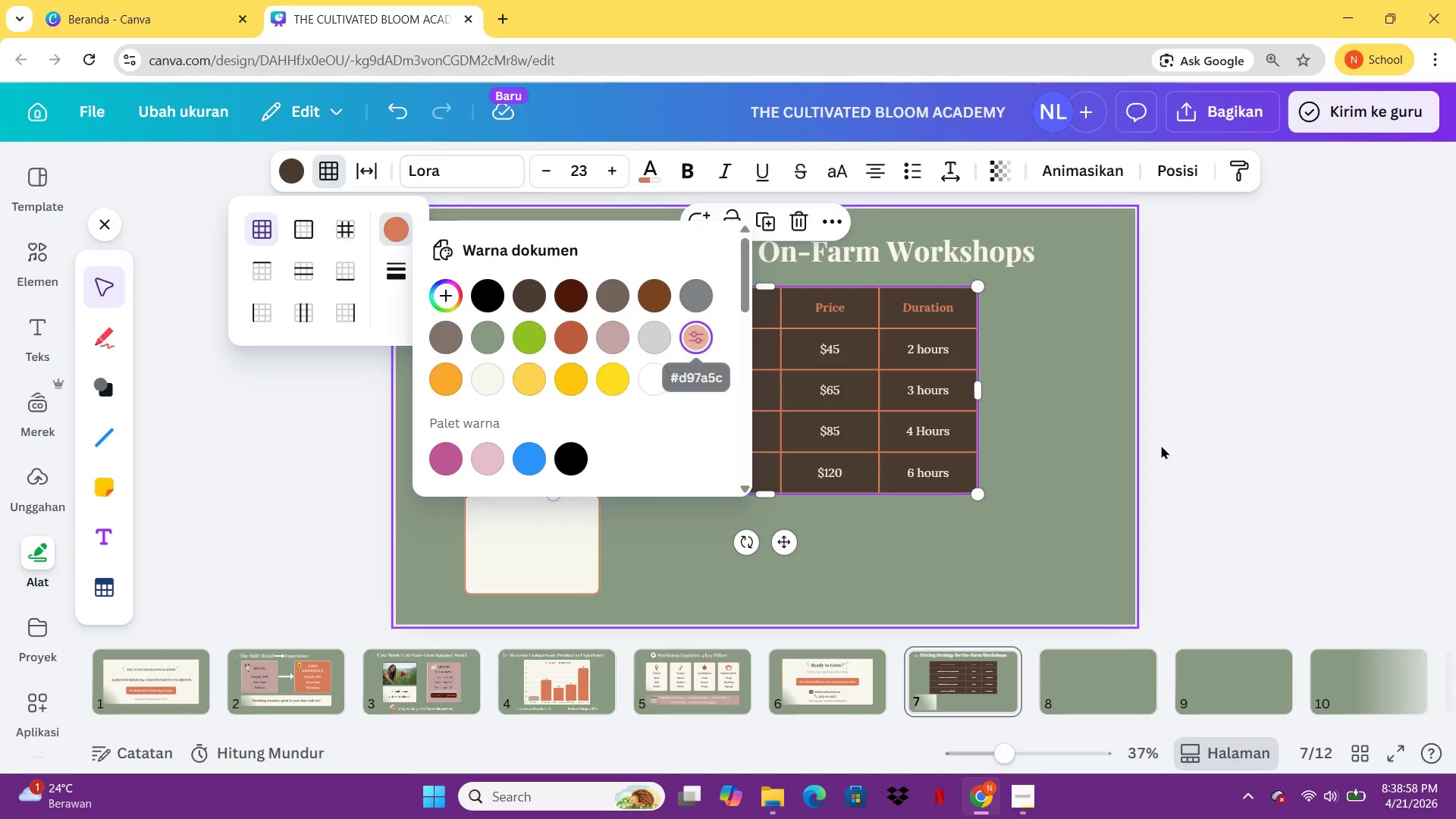 
left_click([1189, 447])
 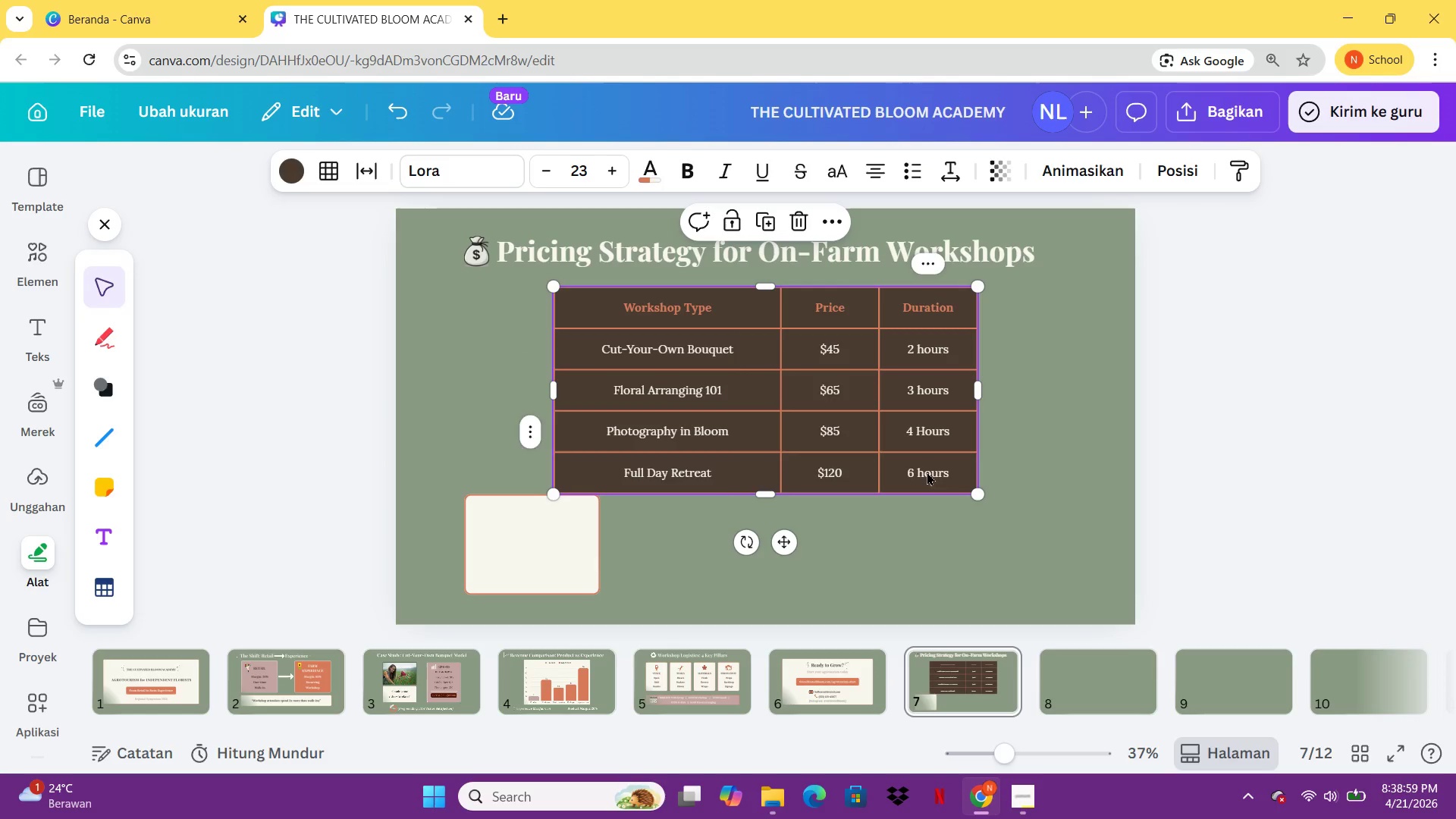 
left_click([959, 534])
 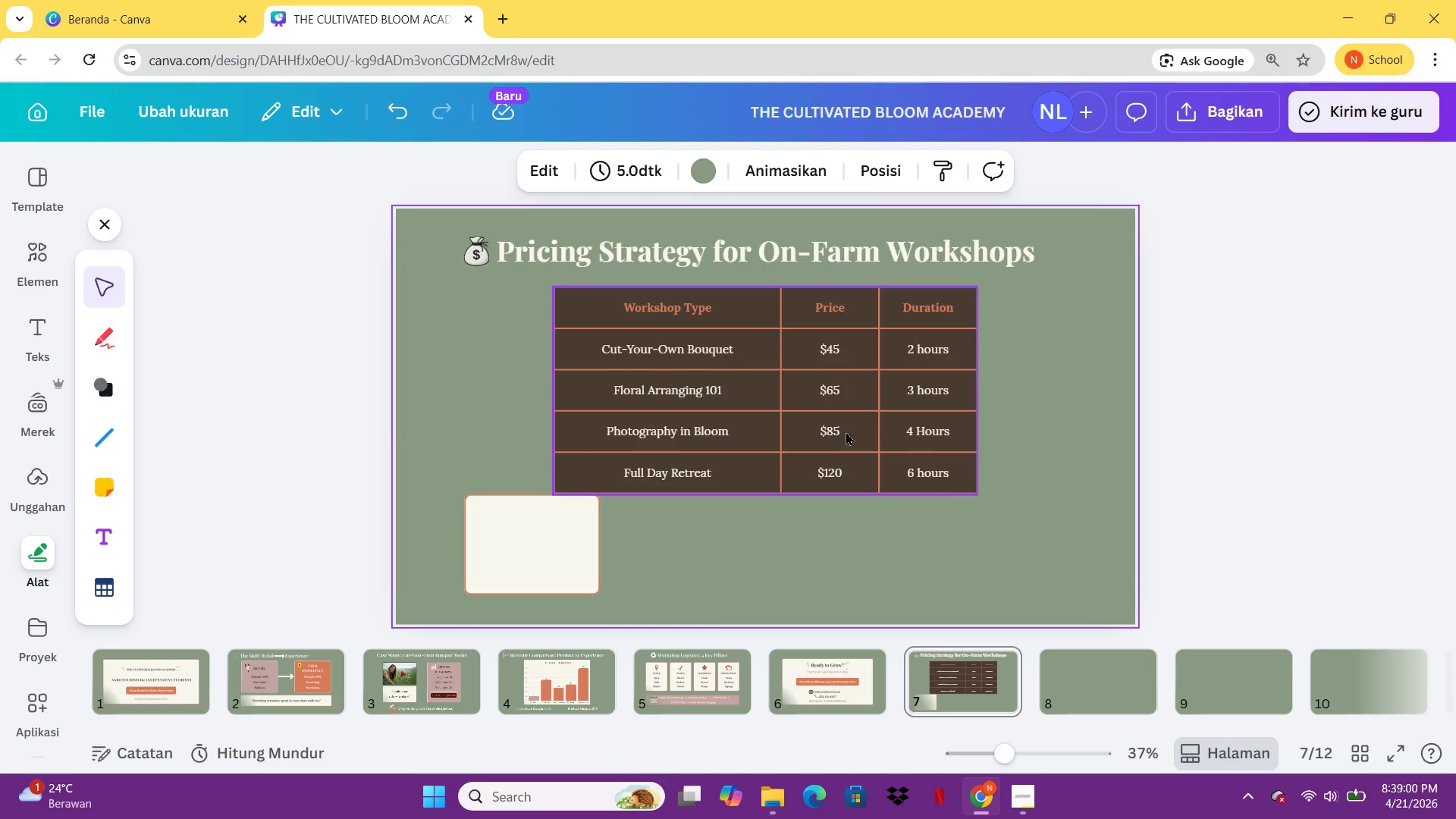 
left_click_drag(start_coordinate=[845, 429], to_coordinate=[838, 428])
 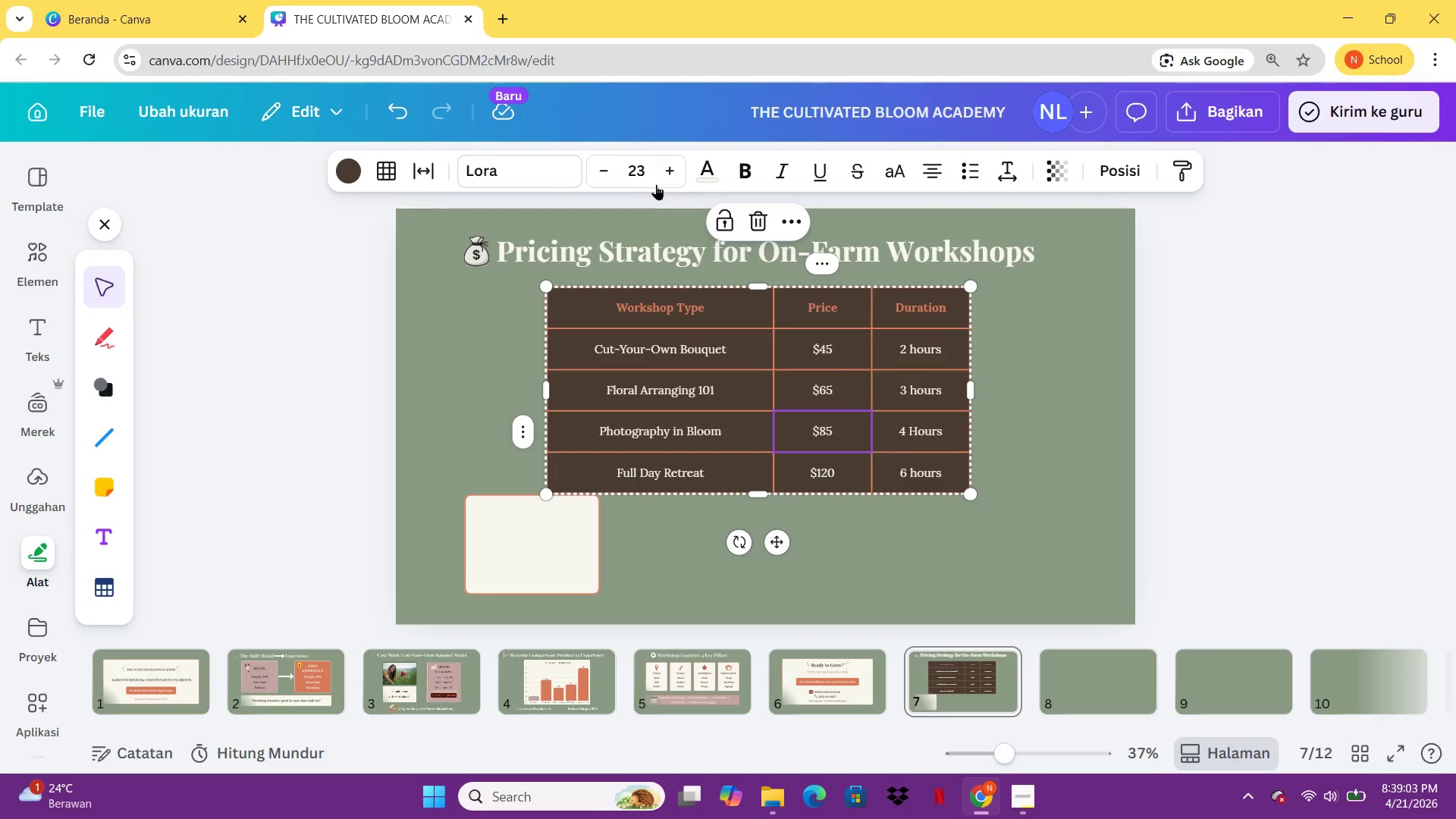 
left_click([656, 182])
 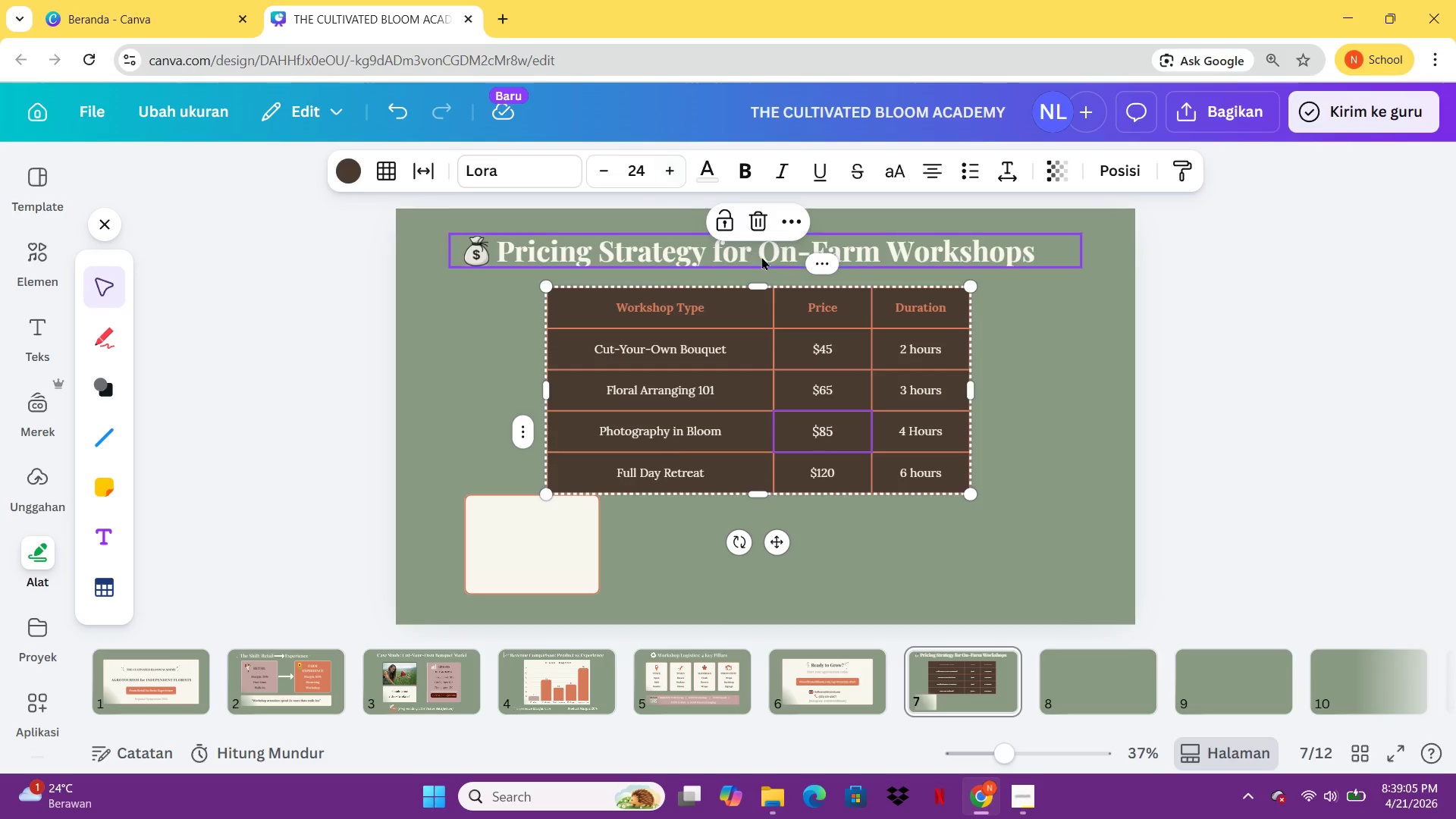 
key(Control+Z)
 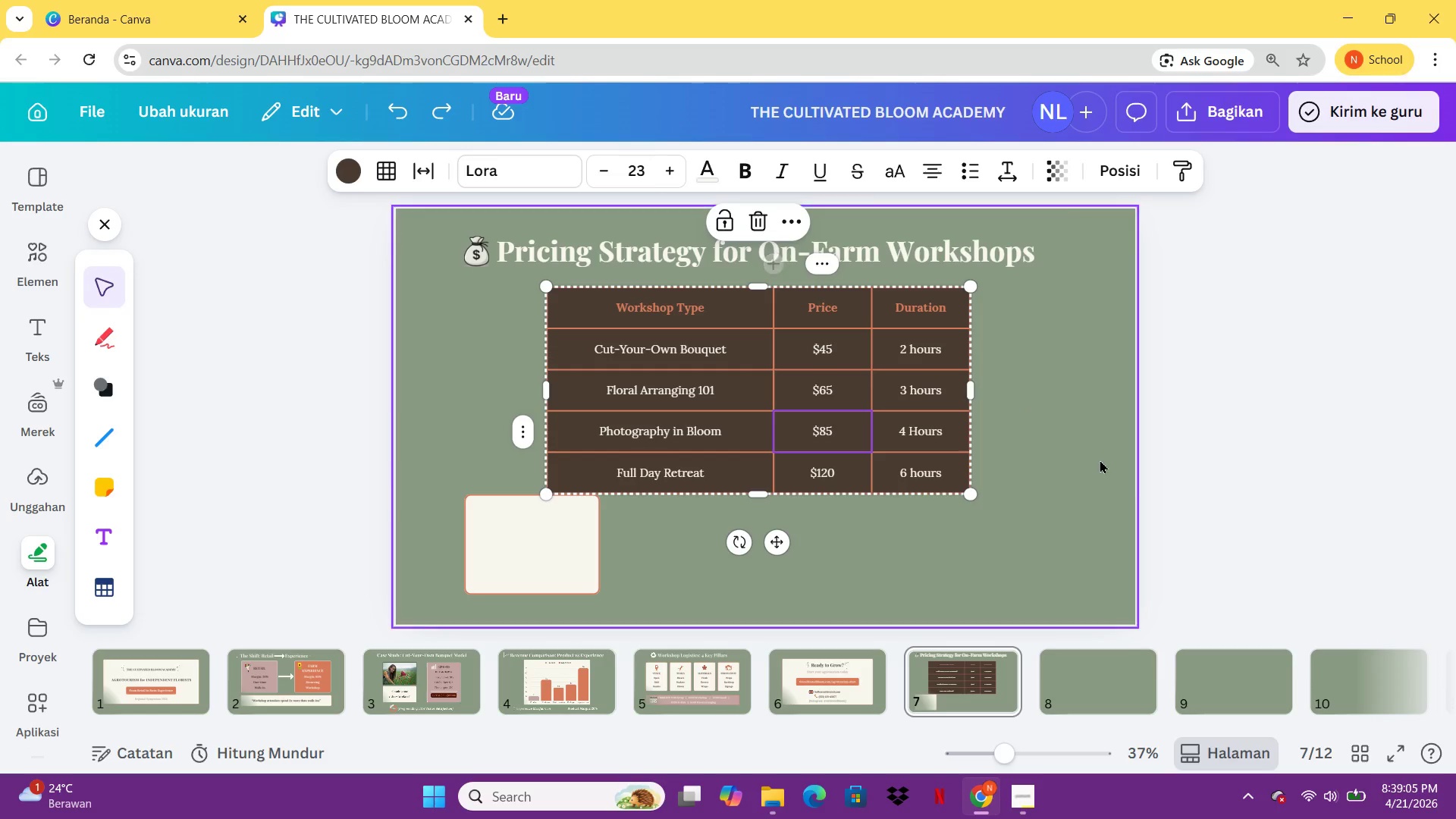 
left_click([1132, 485])
 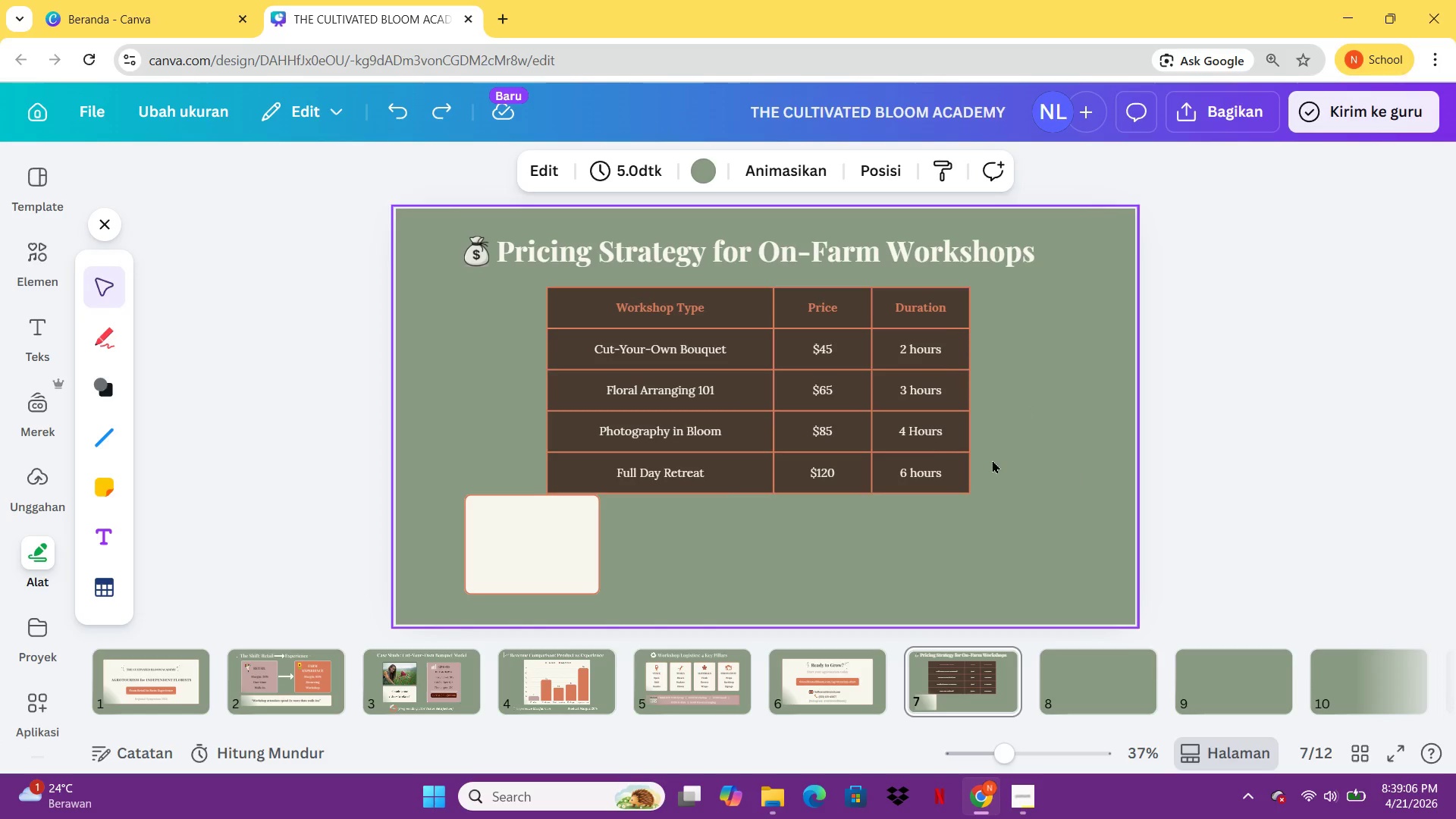 
left_click([927, 449])
 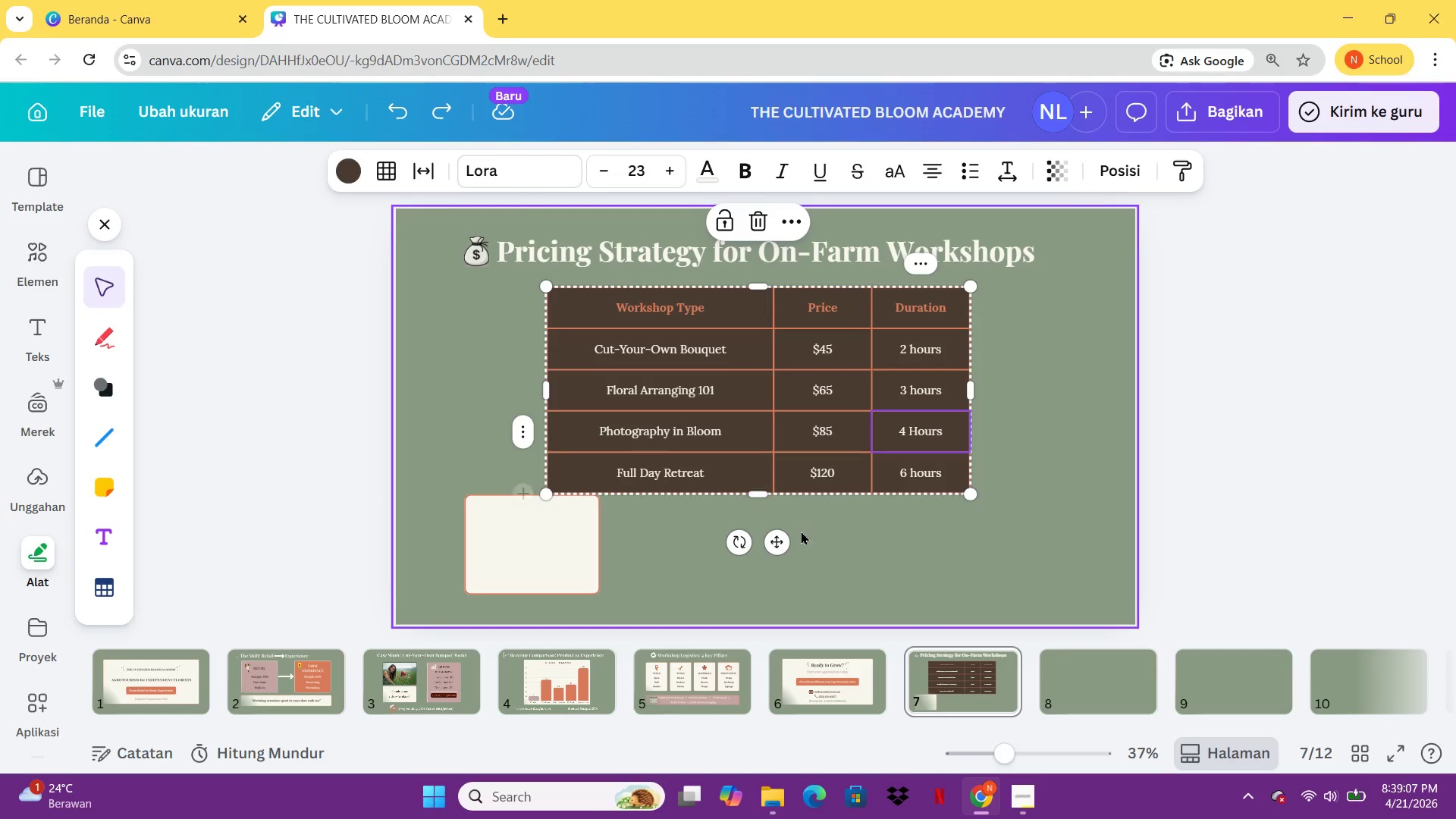 
left_click([770, 550])
 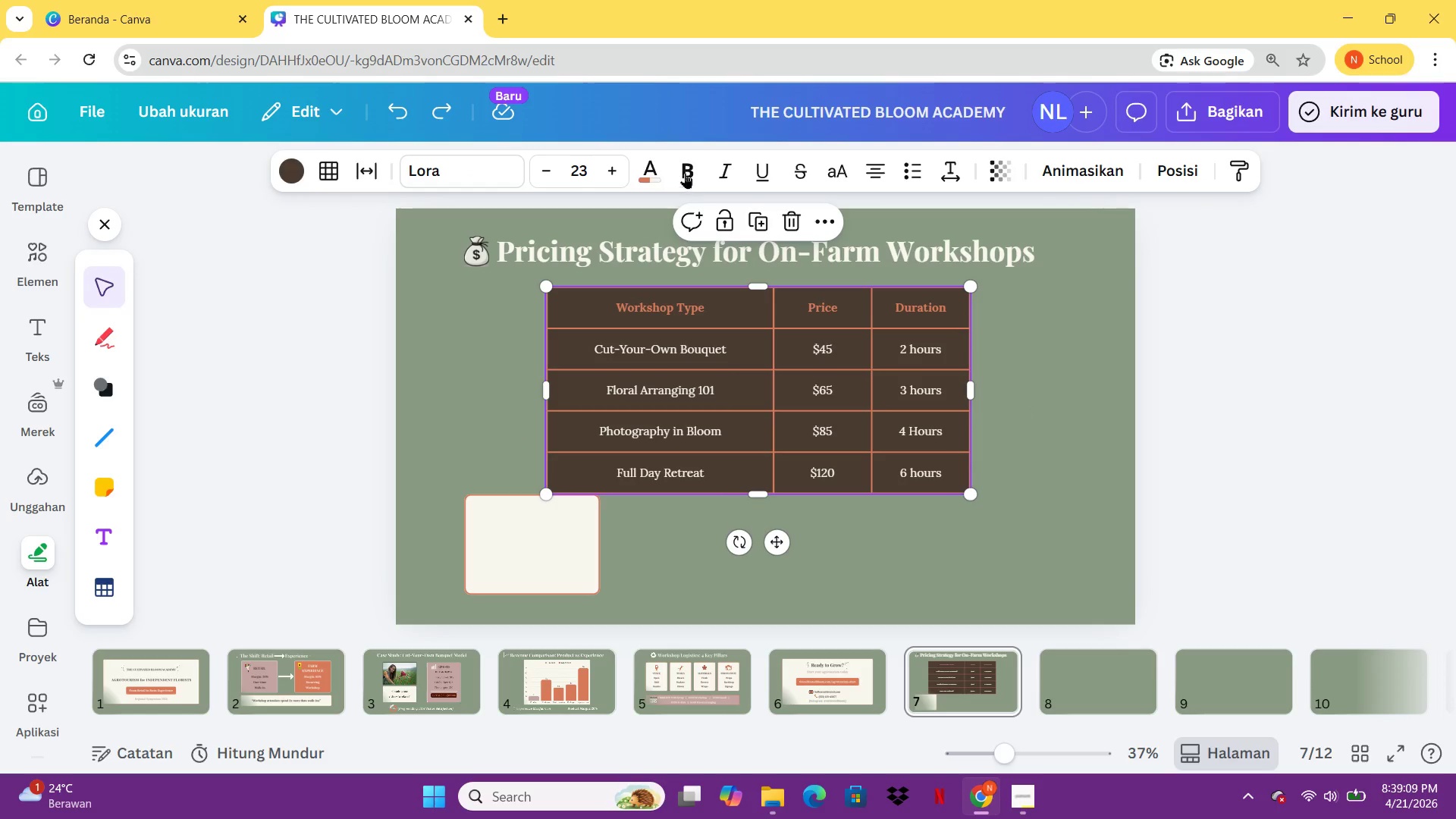 
left_click([618, 174])
 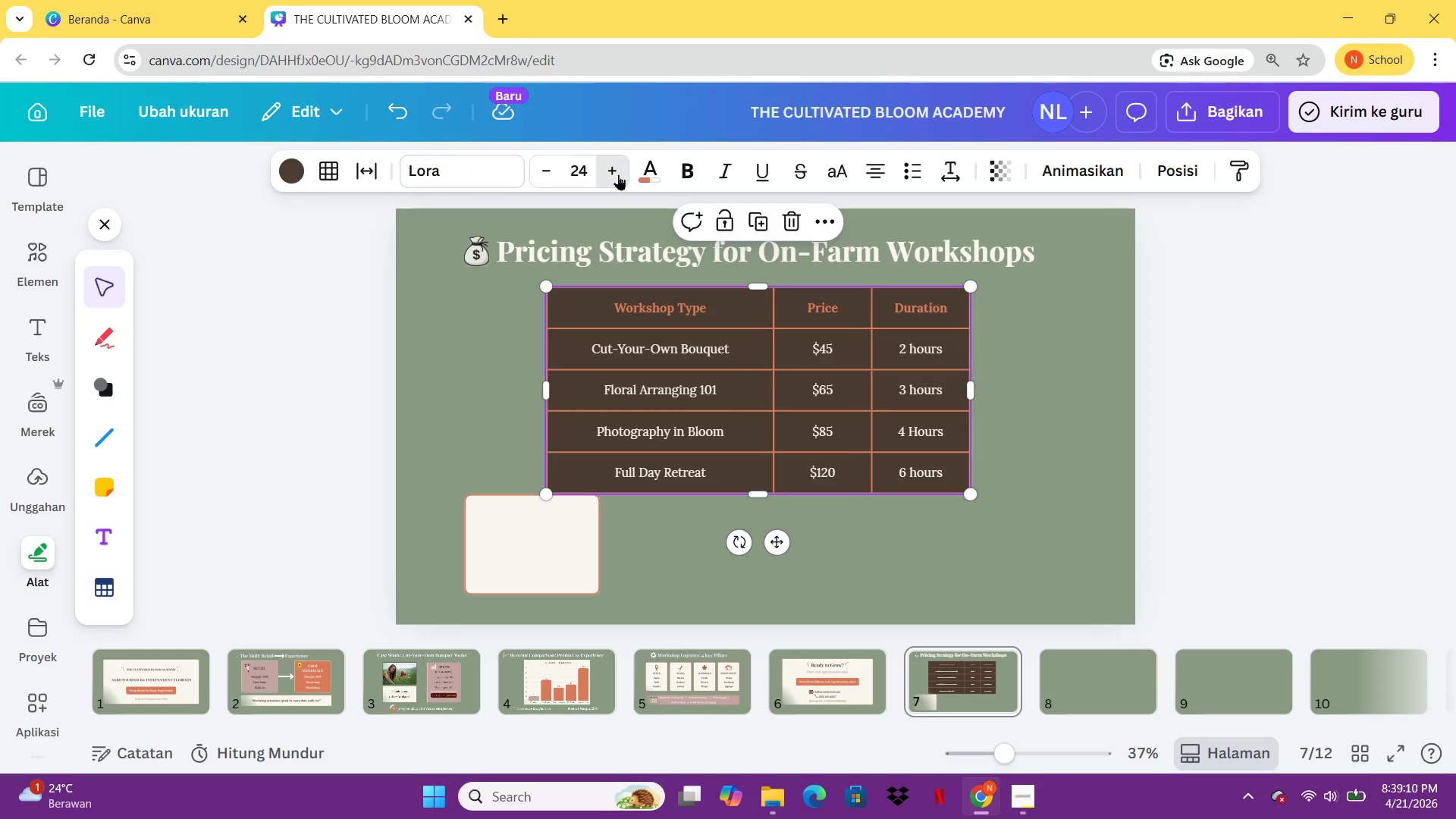 
double_click([618, 174])
 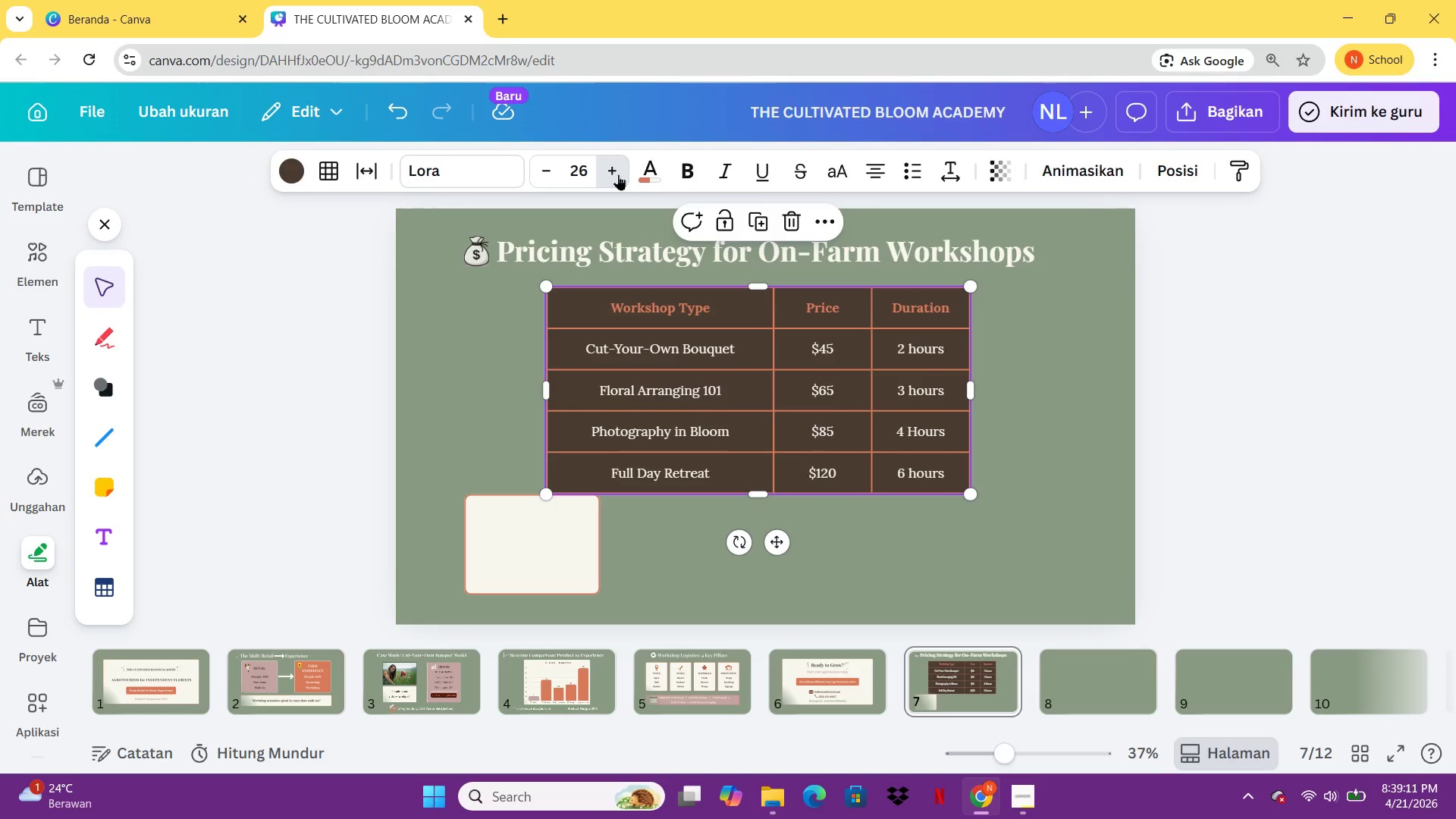 
triple_click([618, 174])
 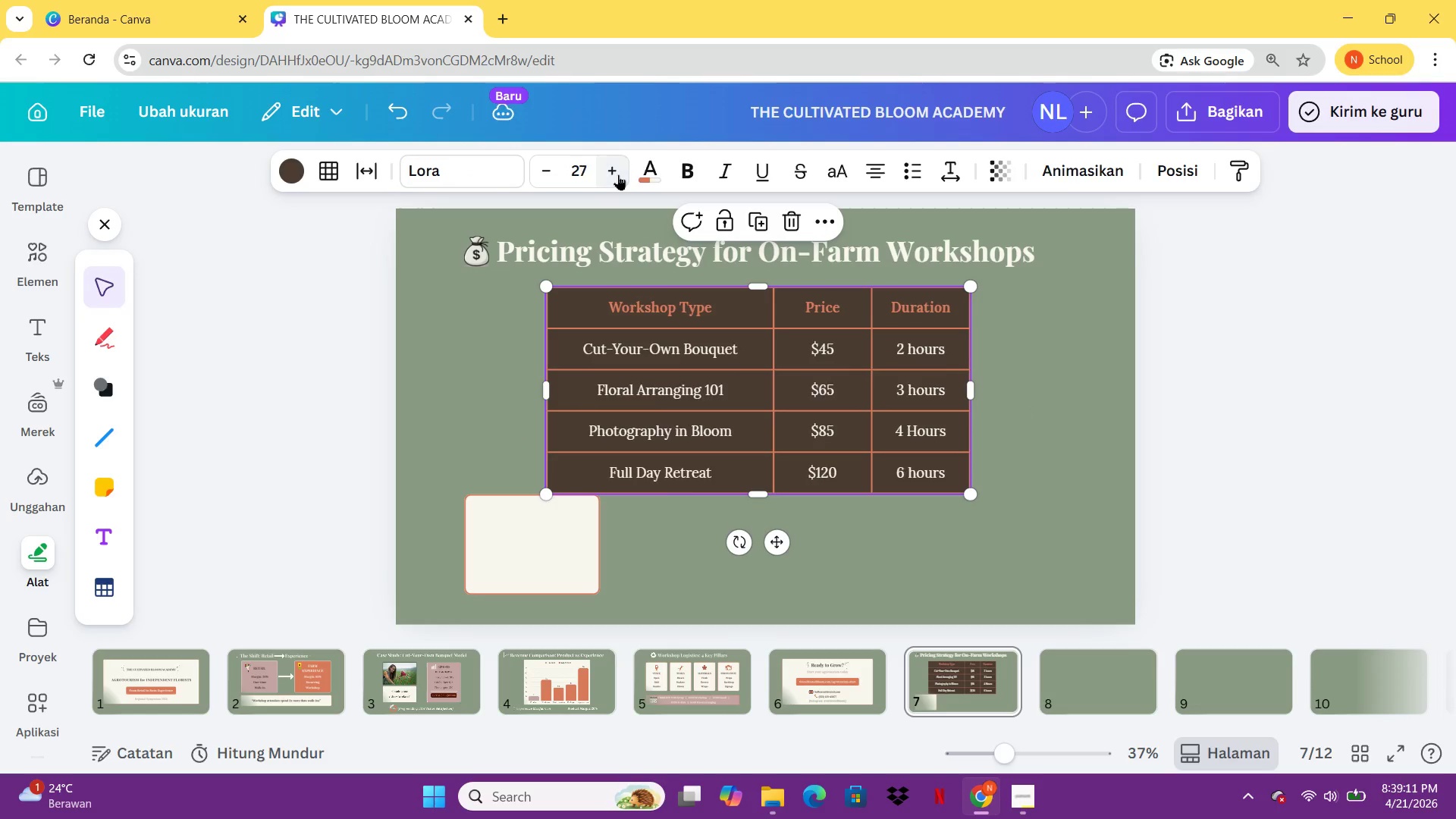 
left_click([618, 174])
 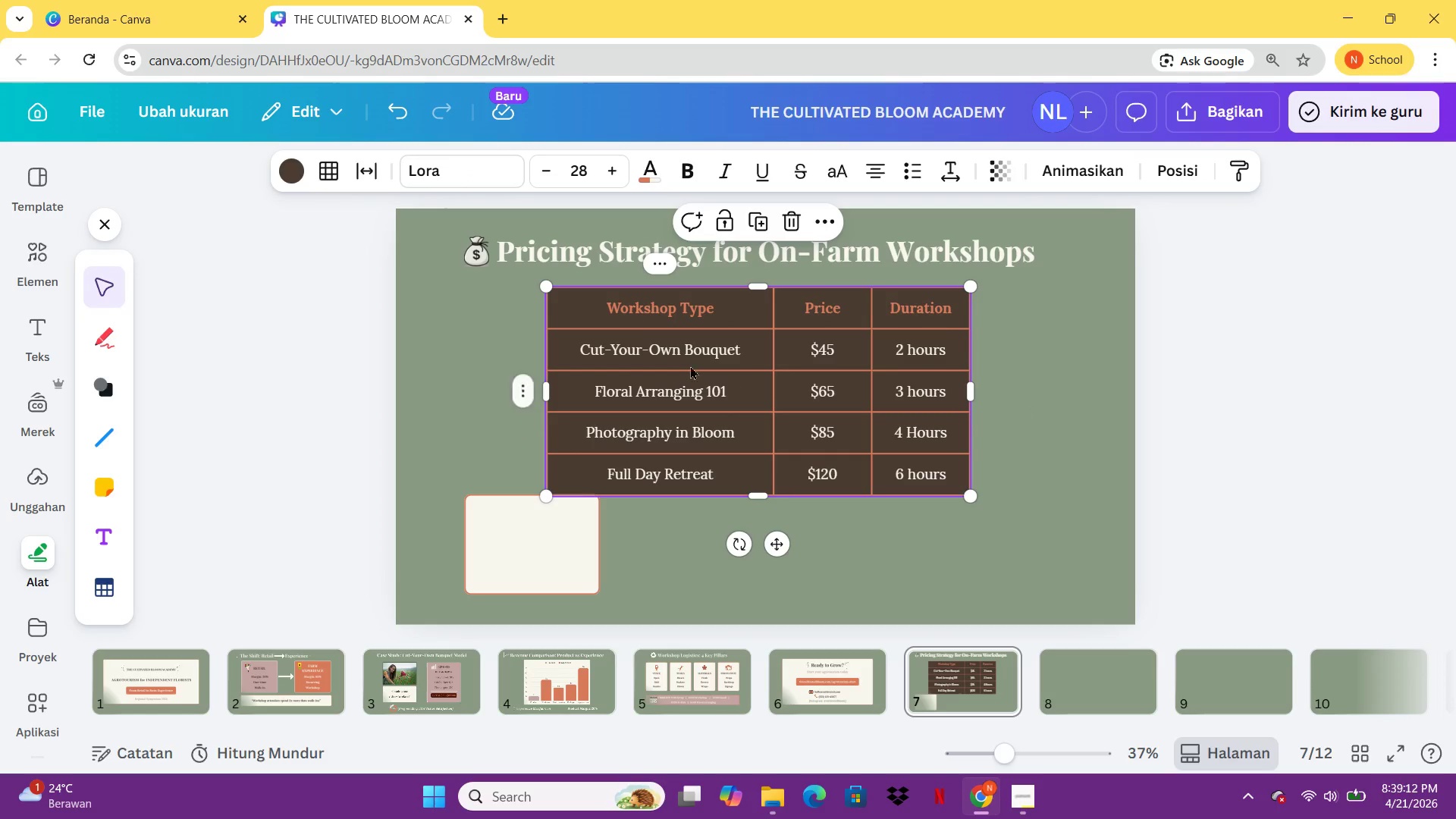 
left_click([624, 313])
 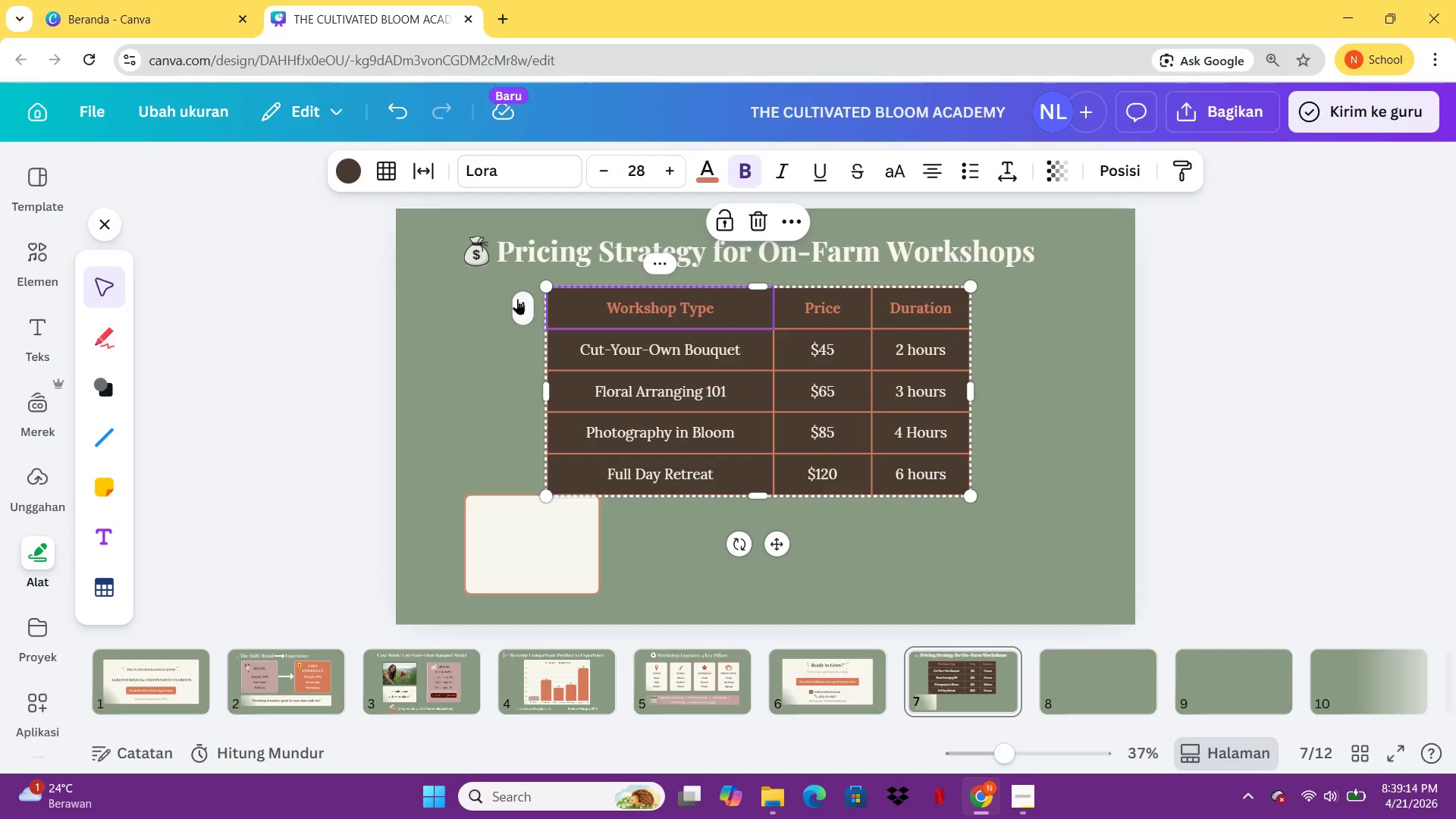 
left_click([517, 299])
 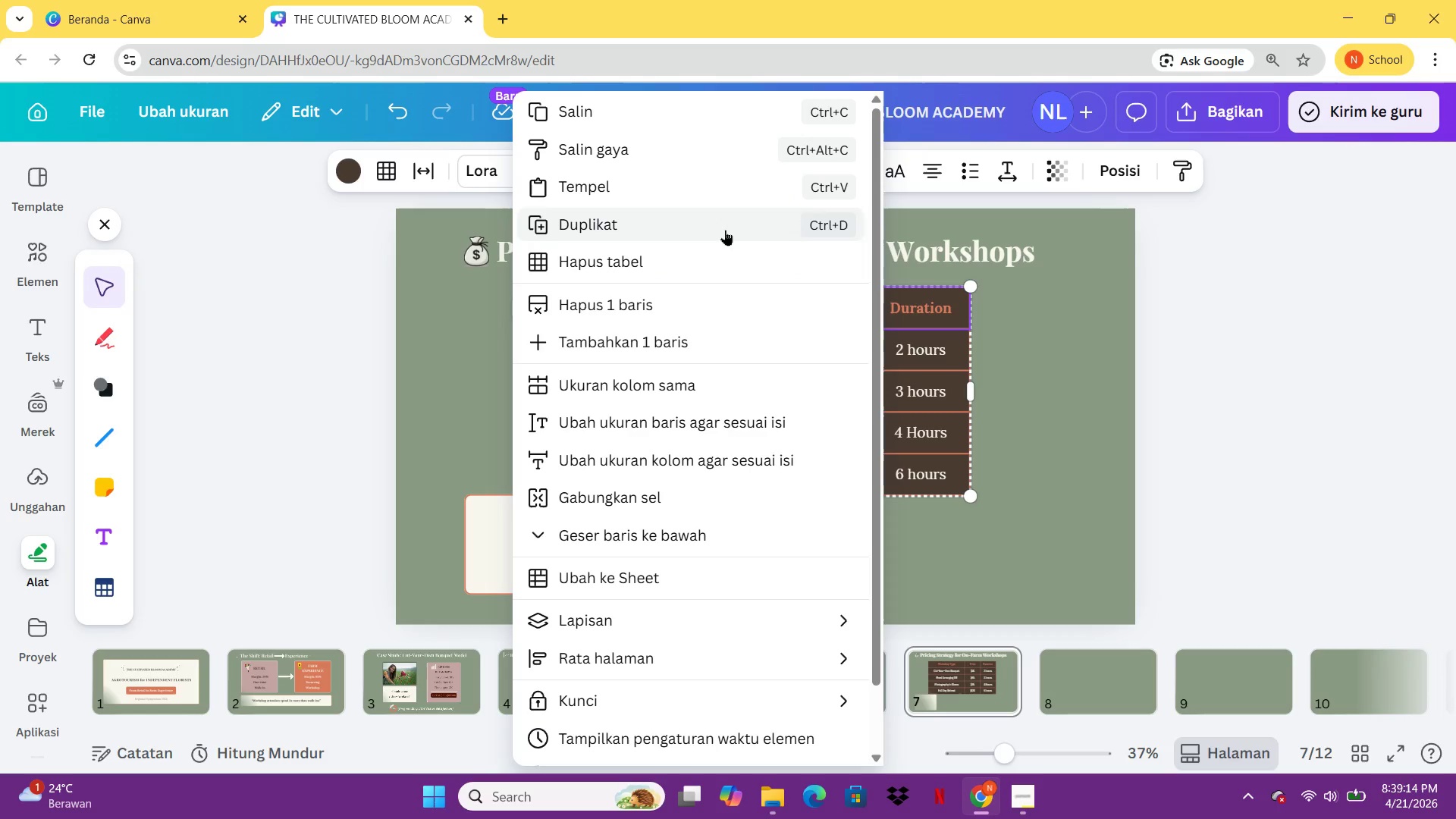 
left_click([999, 328])
 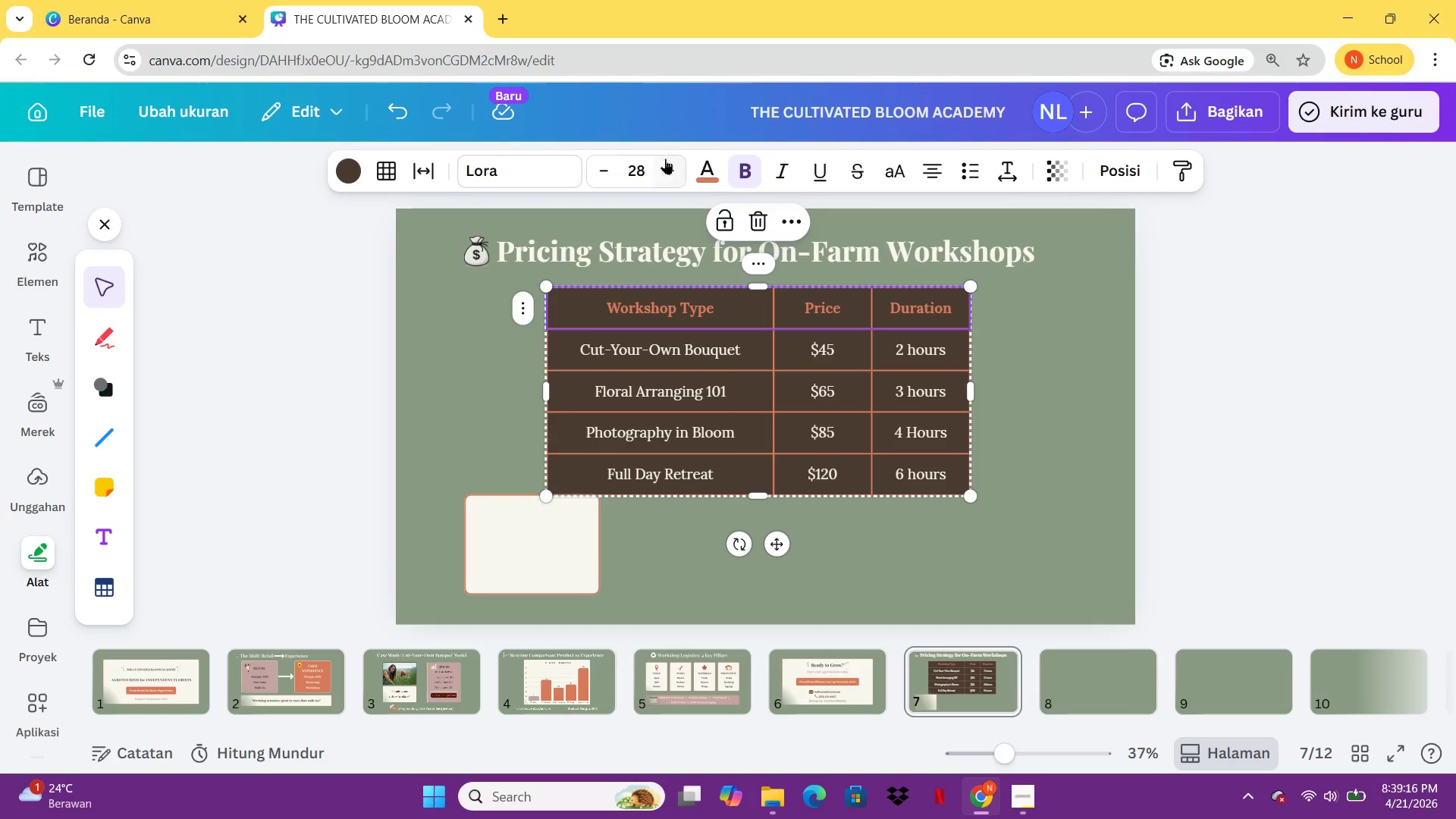 
double_click([665, 158])
 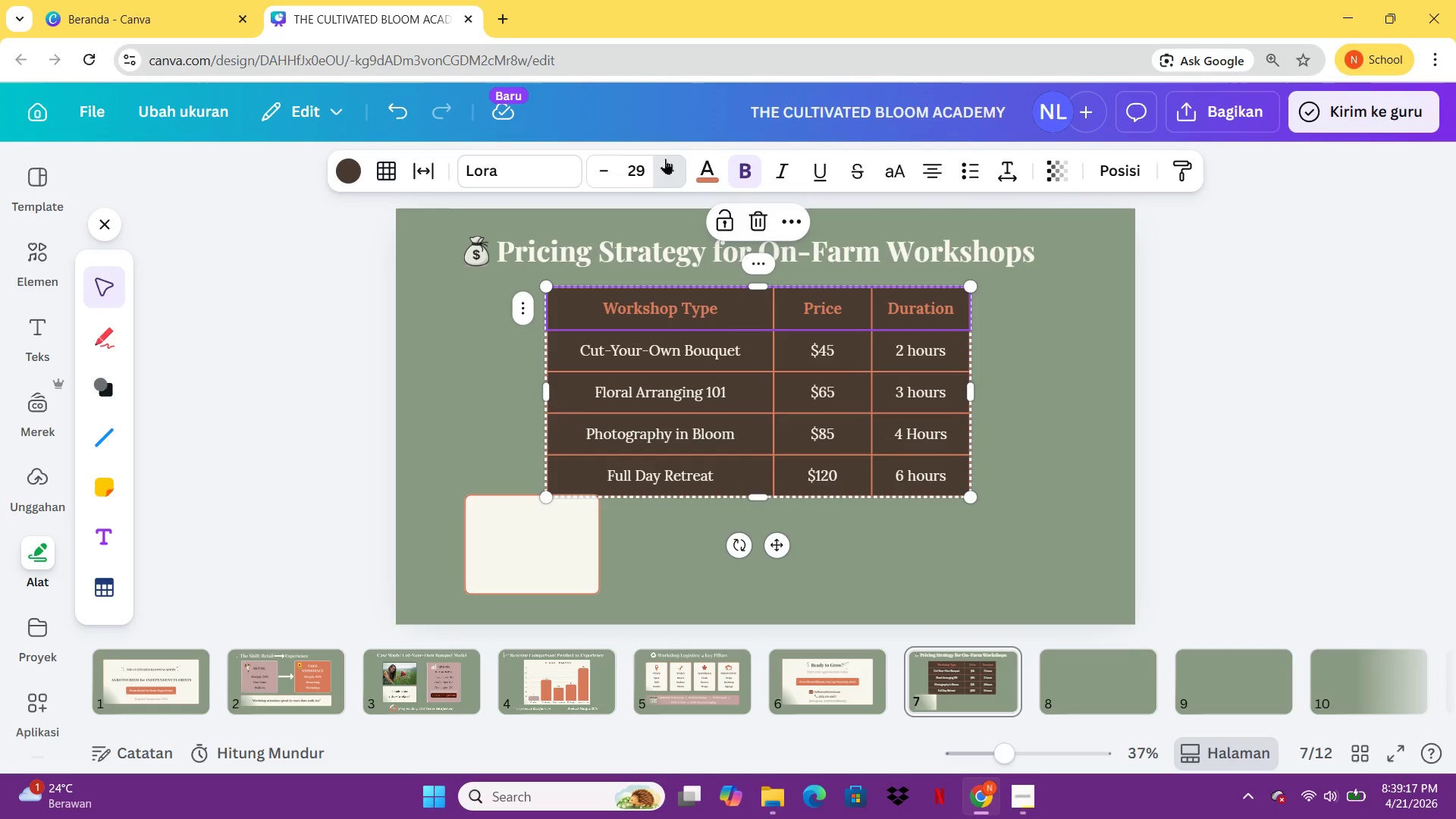 
triple_click([665, 158])
 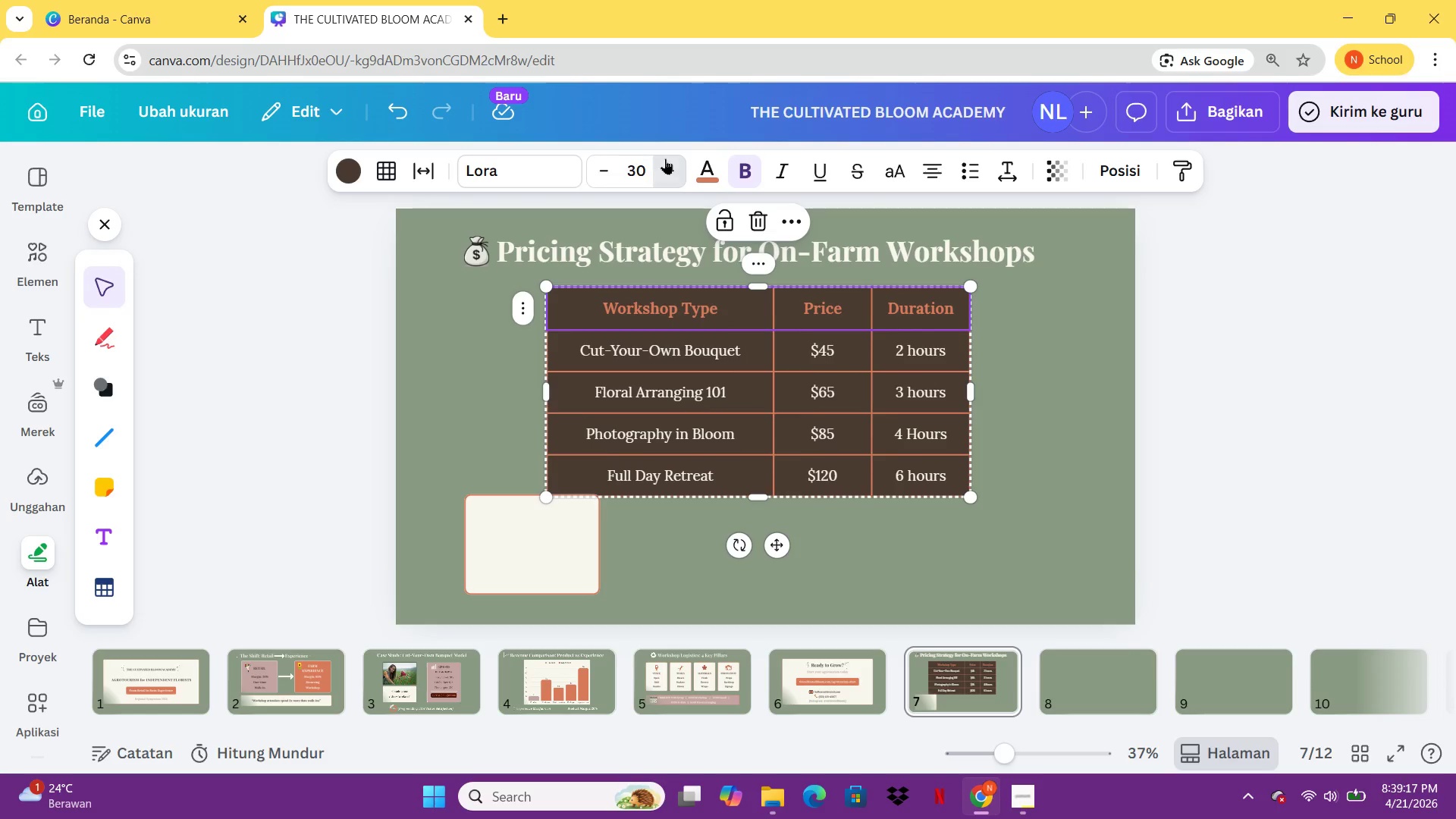 
triple_click([665, 158])
 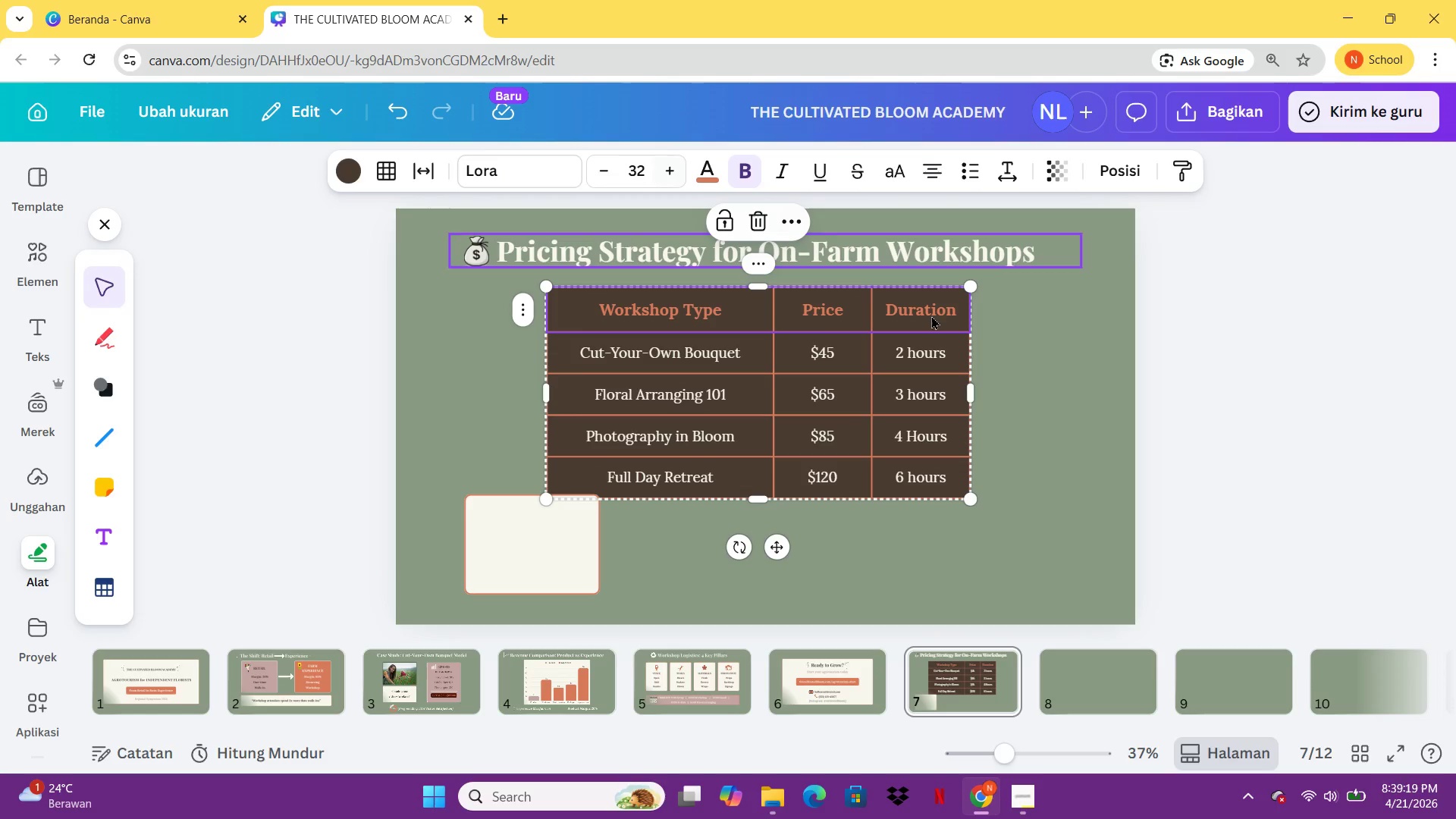 
left_click([1019, 384])
 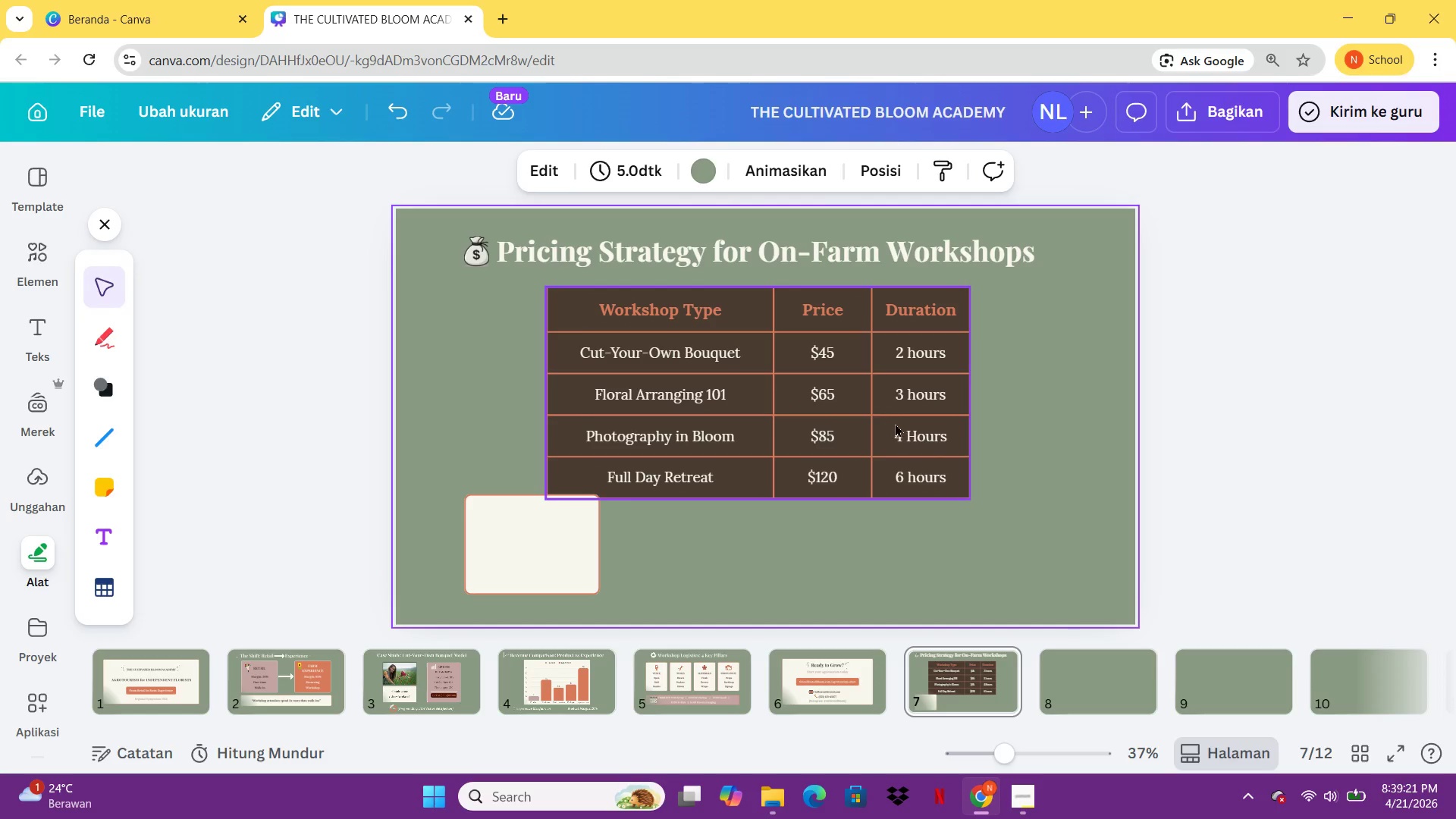 
left_click_drag(start_coordinate=[901, 427], to_coordinate=[881, 422])
 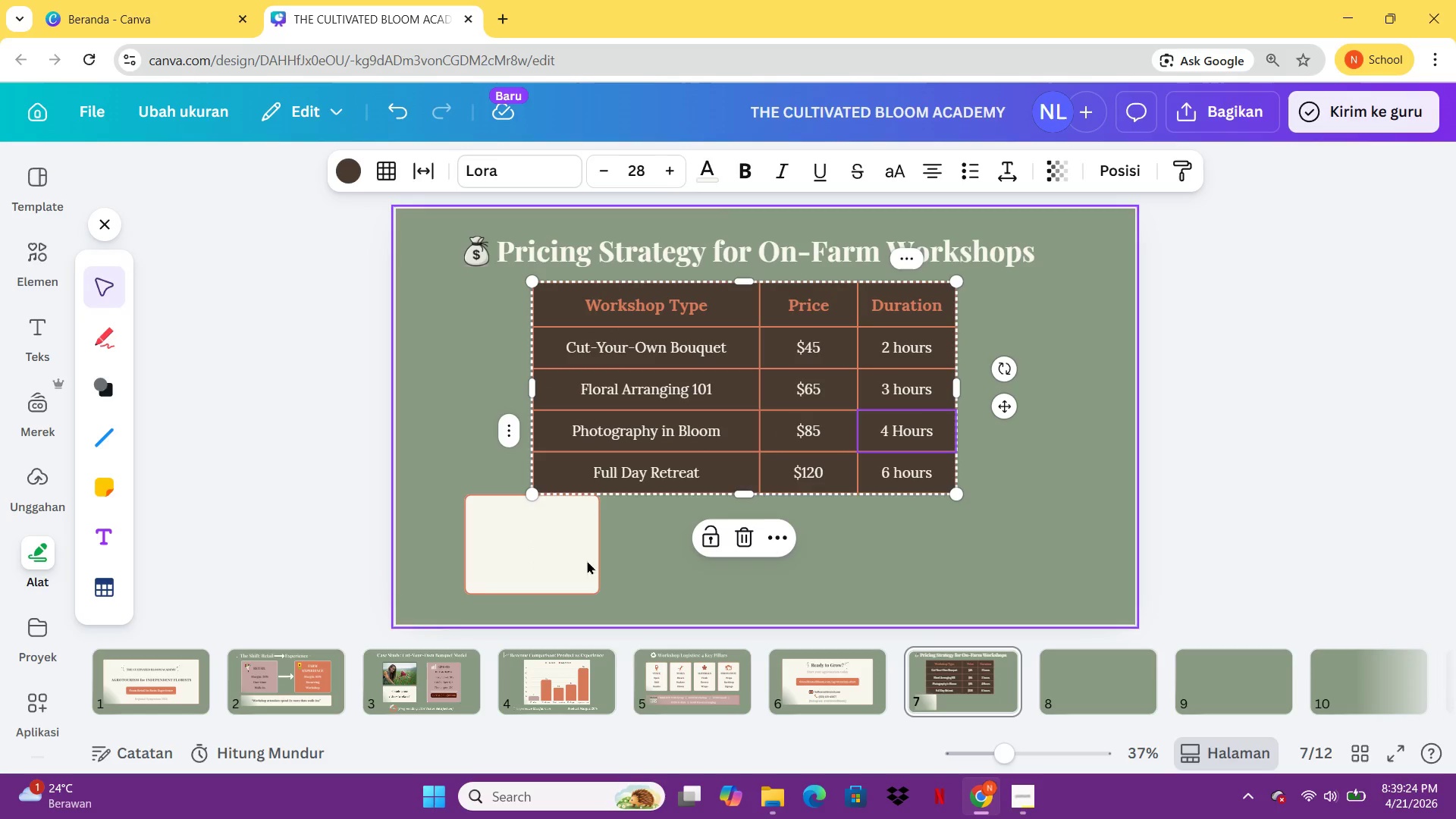 
left_click_drag(start_coordinate=[549, 552], to_coordinate=[544, 560])
 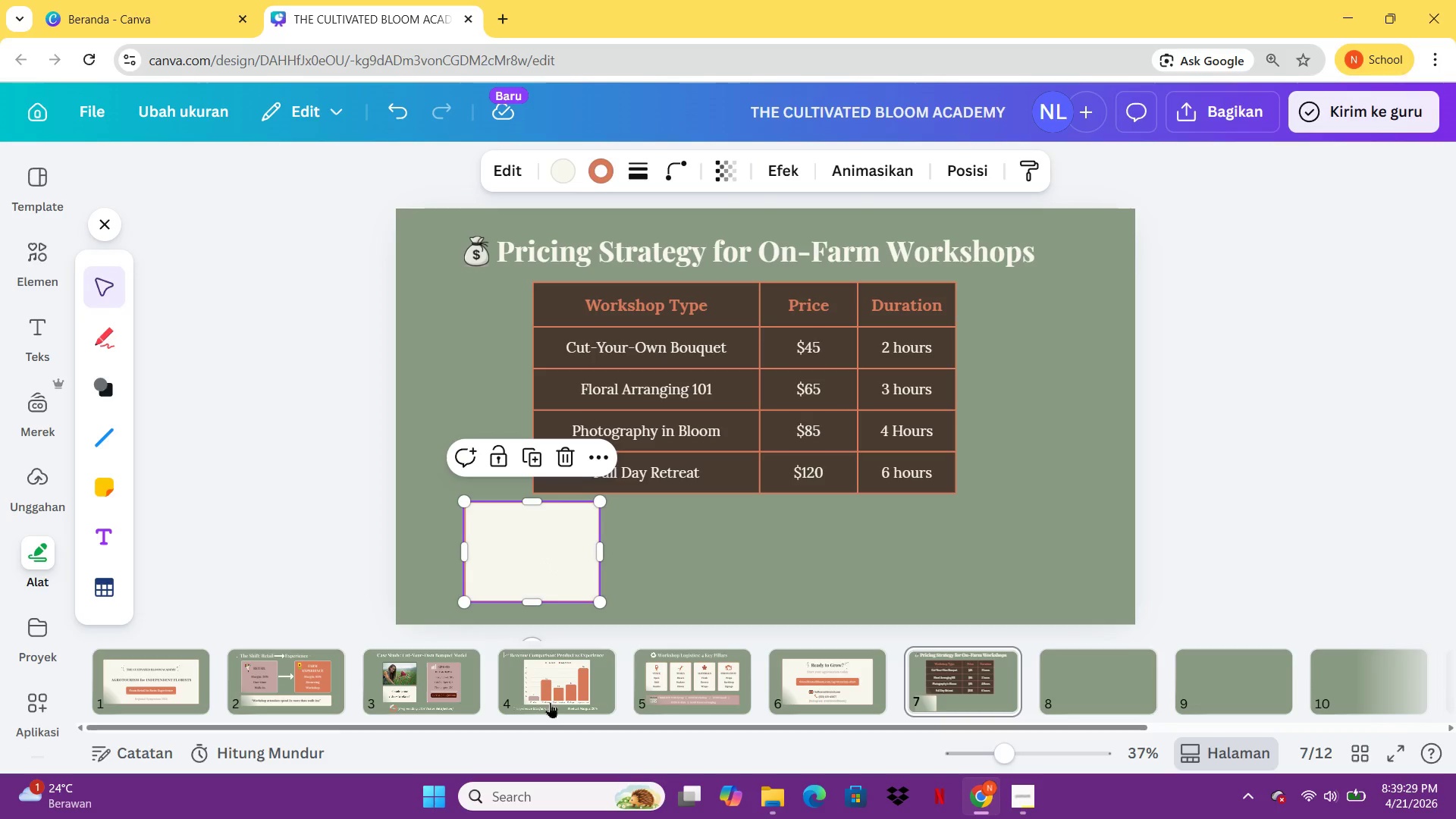 
wait(5.14)
 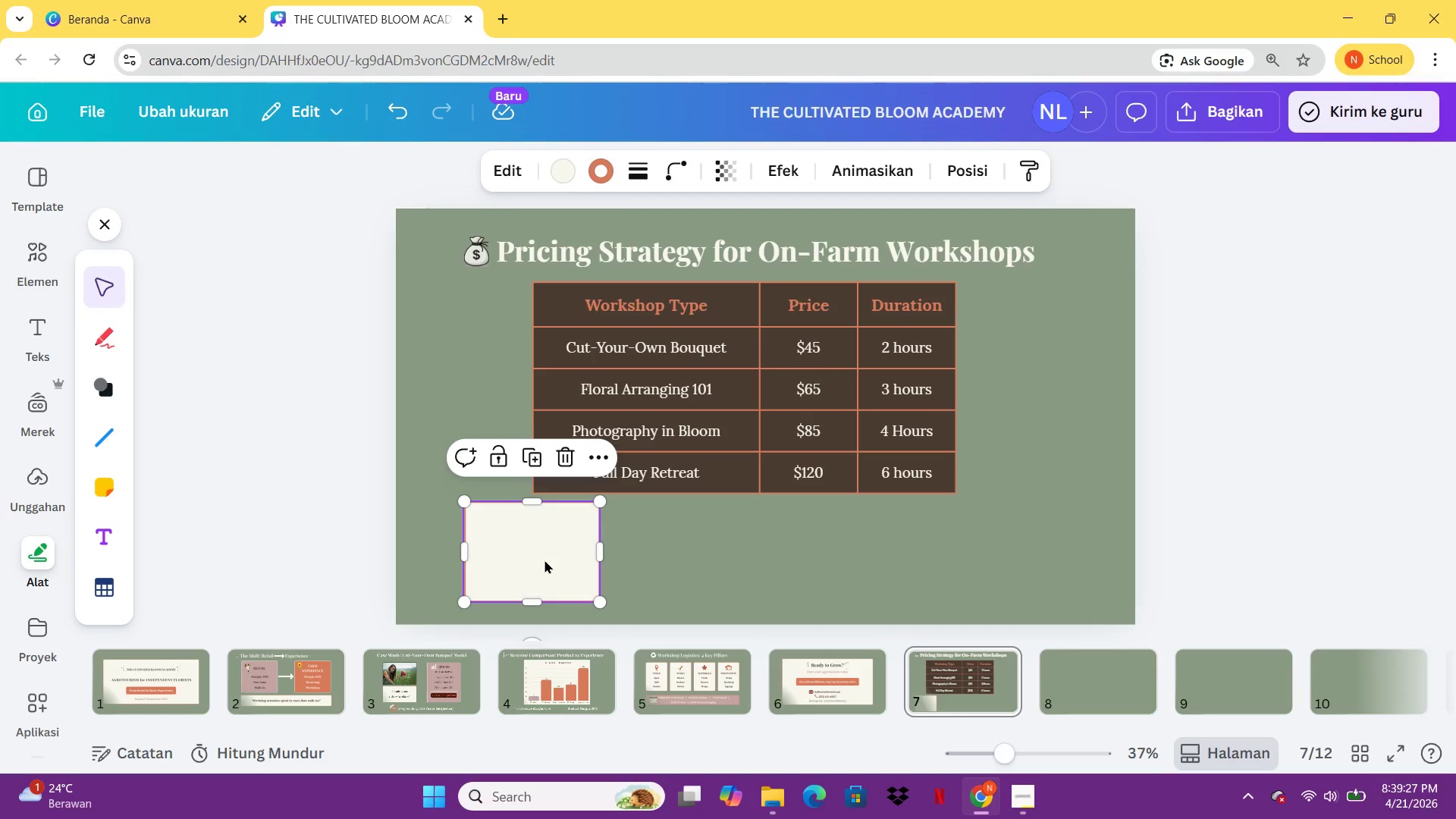 
left_click([815, 670])
 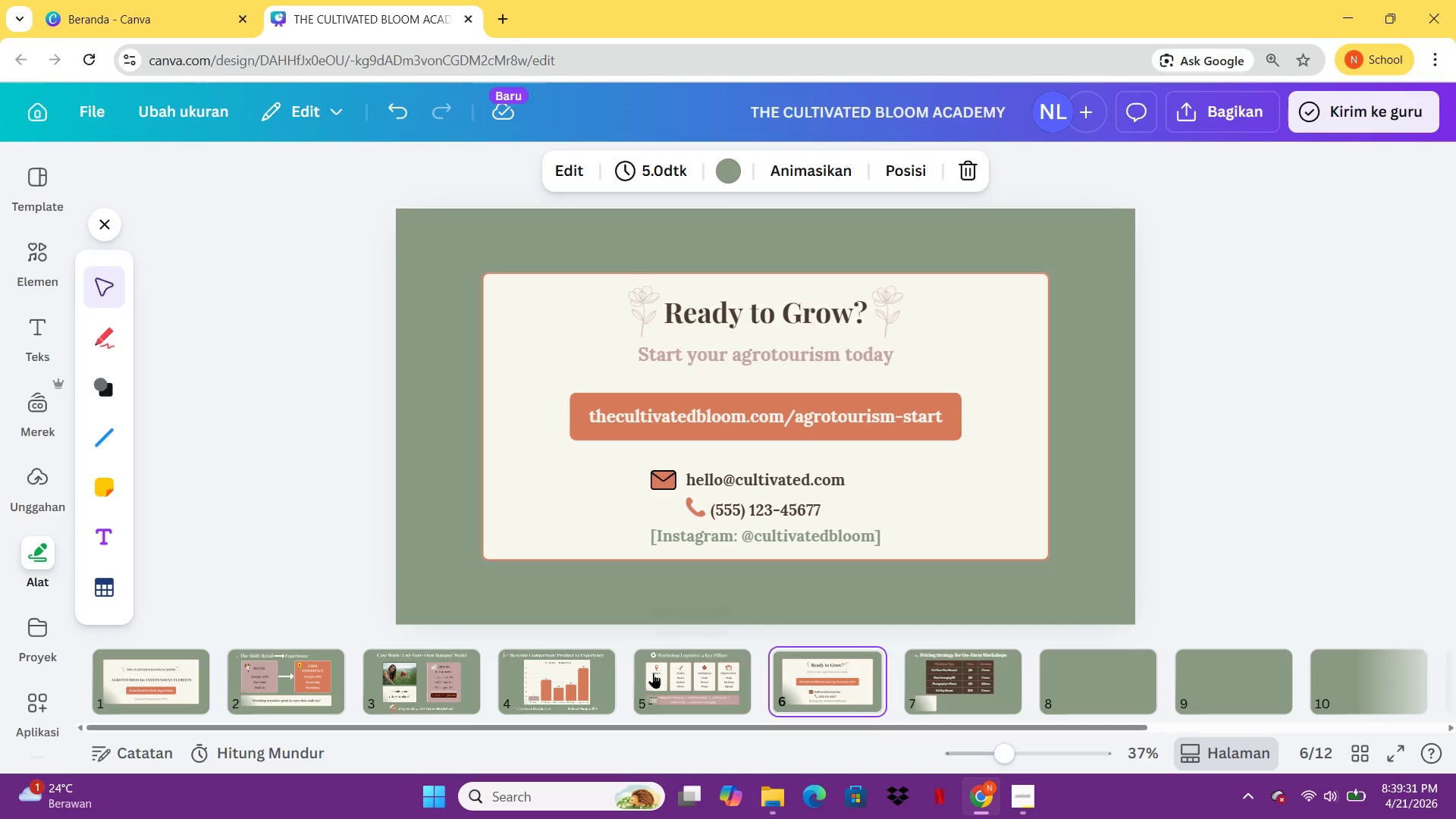 
left_click([653, 673])
 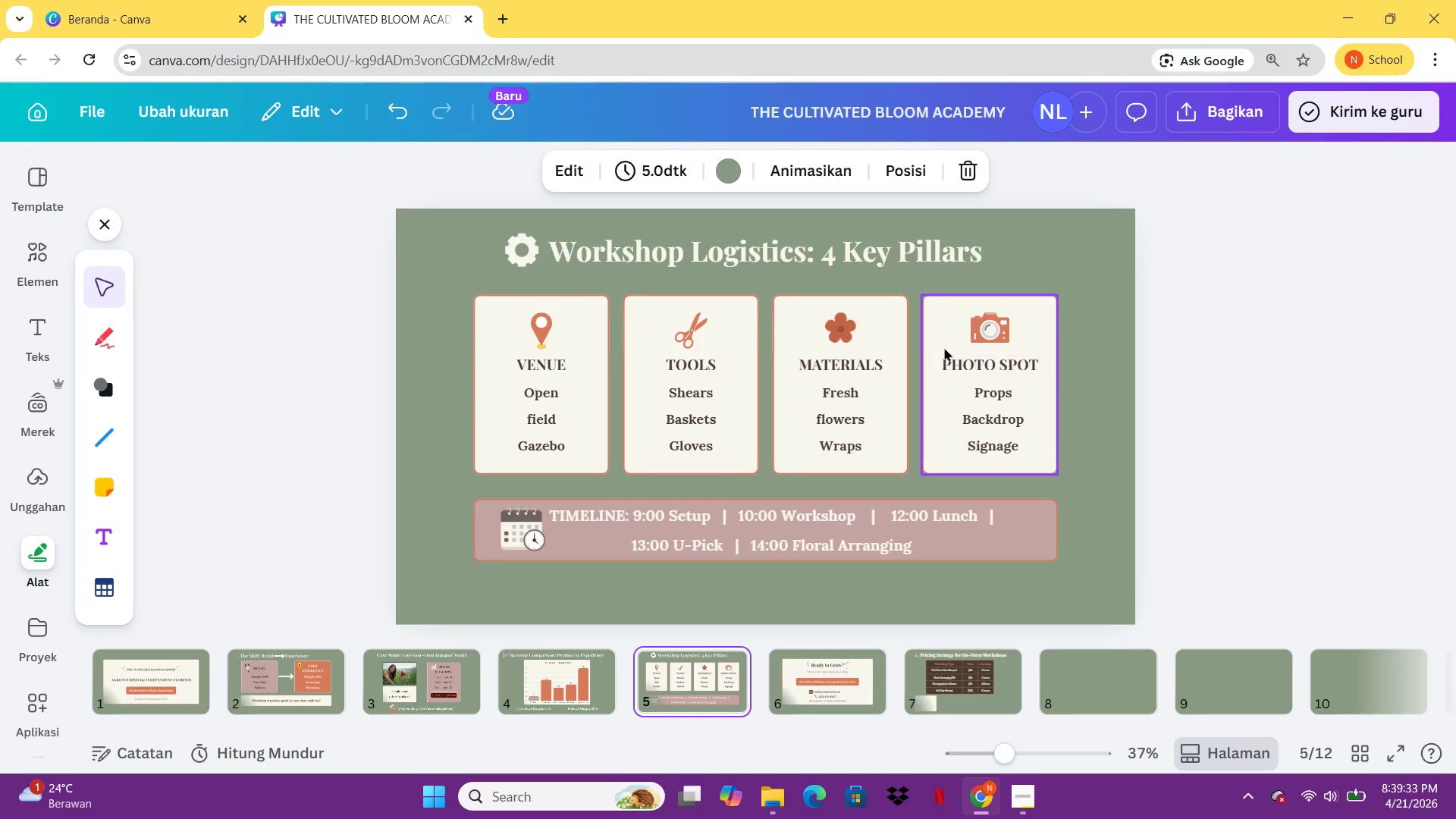 
left_click([979, 356])
 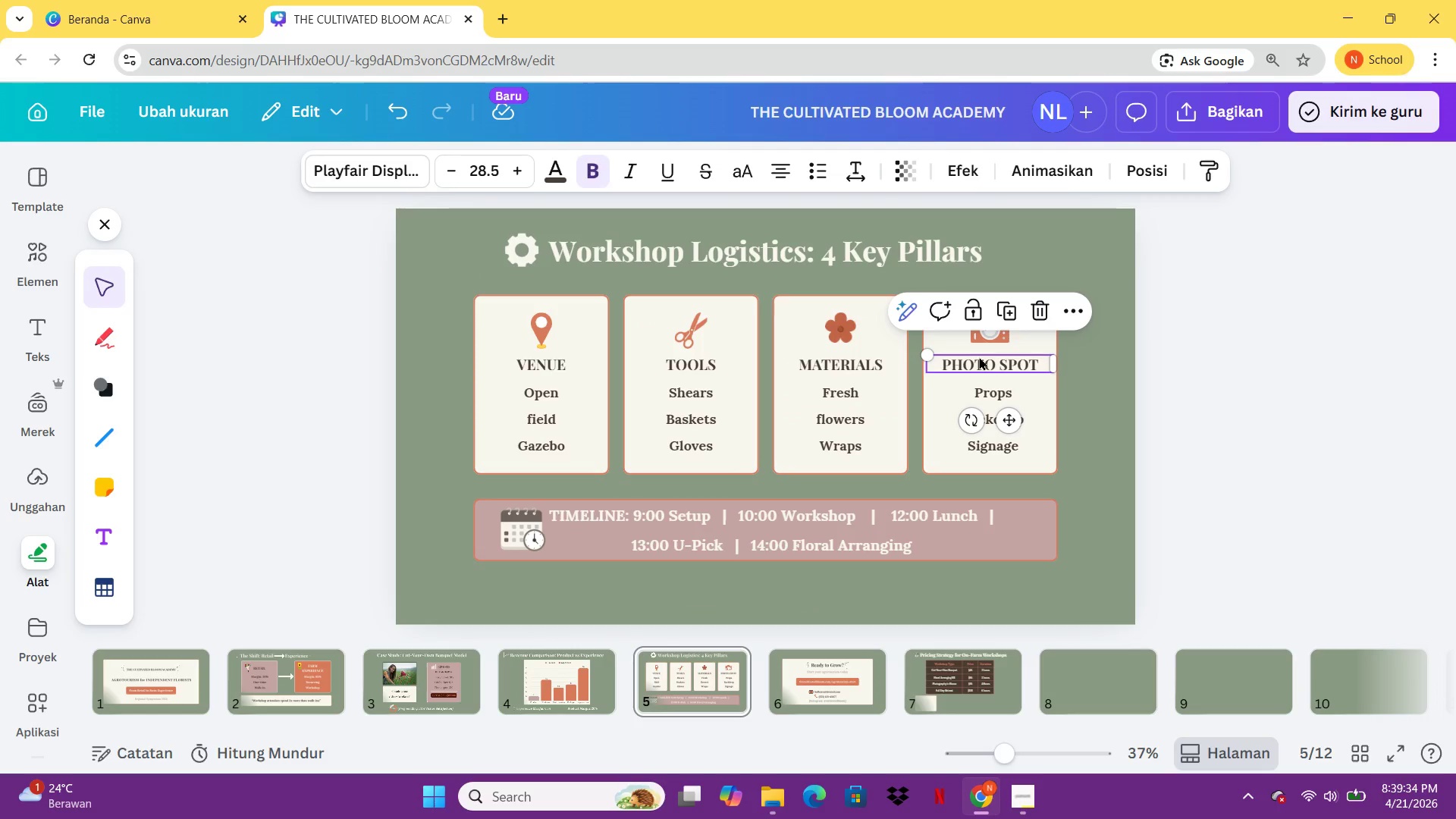 
key(Control+C)
 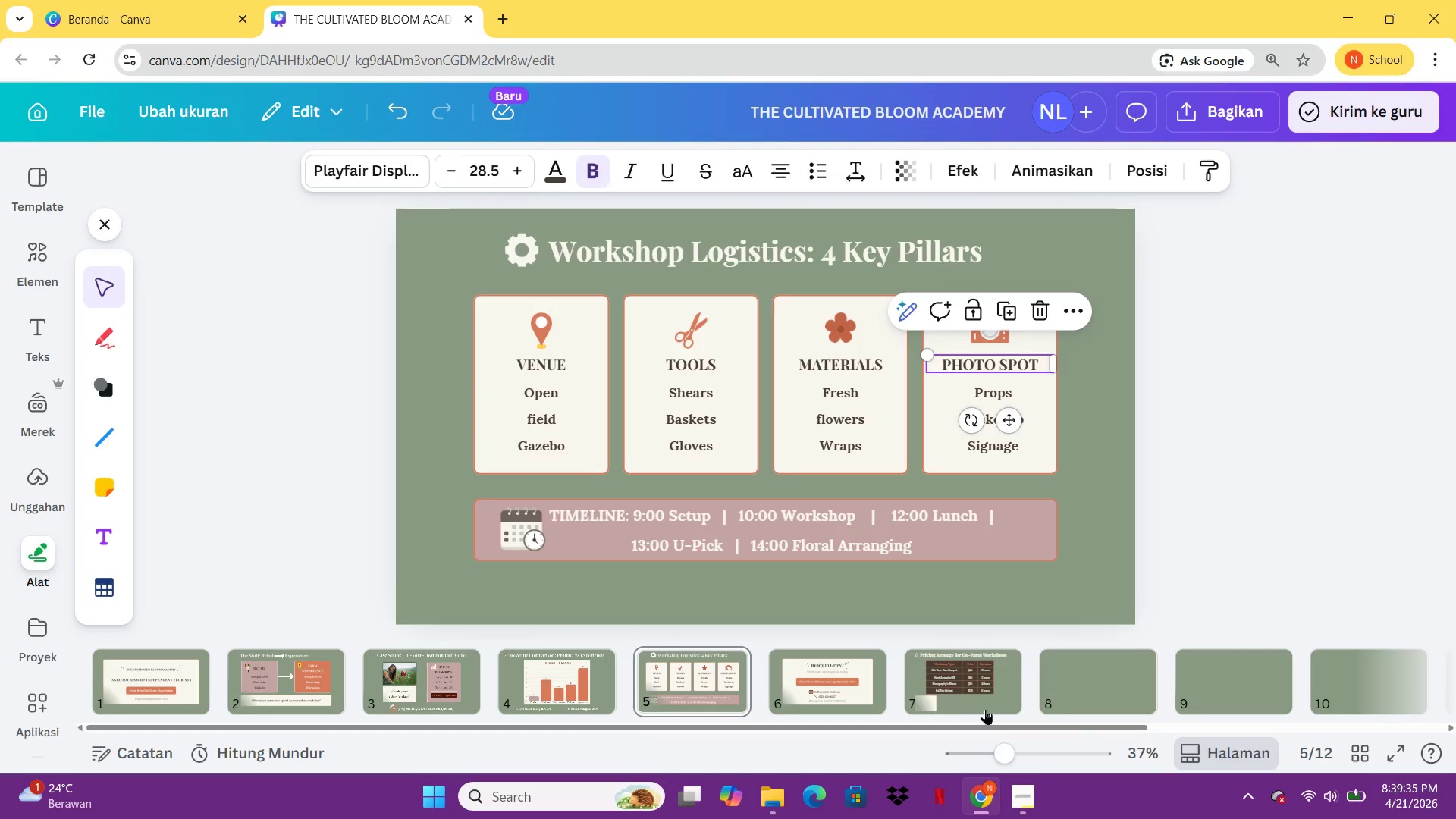 
left_click([969, 709])
 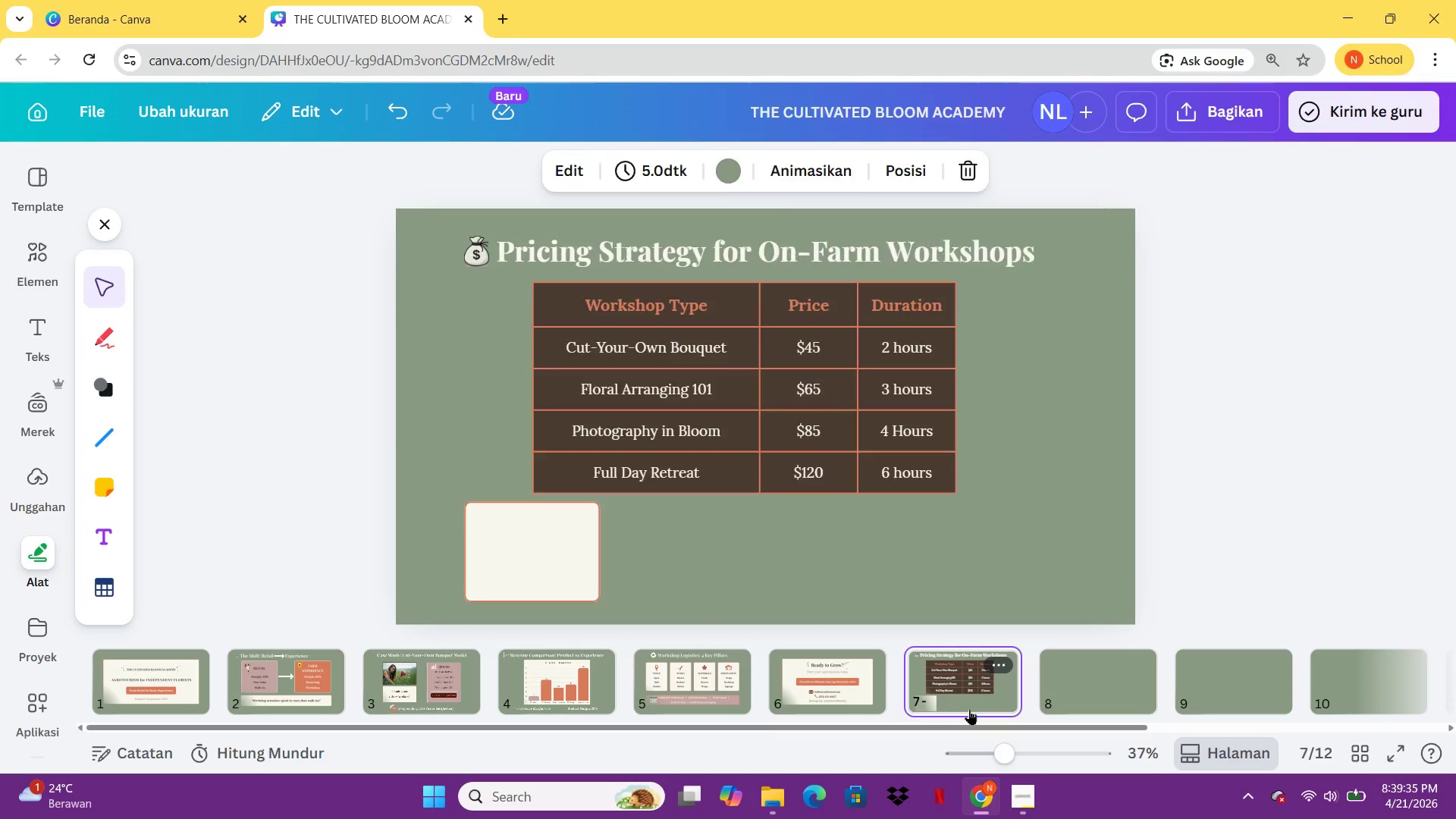 
key(Control+ControlLeft)
 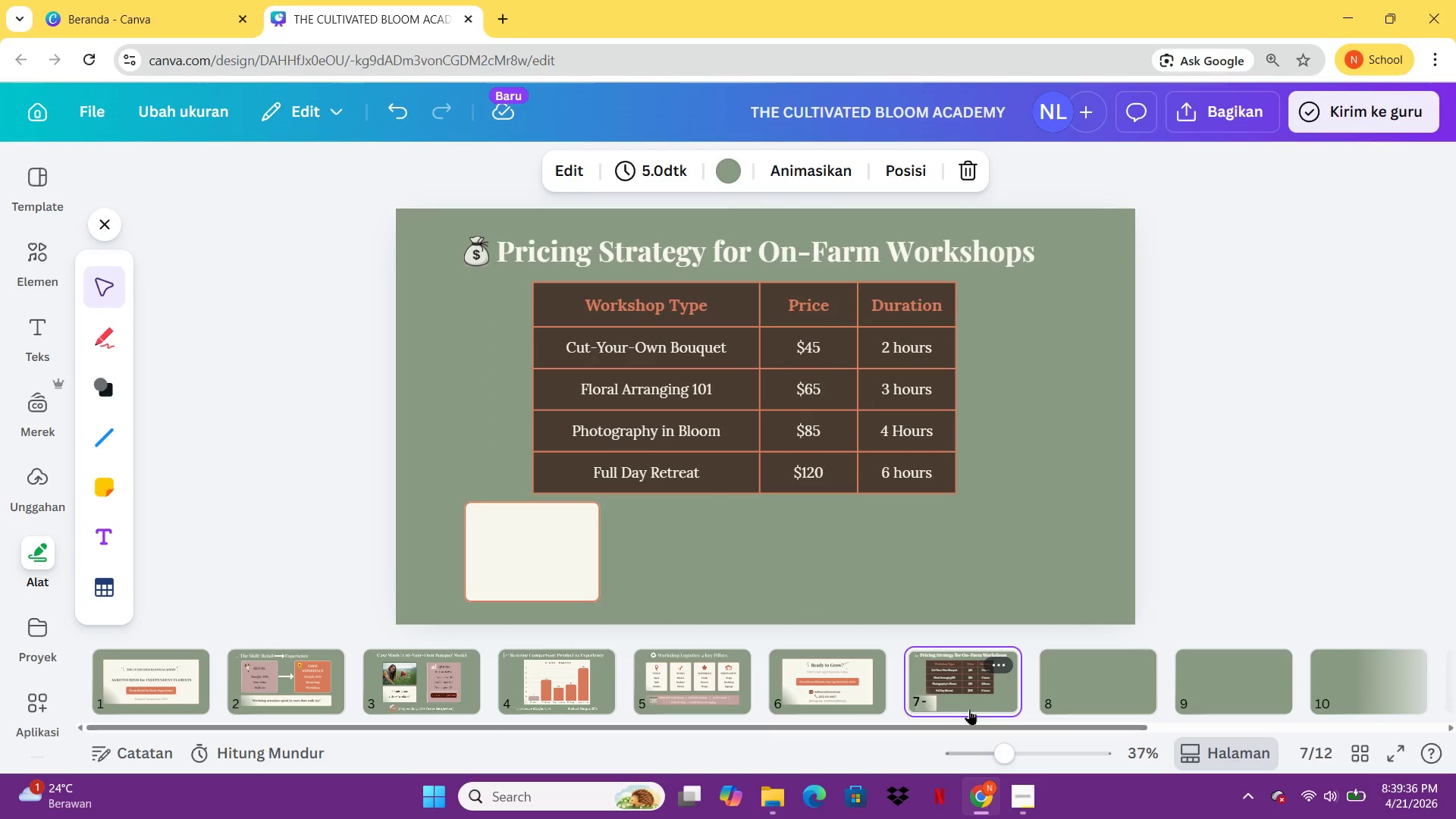 
key(Control+V)
 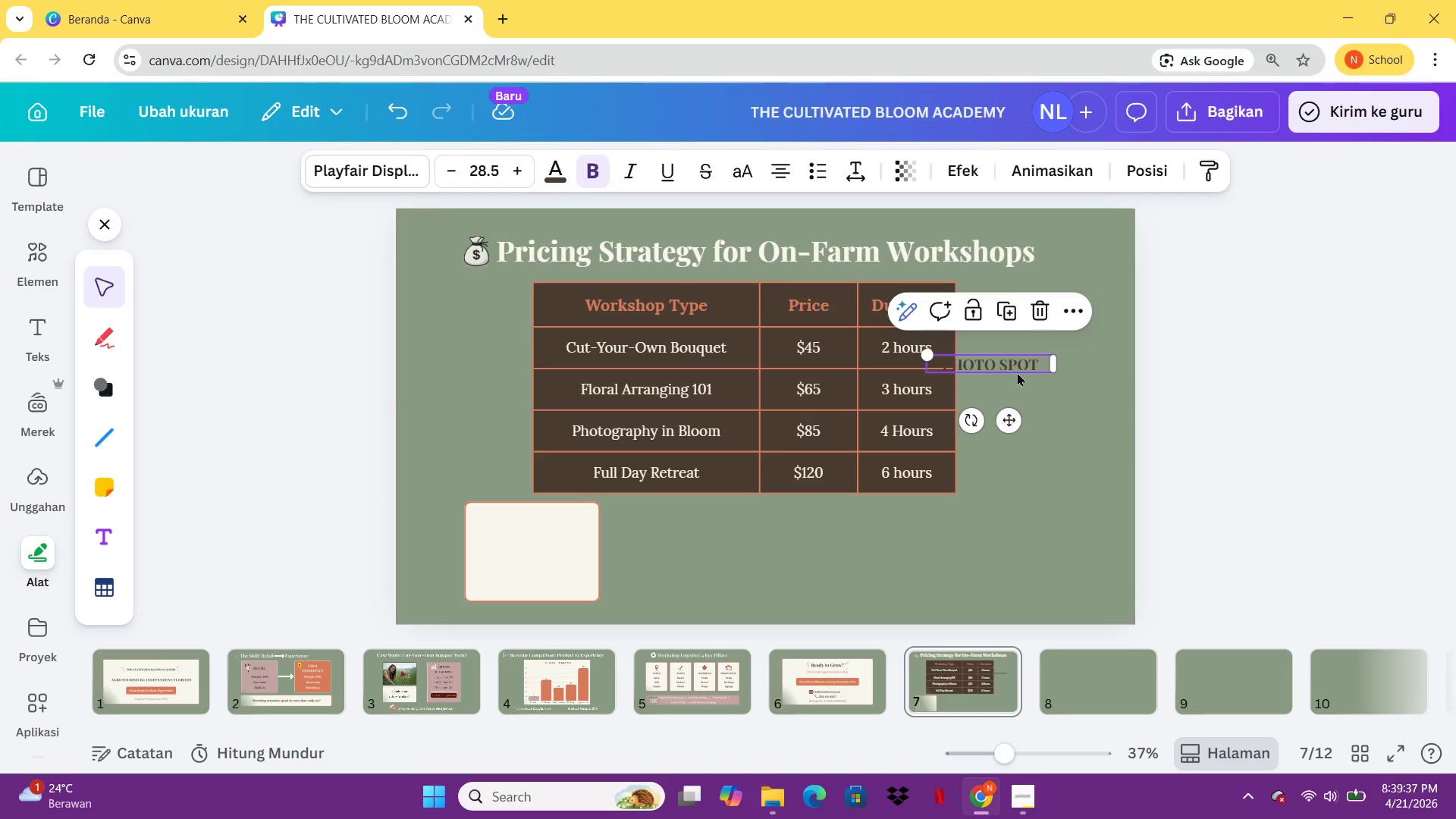 
left_click_drag(start_coordinate=[1014, 366], to_coordinate=[565, 536])
 